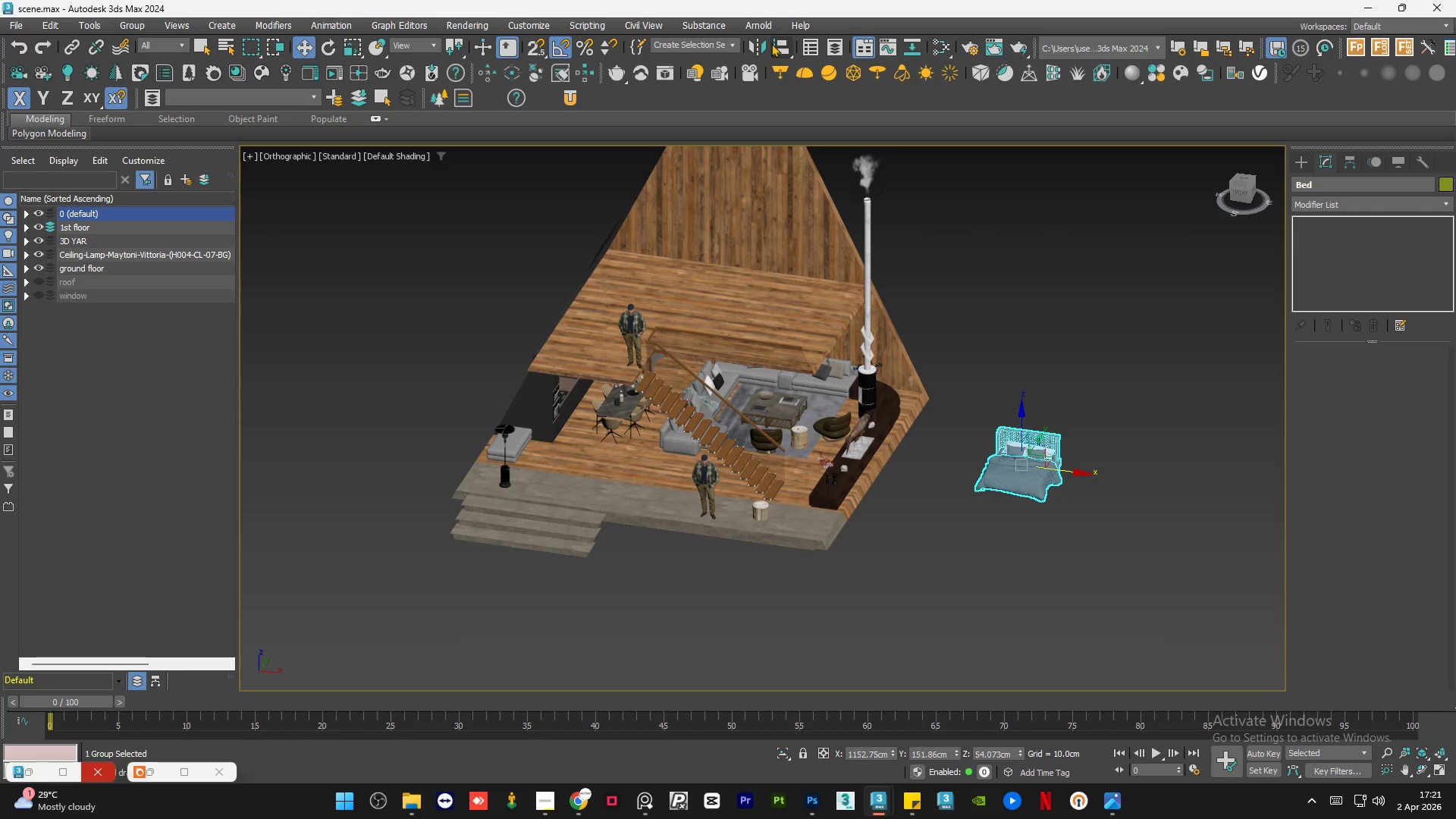 
left_click([777, 49])
 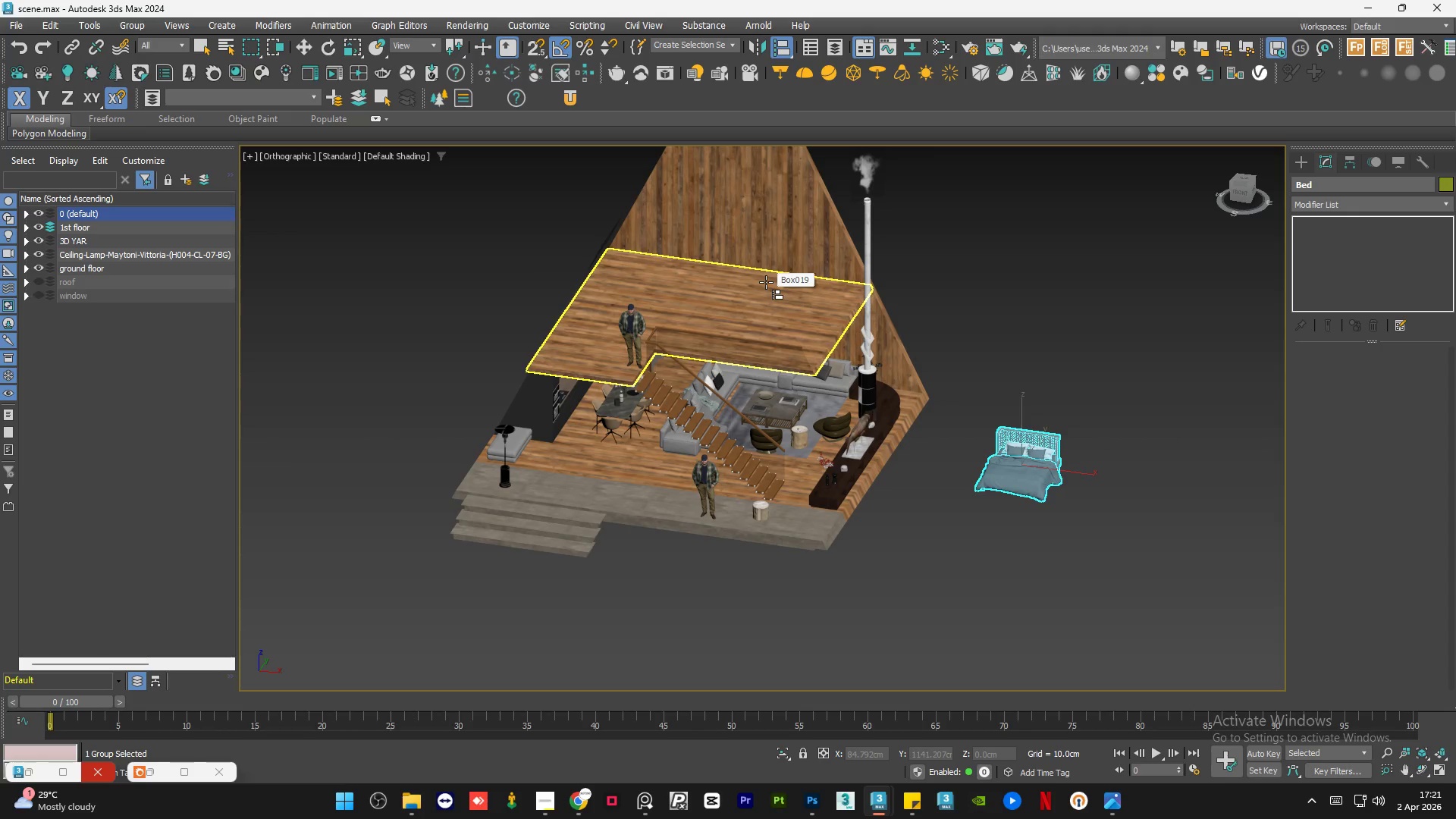 
left_click([766, 282])
 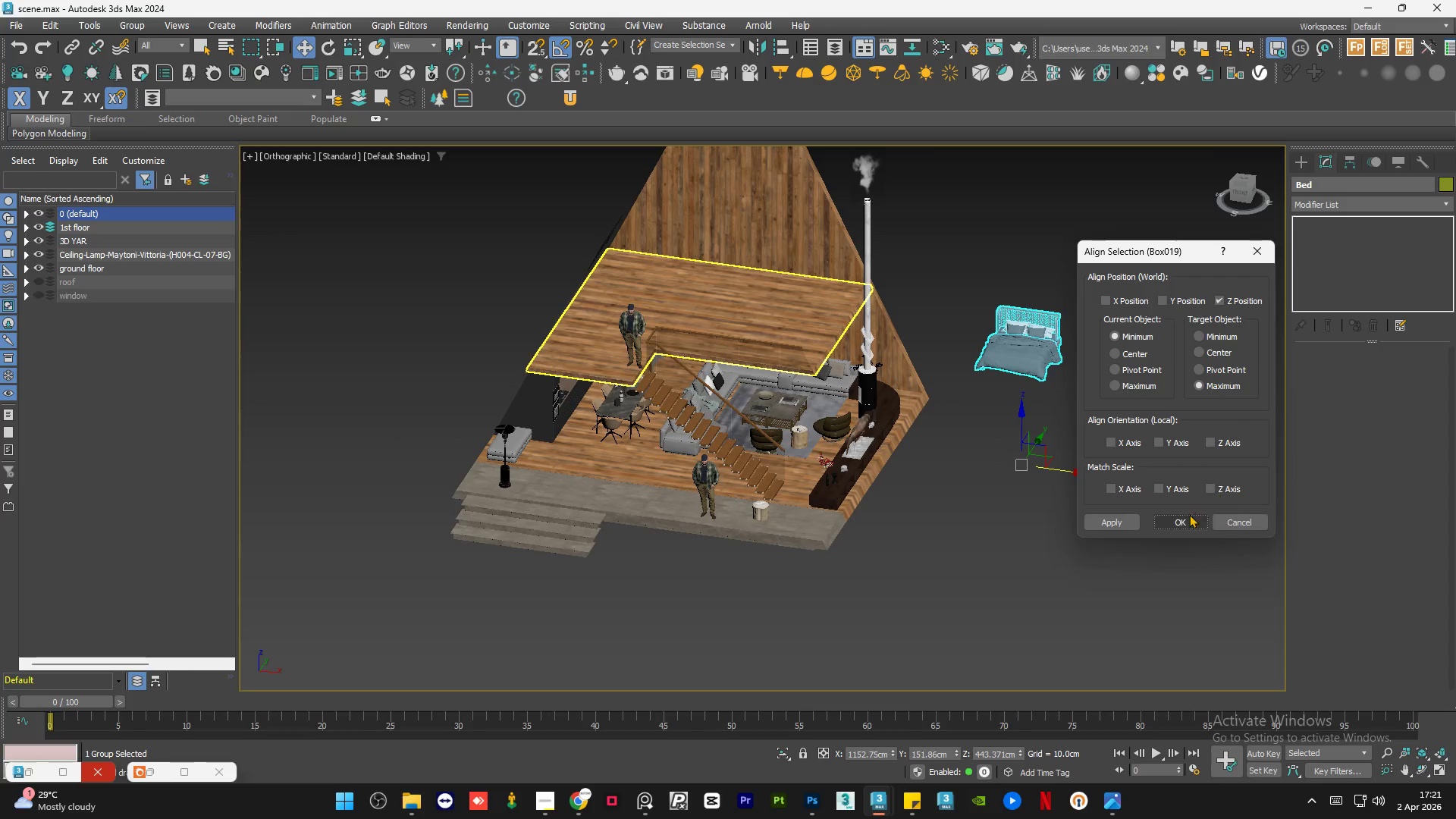 
left_click([1185, 522])
 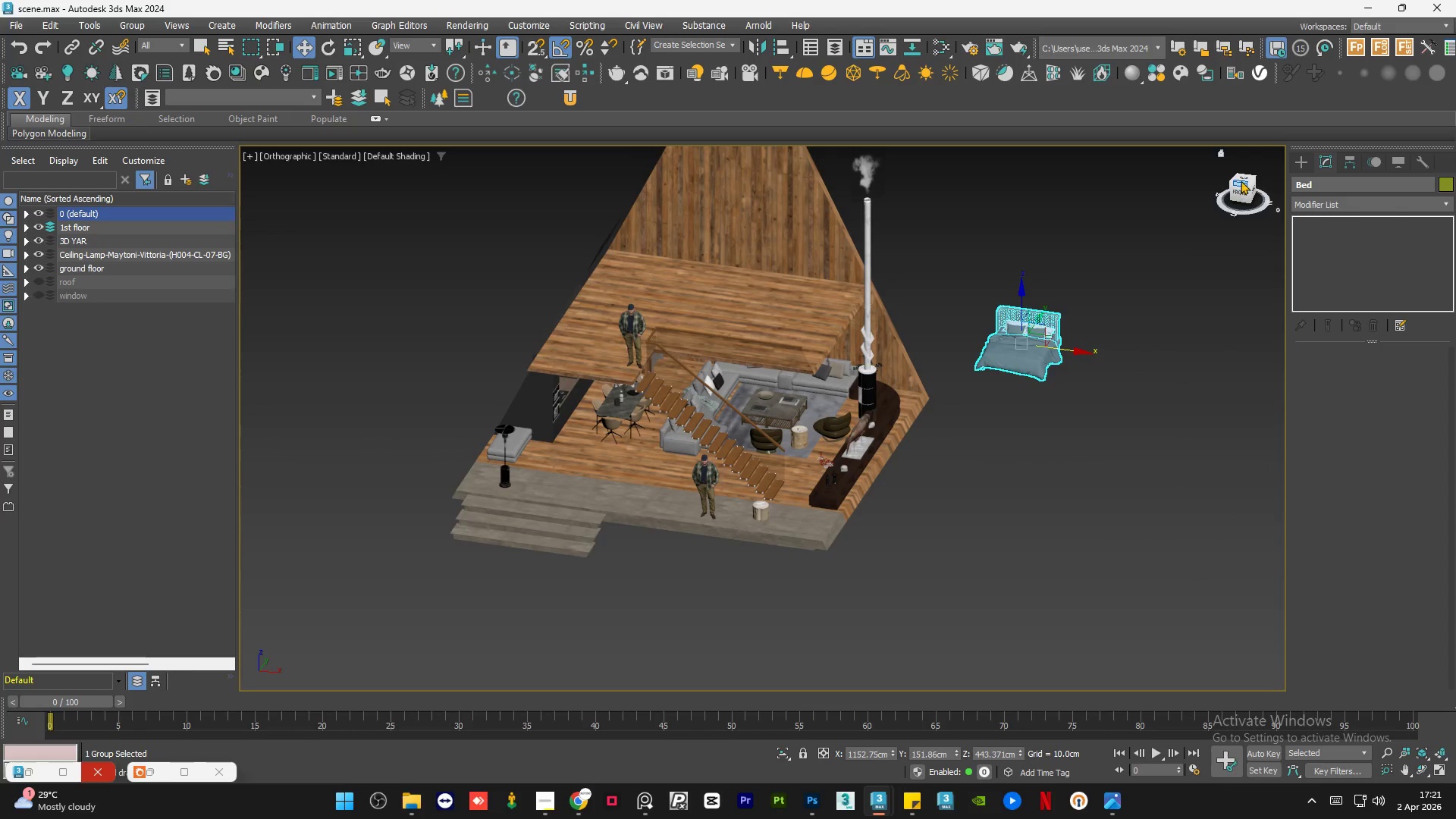 
left_click([1241, 177])
 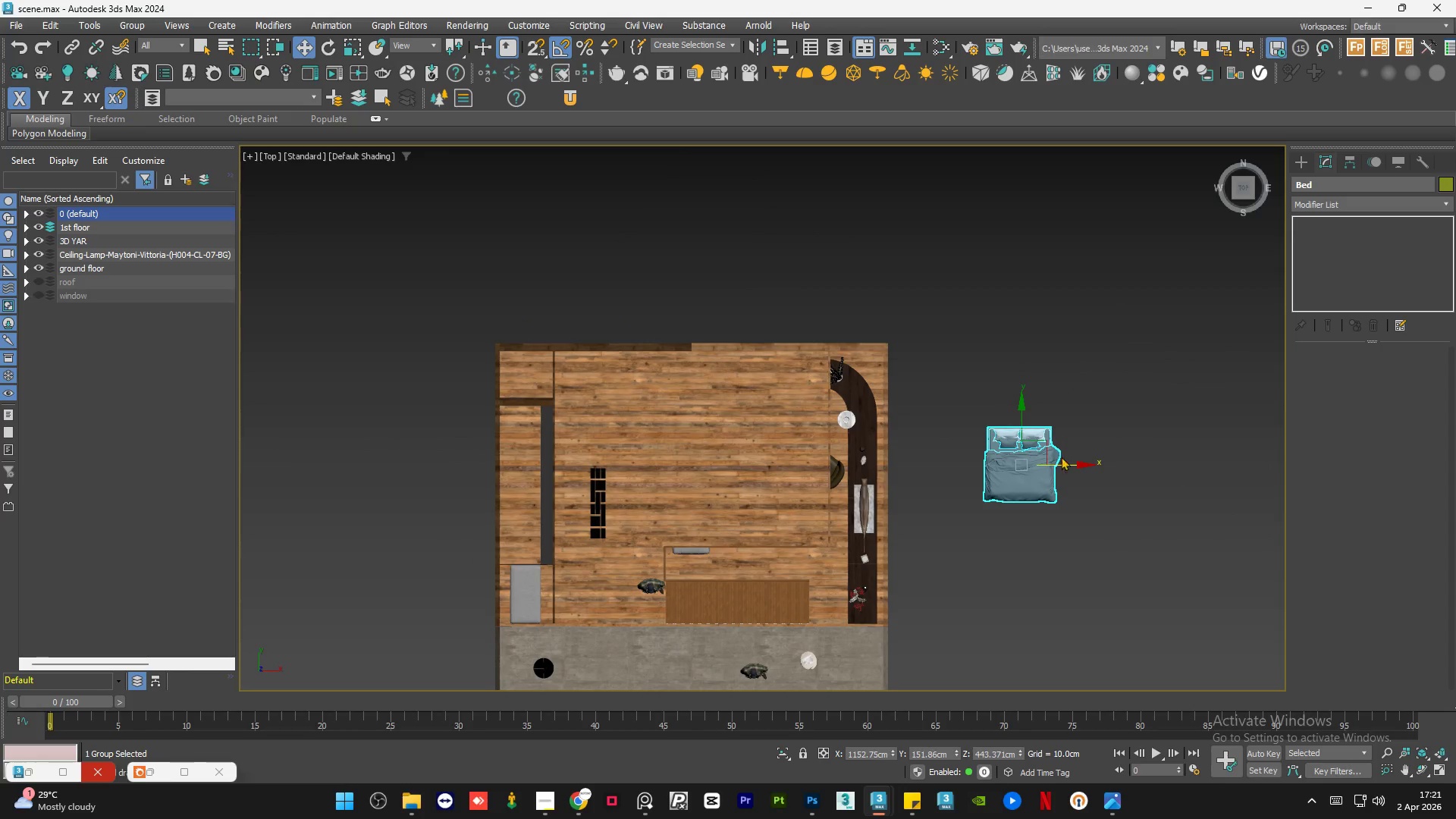 
left_click_drag(start_coordinate=[1062, 465], to_coordinate=[813, 438])
 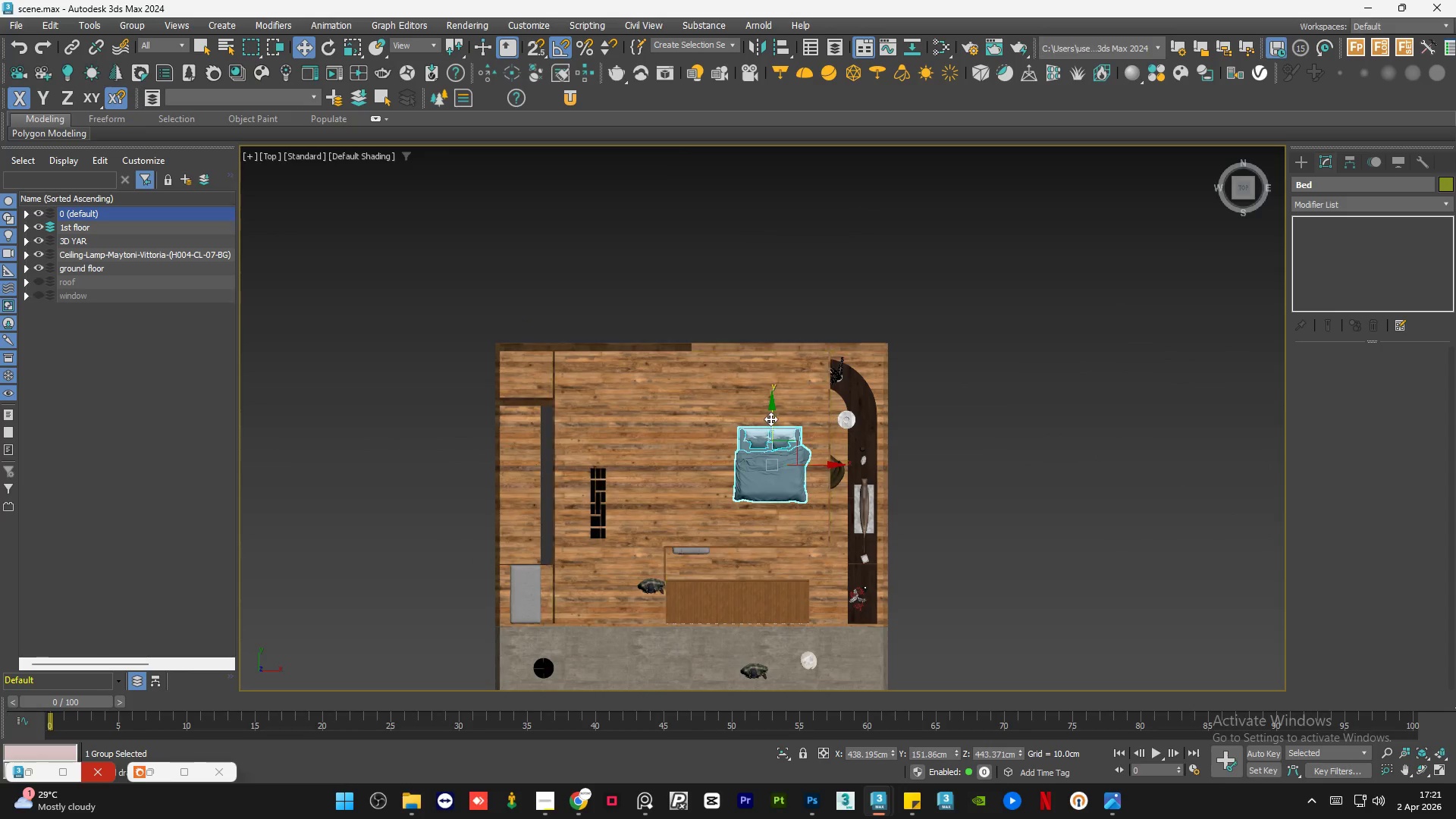 
left_click_drag(start_coordinate=[771, 418], to_coordinate=[780, 372])
 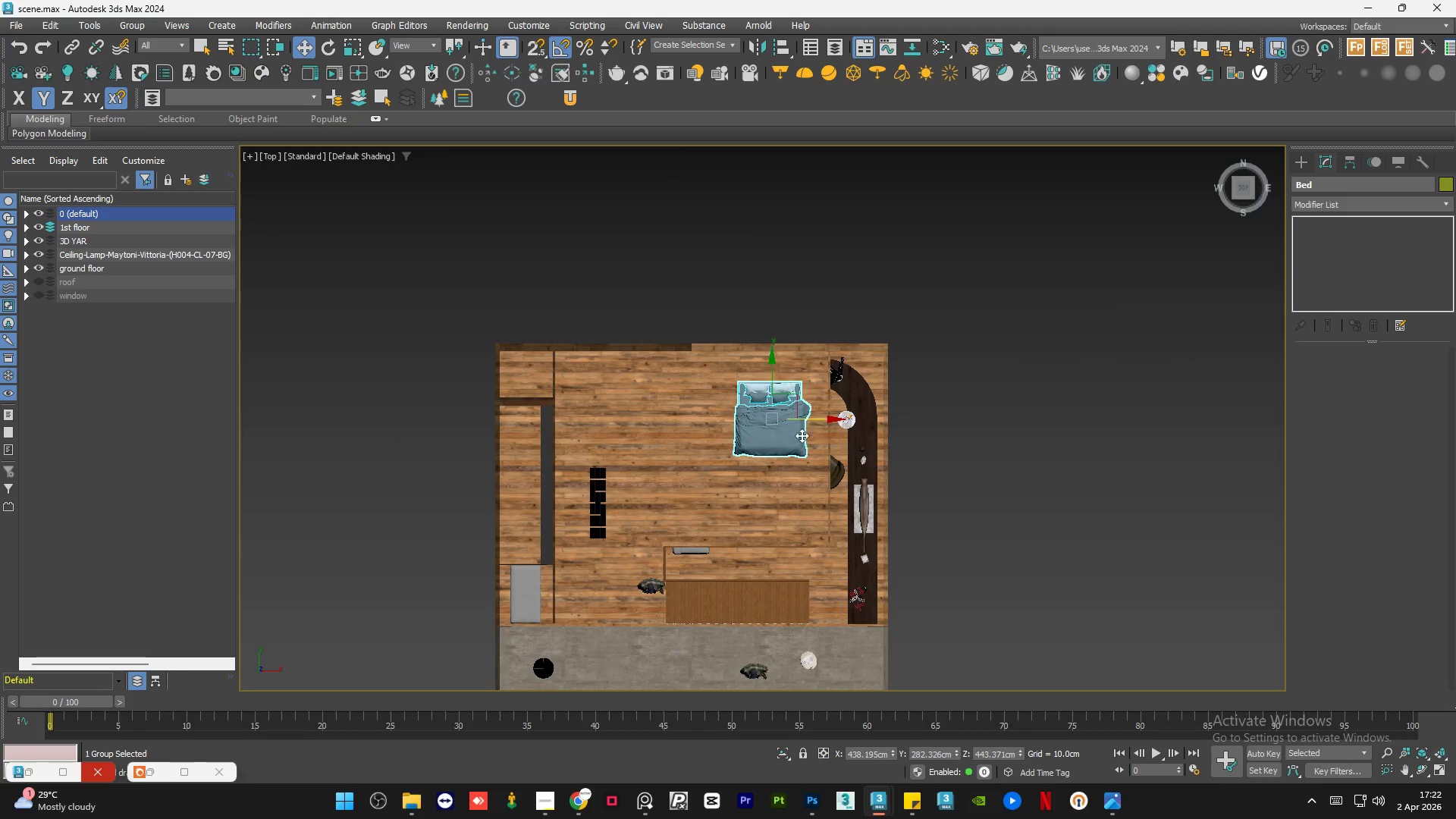 
hold_key(key=AltLeft, duration=1.5)
 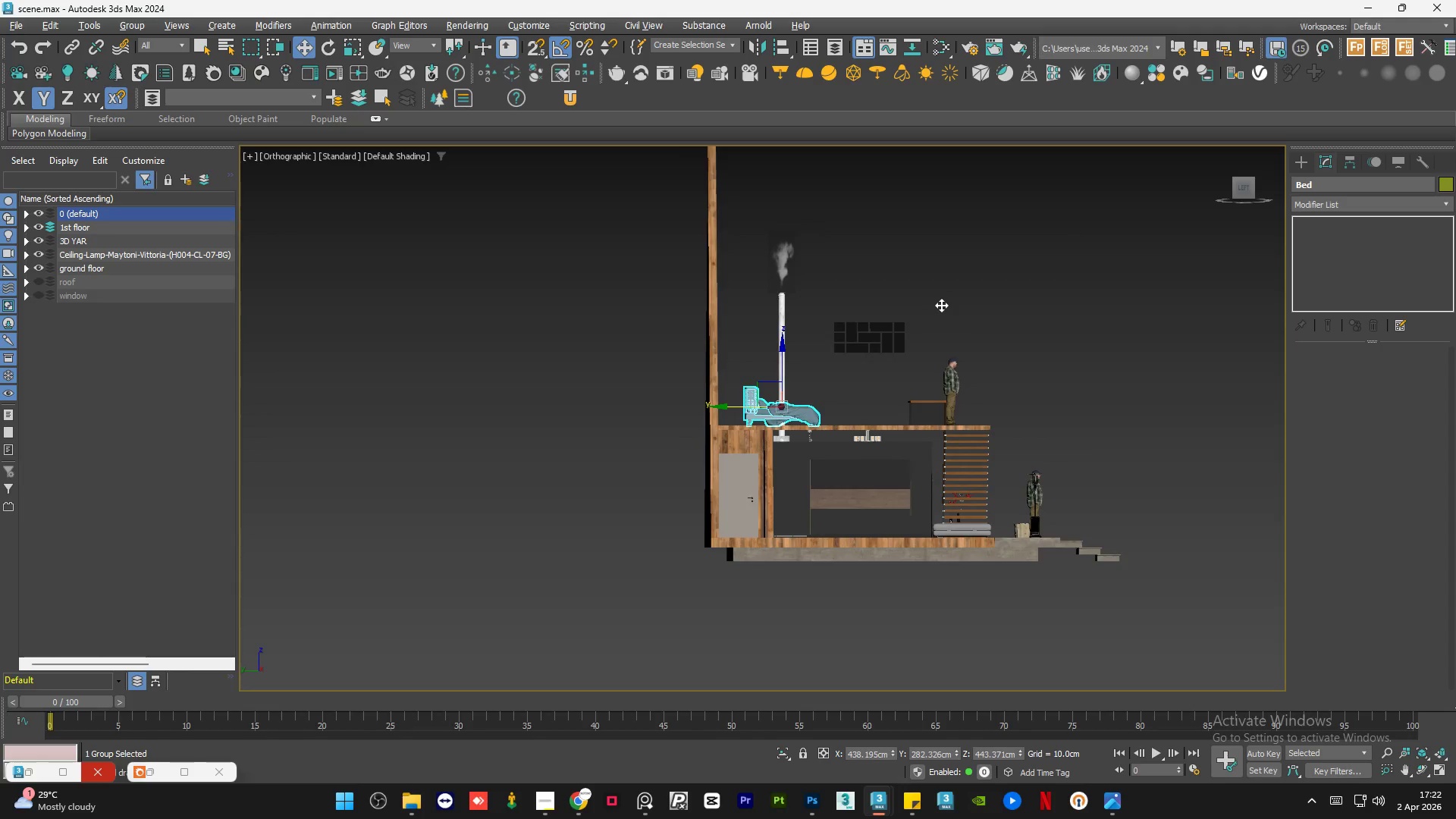 
hold_key(key=AltLeft, duration=0.98)
 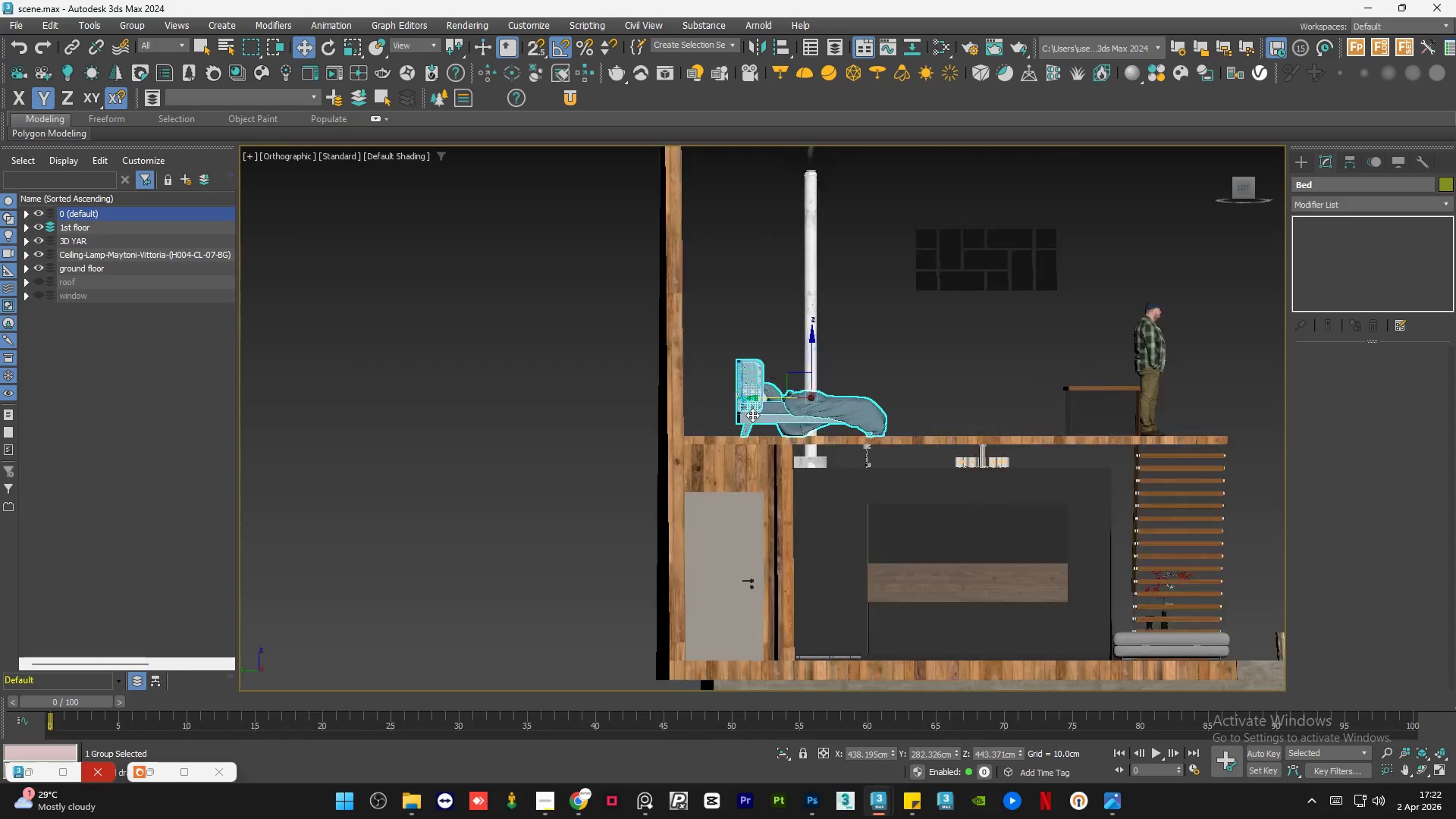 
hold_key(key=AltLeft, duration=1.69)
 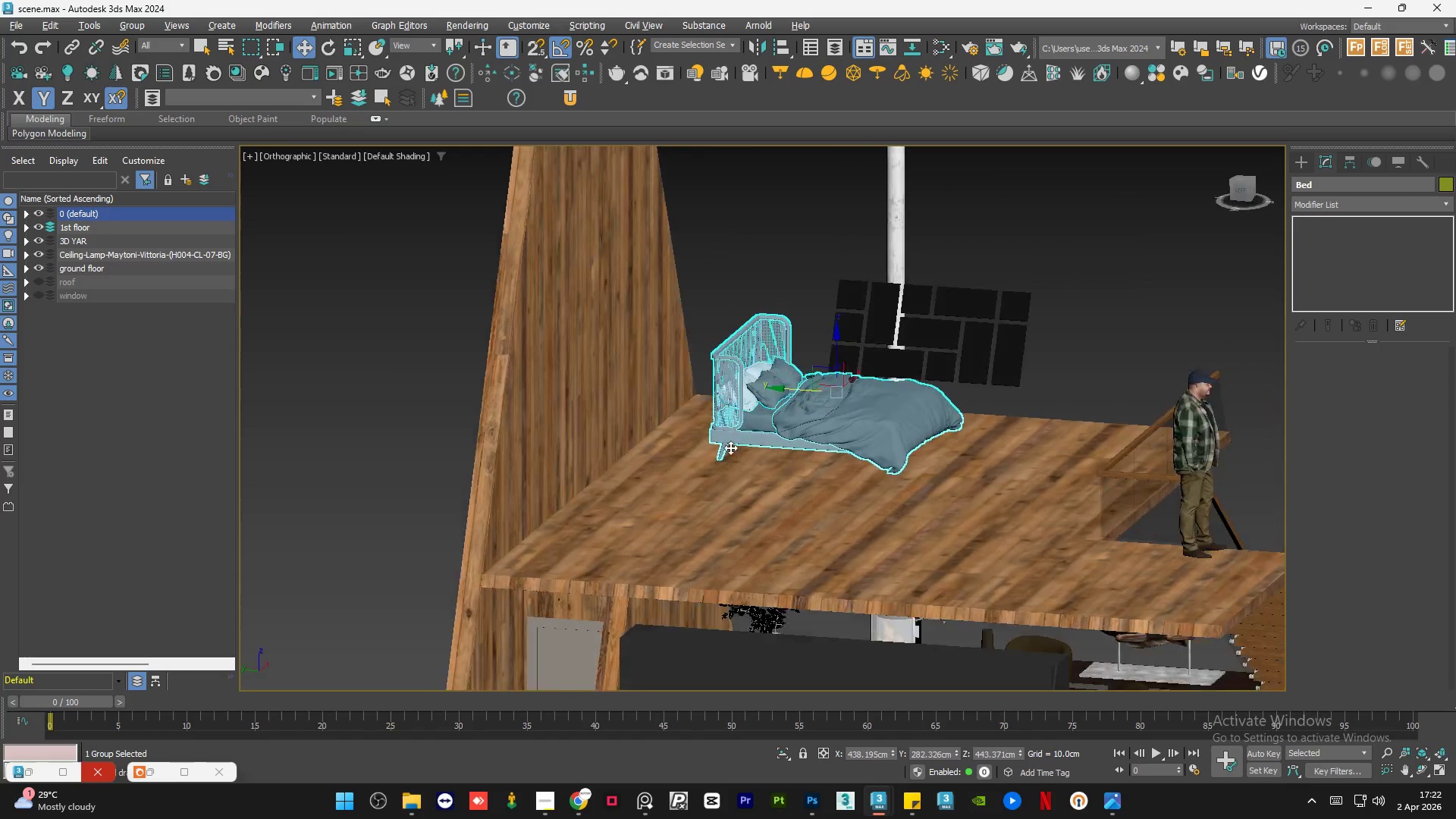 
hold_key(key=AltLeft, duration=1.51)
 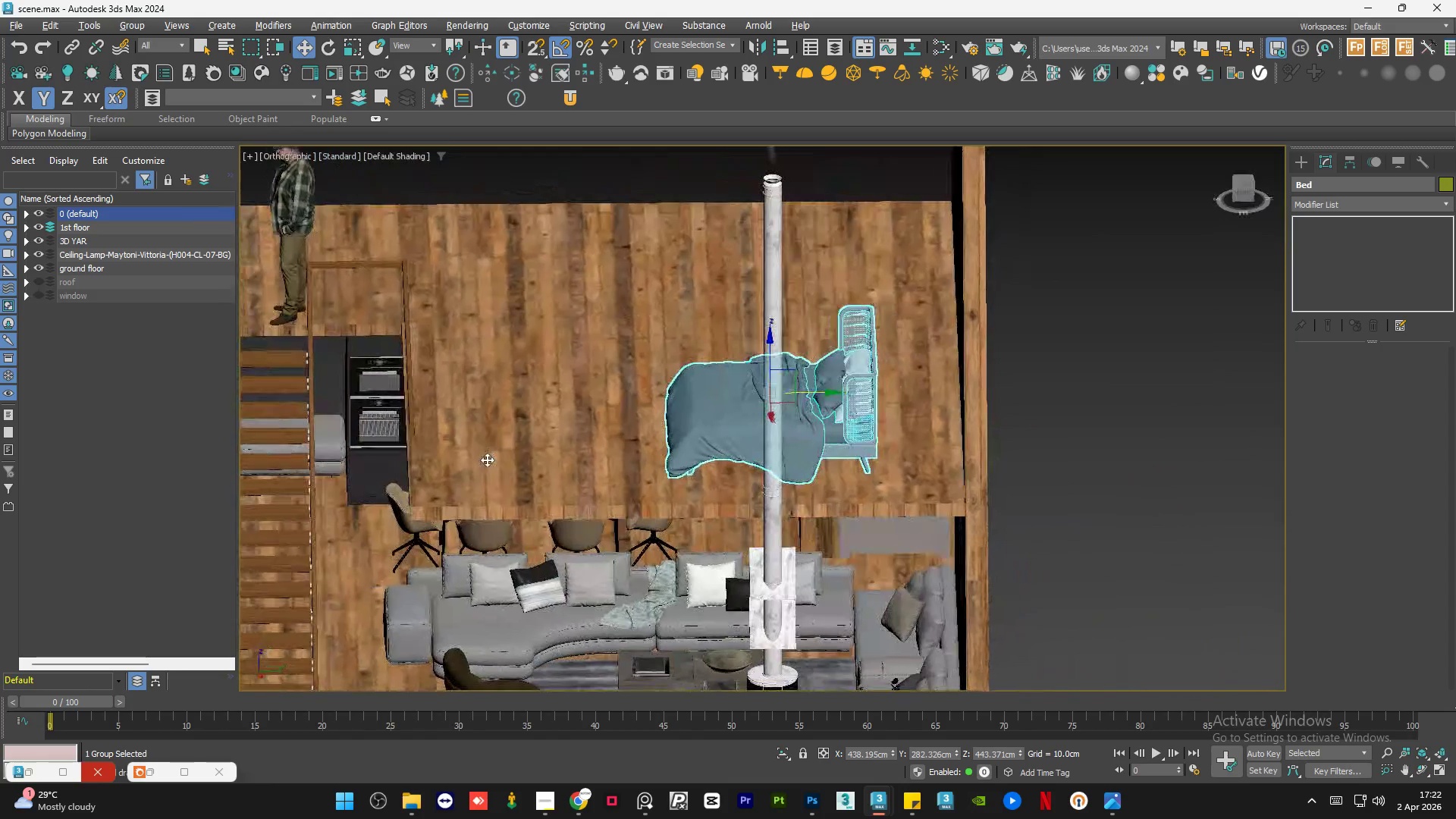 
scroll: coordinate [752, 415], scroll_direction: up, amount: 5.0
 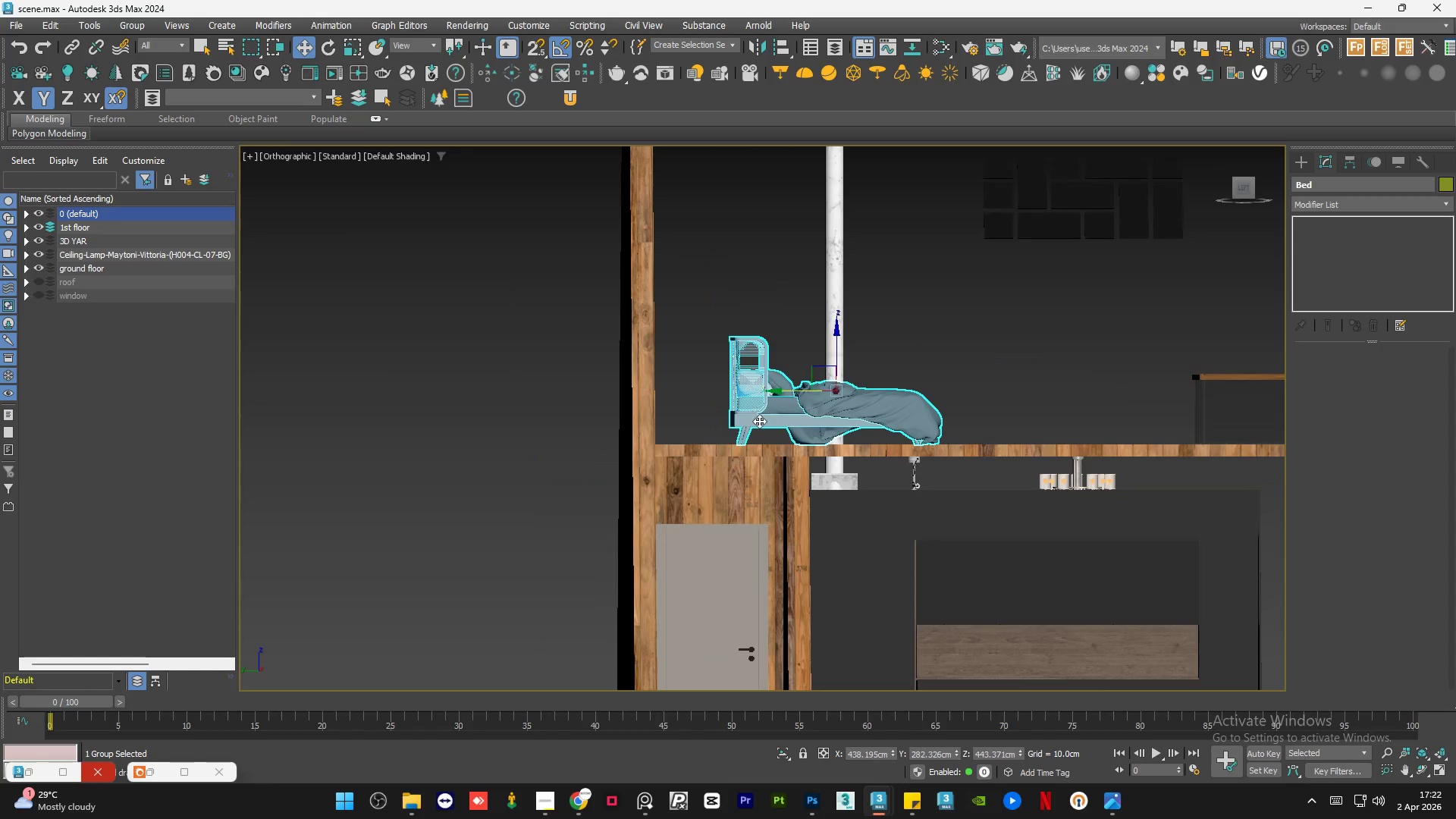 
hold_key(key=AltLeft, duration=0.81)
 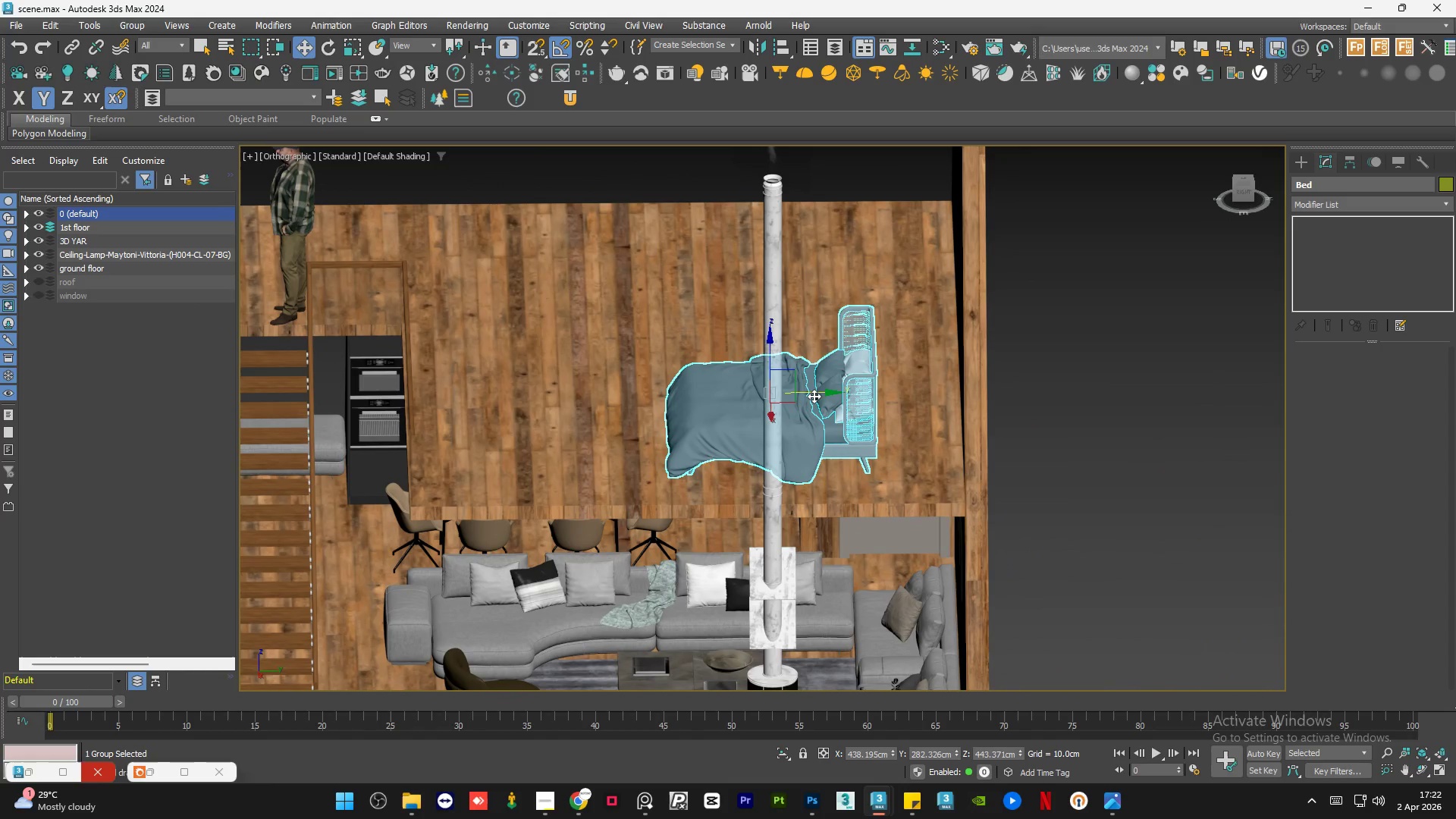 
left_click_drag(start_coordinate=[814, 394], to_coordinate=[659, 391])
 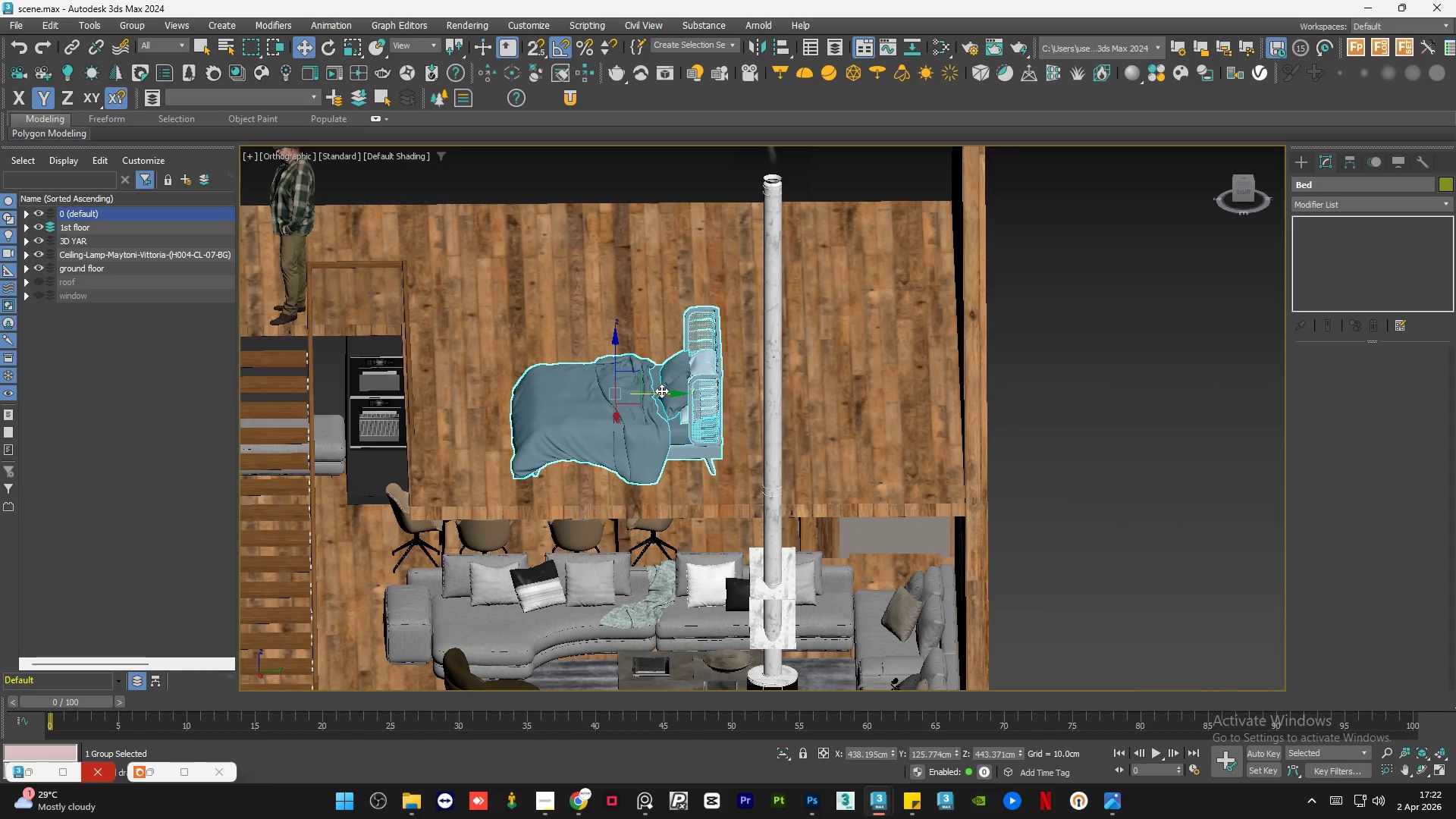 
hold_key(key=AltLeft, duration=1.5)
 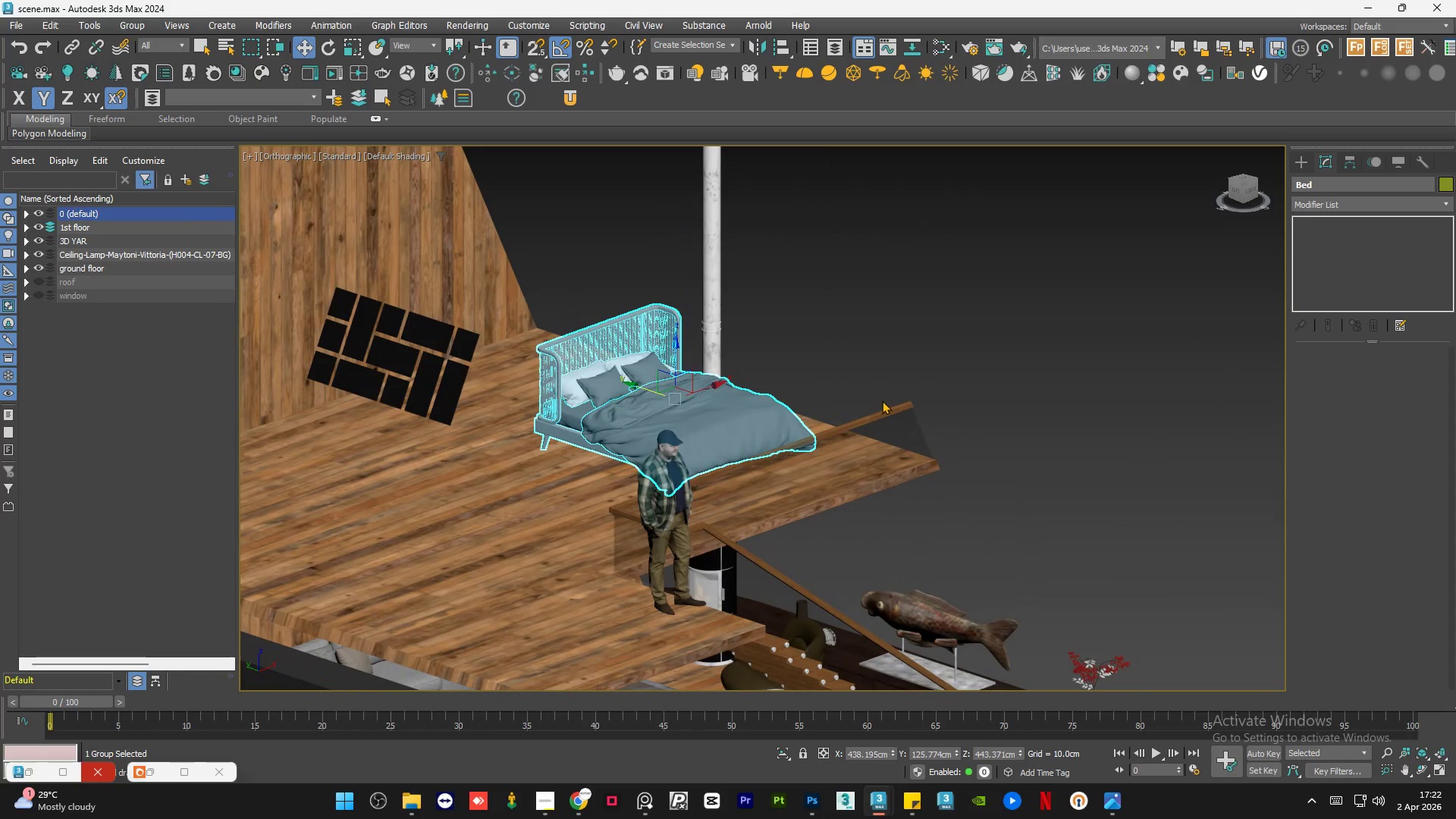 
hold_key(key=AltLeft, duration=0.36)
 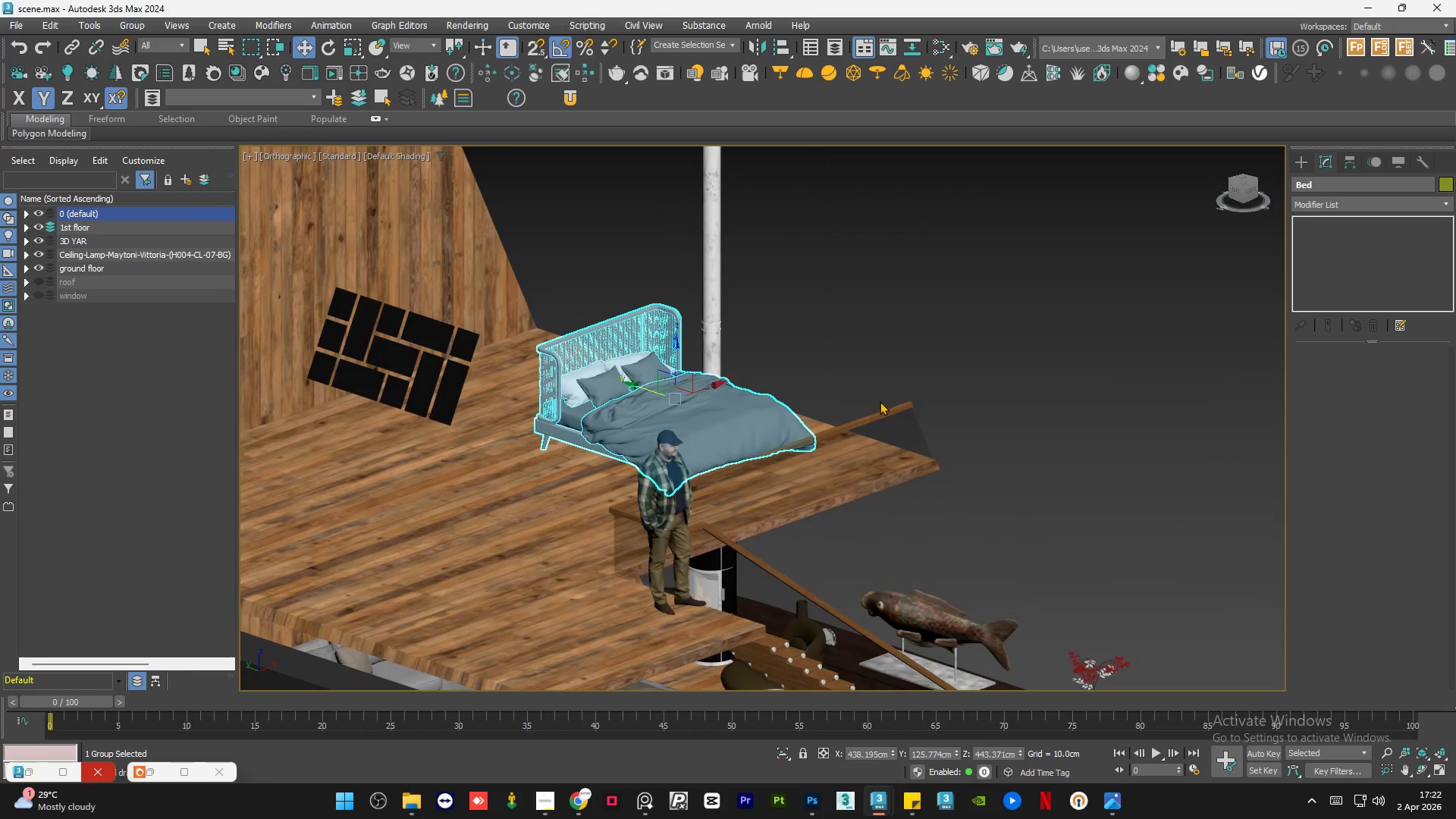 
scroll: coordinate [879, 401], scroll_direction: down, amount: 1.0
 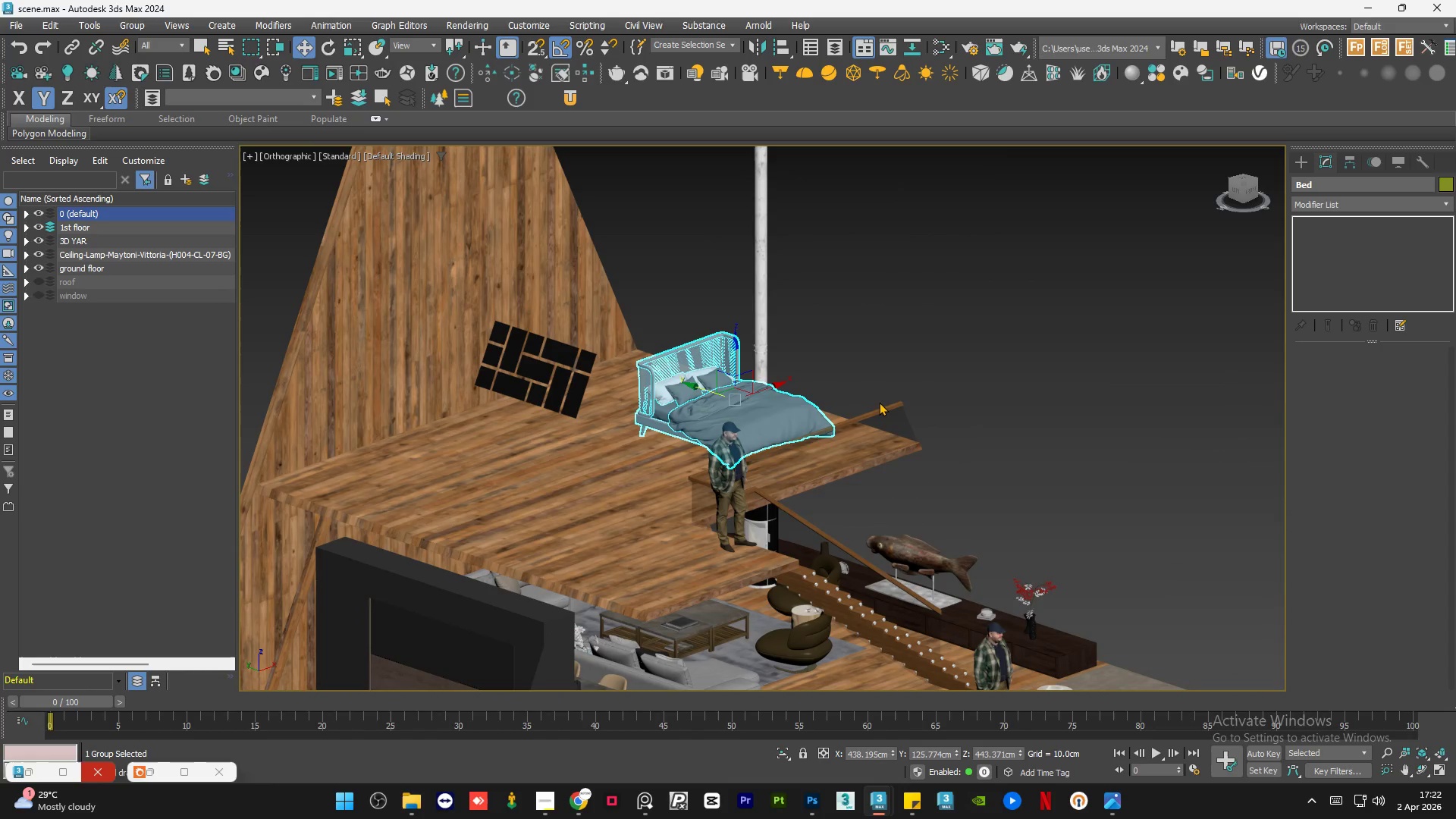 
hold_key(key=AltLeft, duration=1.38)
 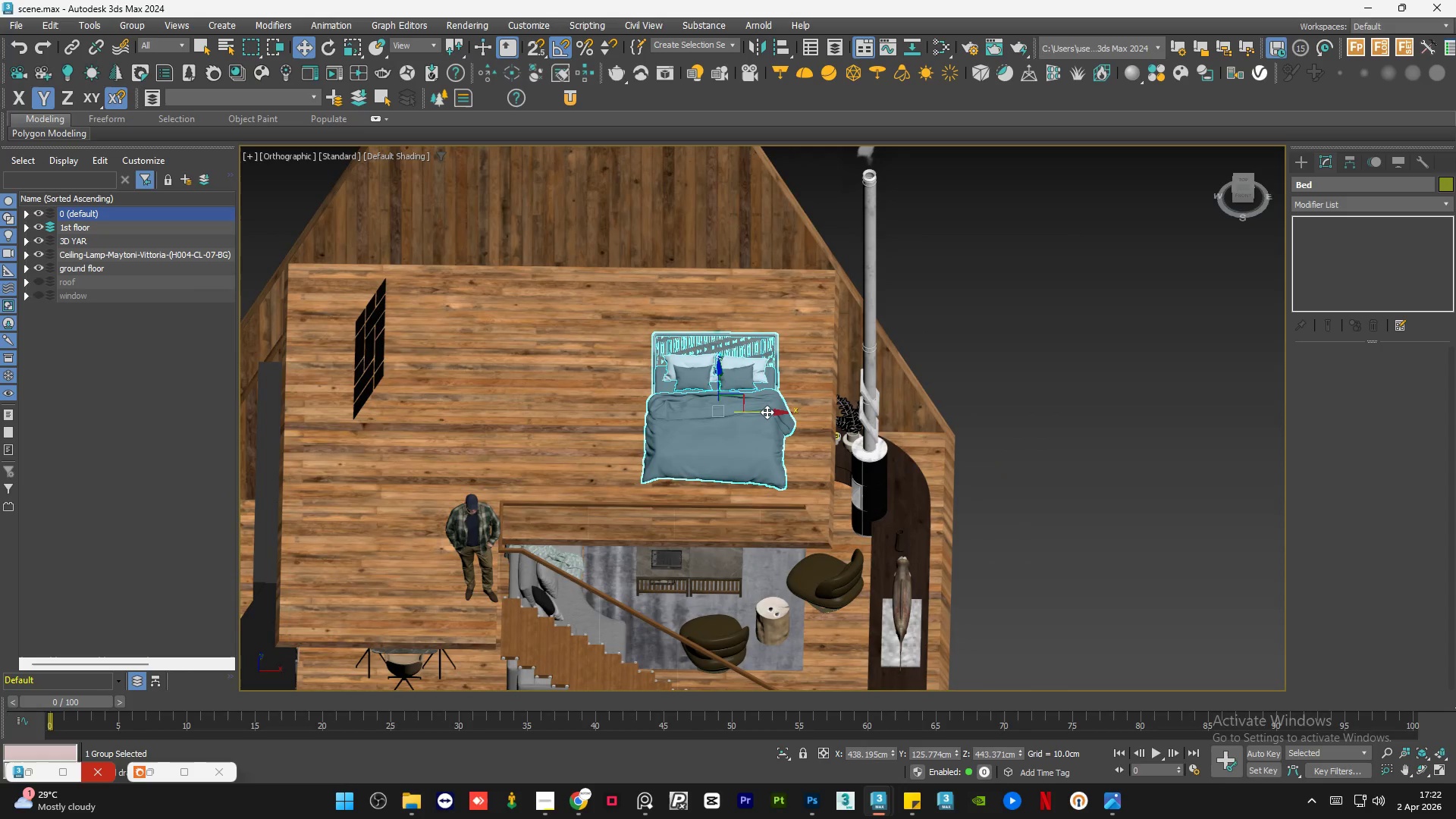 
left_click_drag(start_coordinate=[767, 410], to_coordinate=[722, 397])
 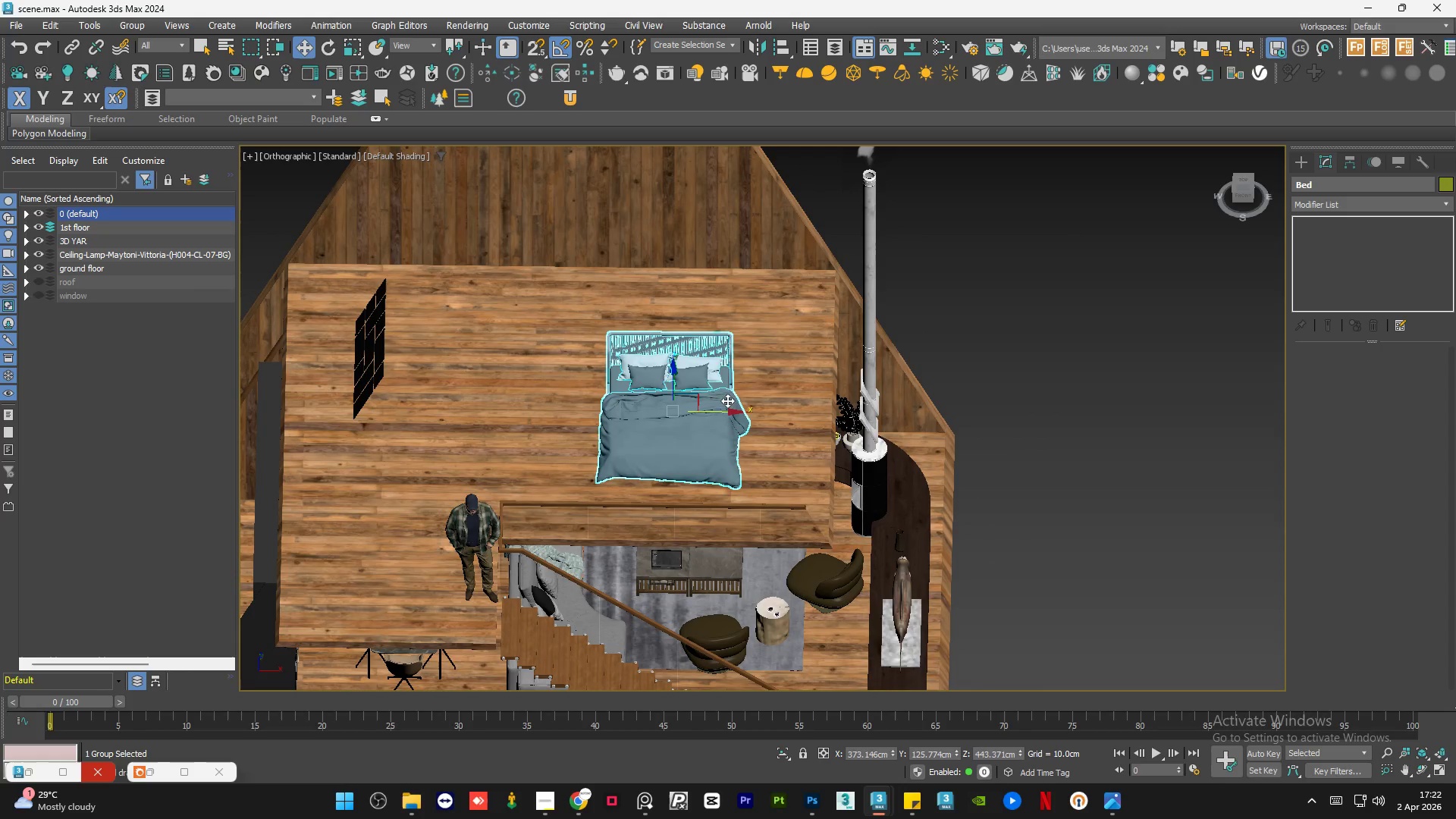 
hold_key(key=AltLeft, duration=1.24)
 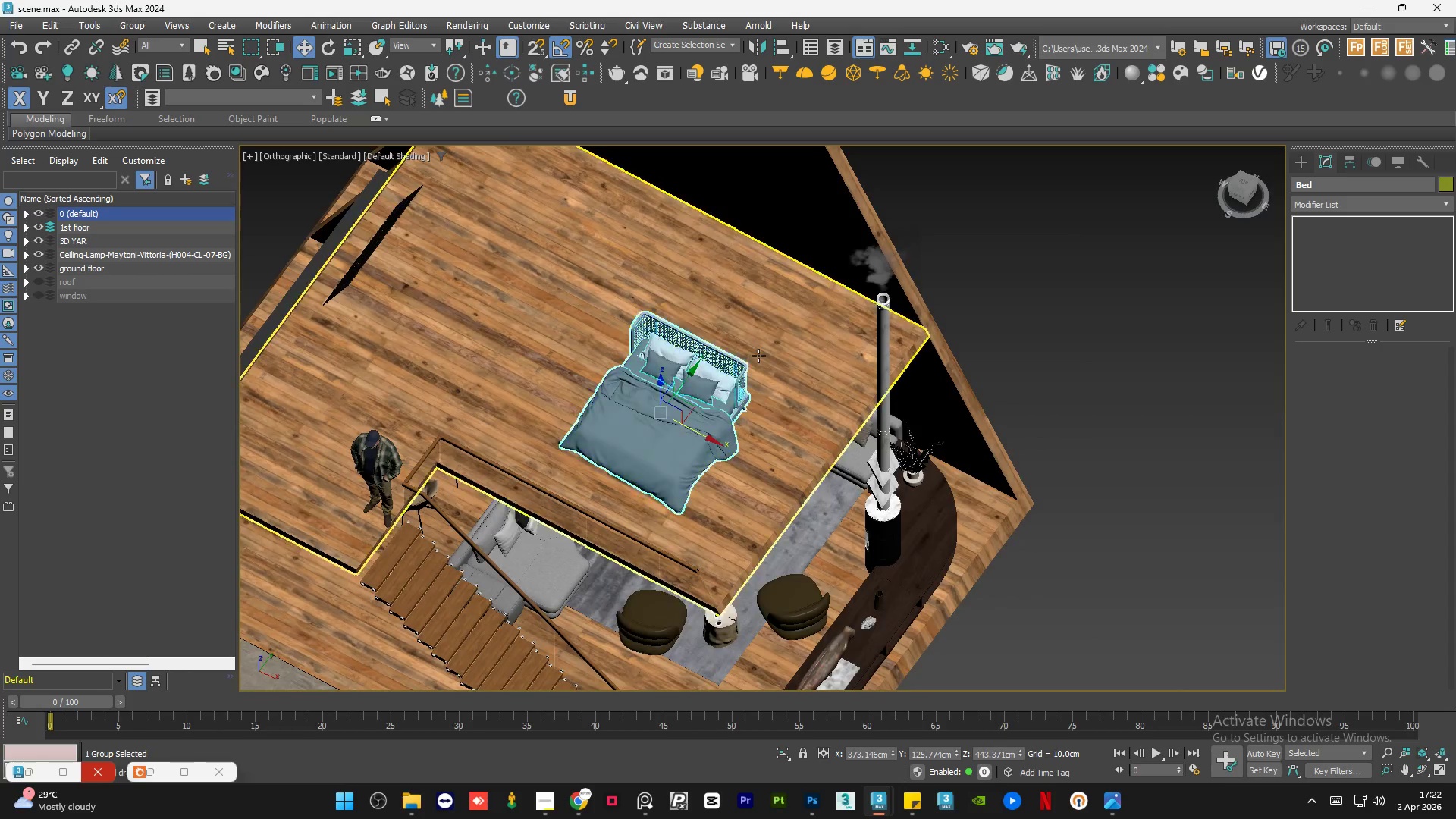 
hold_key(key=AltLeft, duration=0.52)
 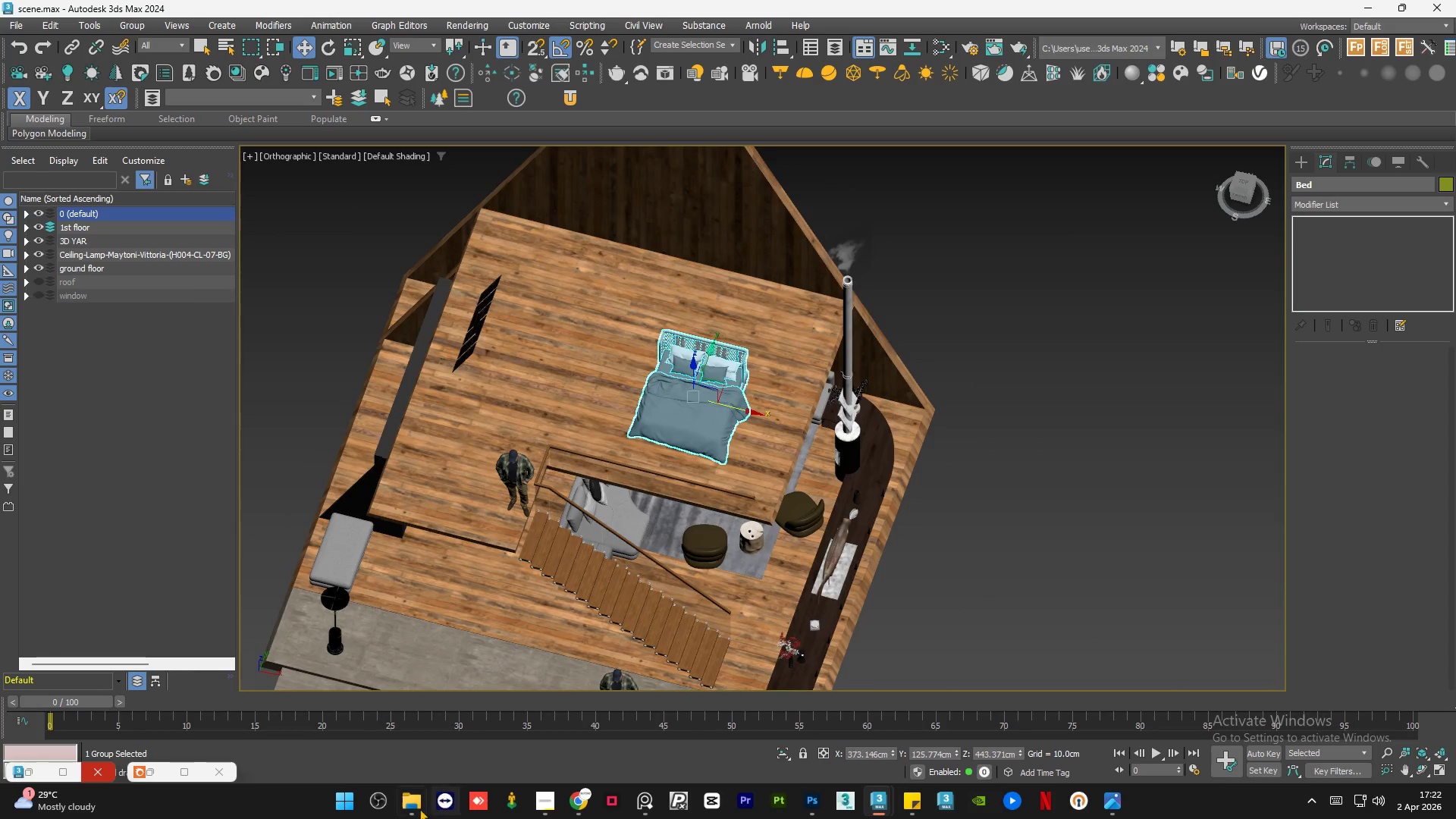 
scroll: coordinate [758, 356], scroll_direction: down, amount: 1.0
 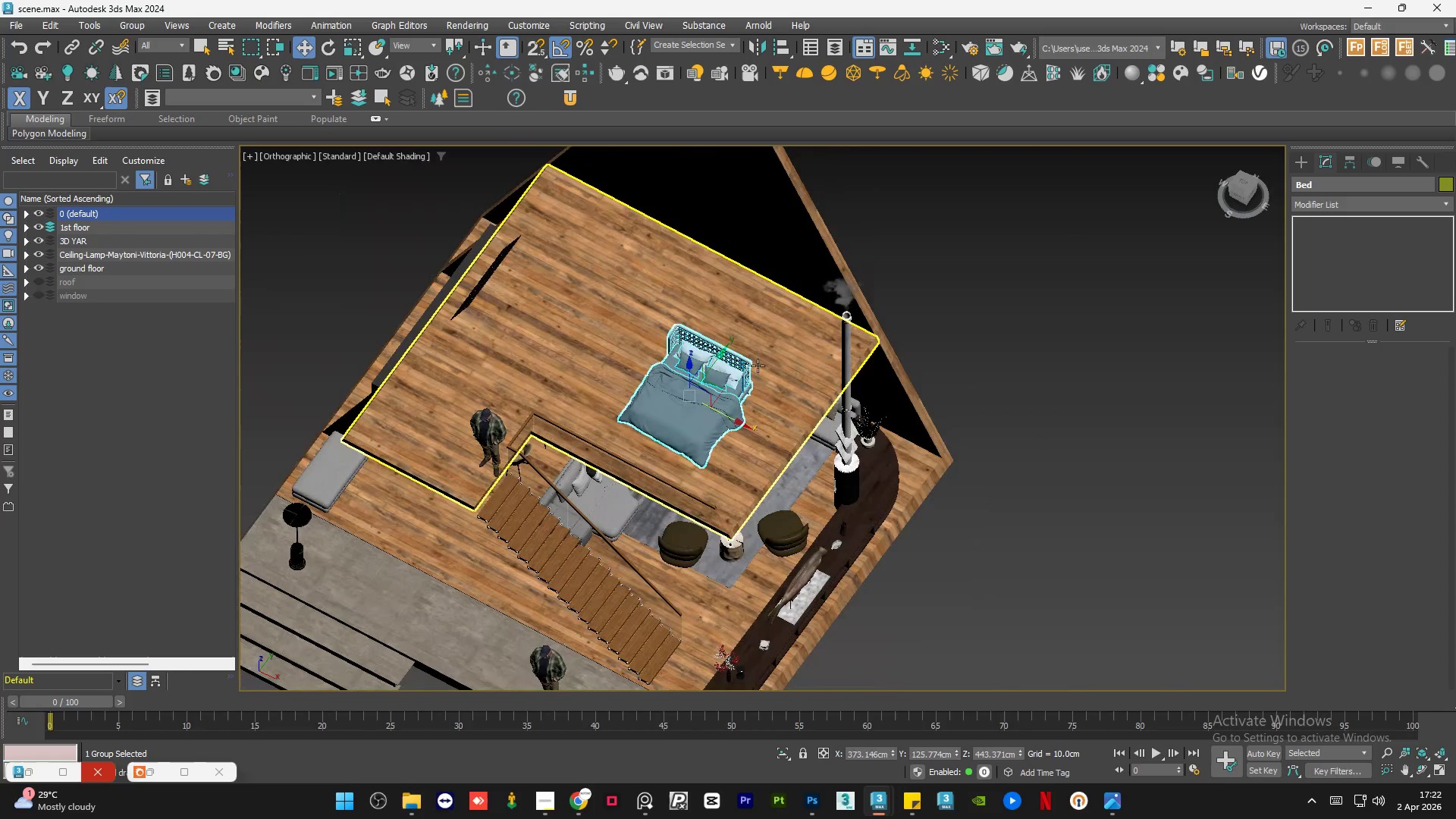 
left_click([415, 812])
 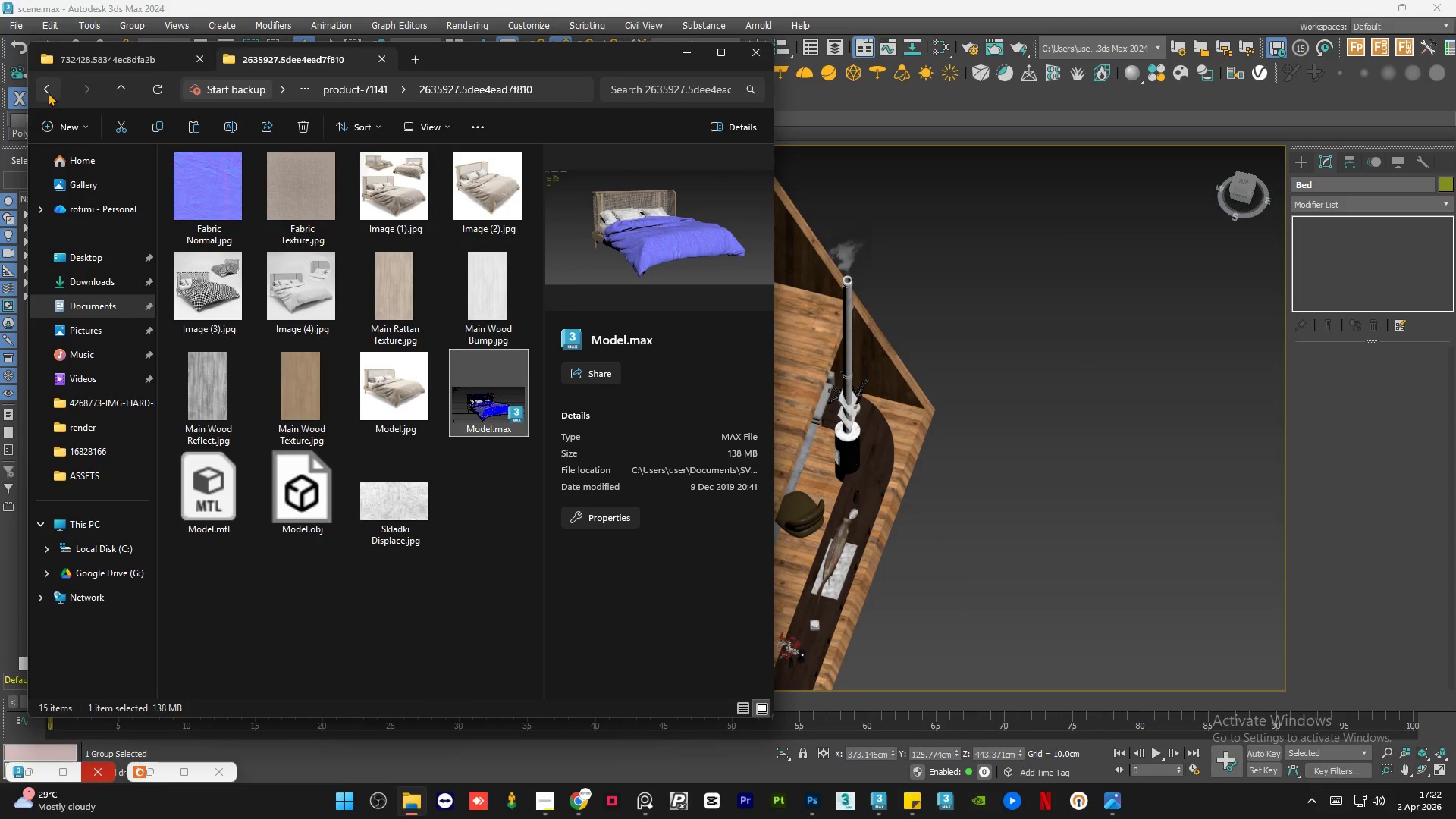 
left_click([48, 91])
 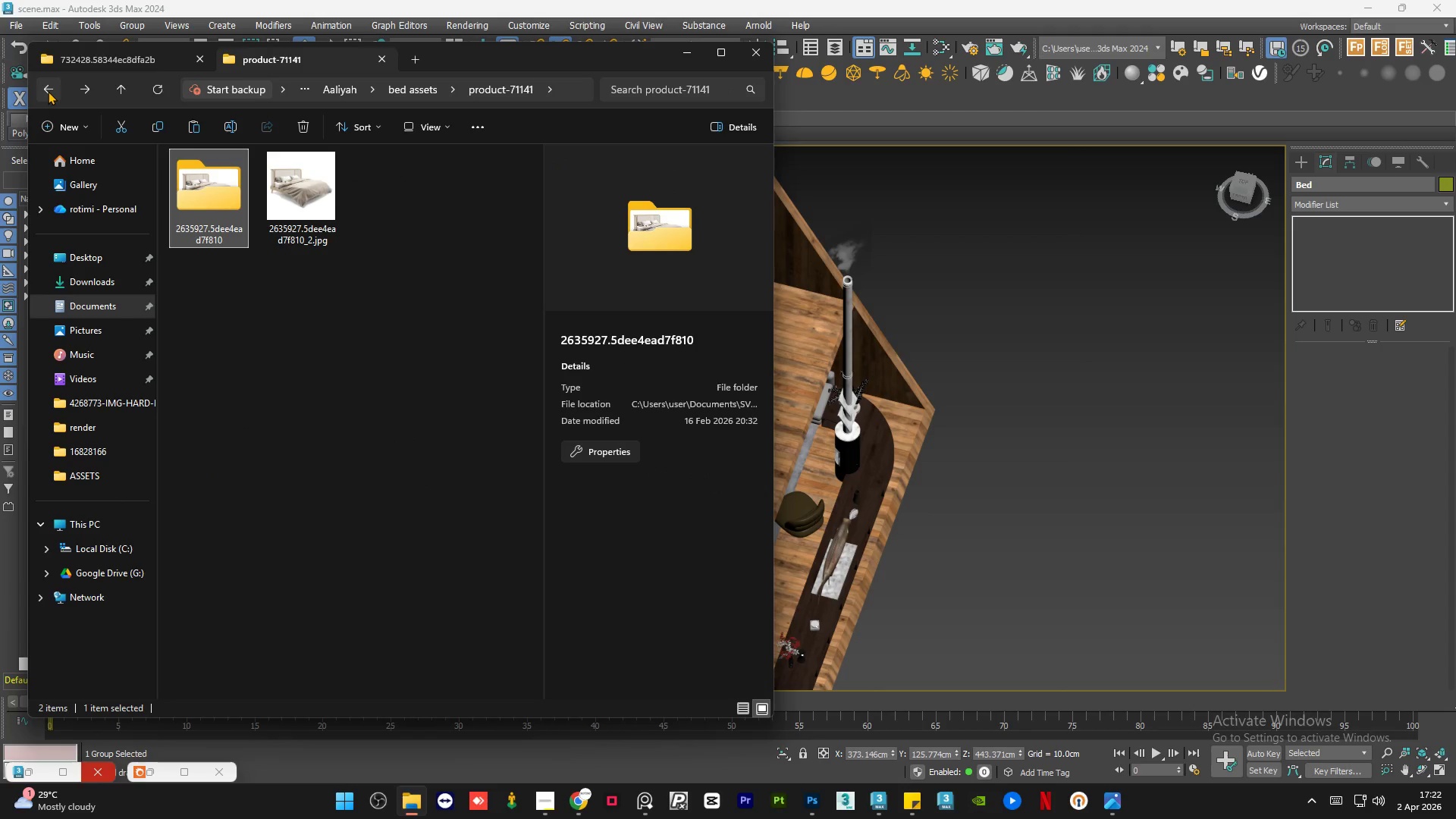 
left_click([48, 91])
 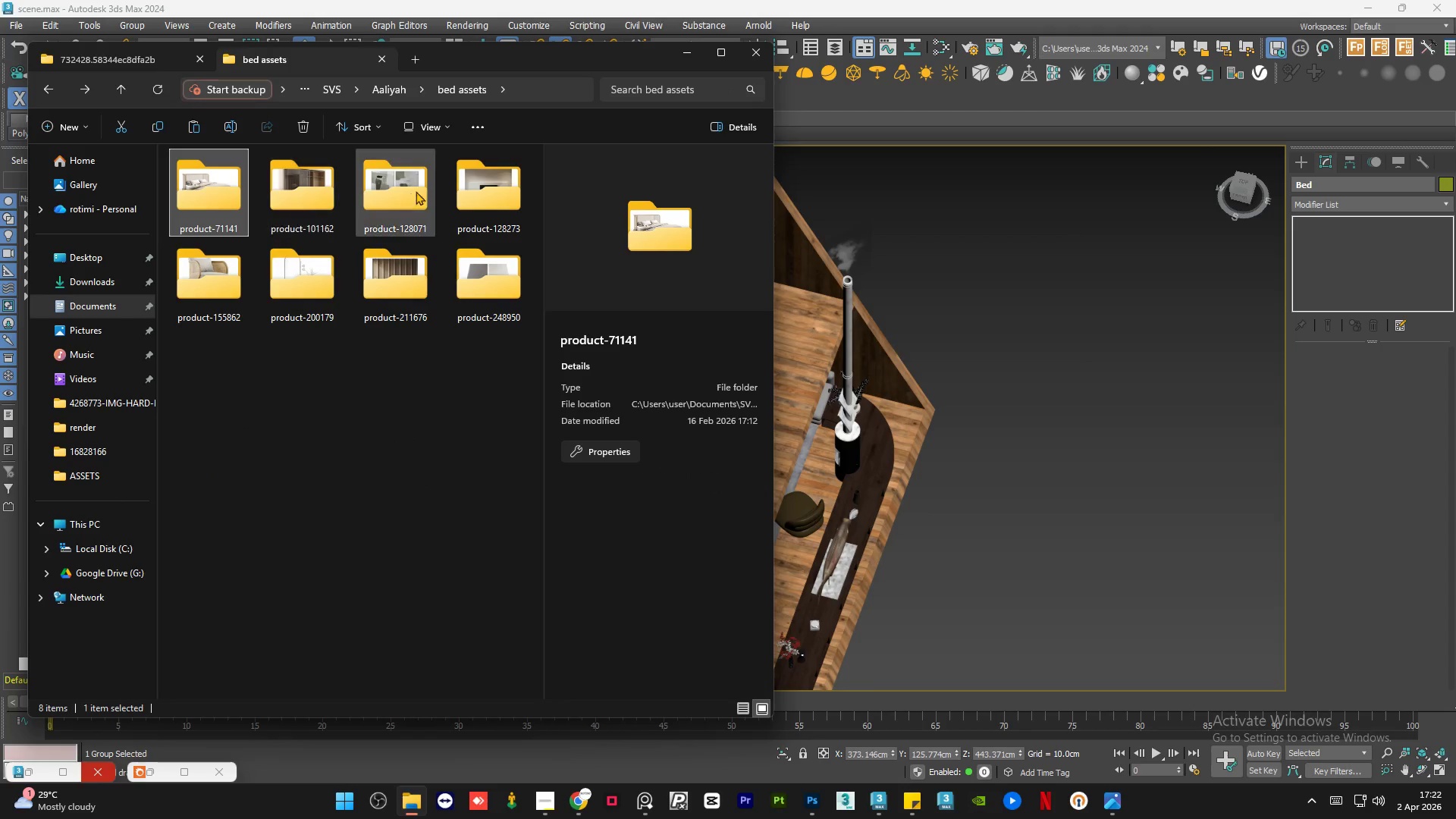 
double_click([458, 273])
 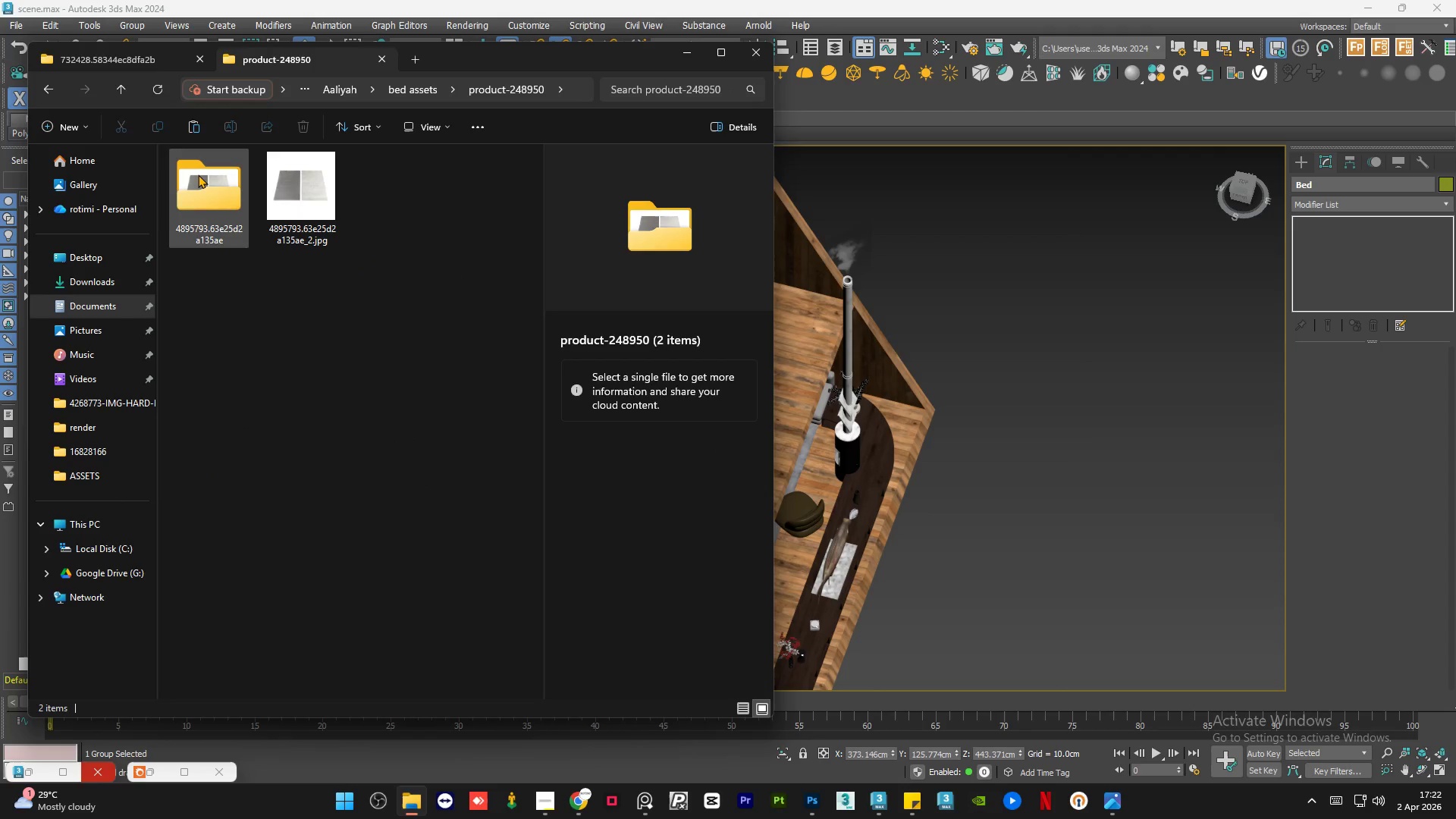 
double_click([198, 174])
 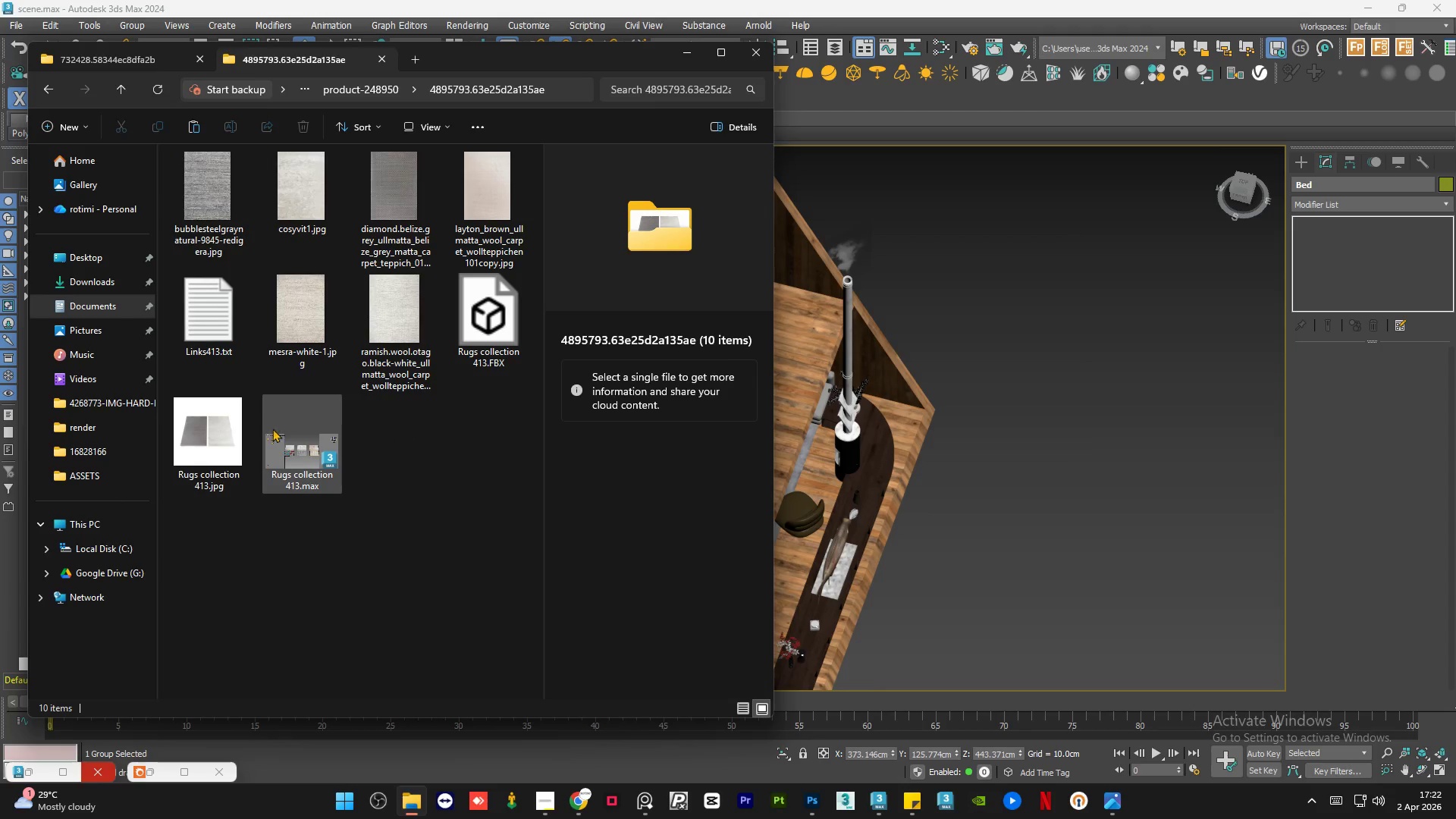 
left_click([301, 459])
 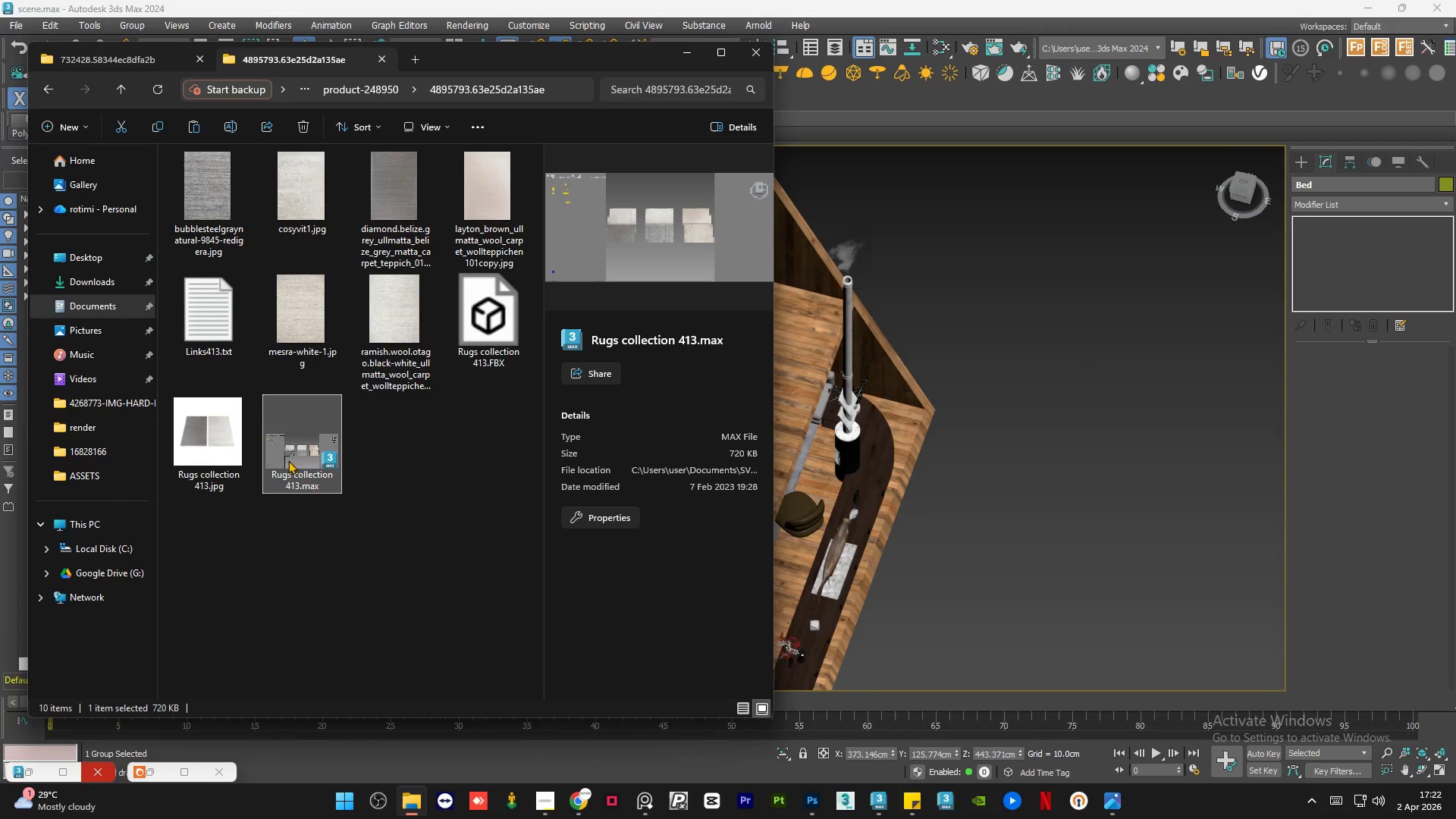 
left_click_drag(start_coordinate=[288, 444], to_coordinate=[981, 459])
 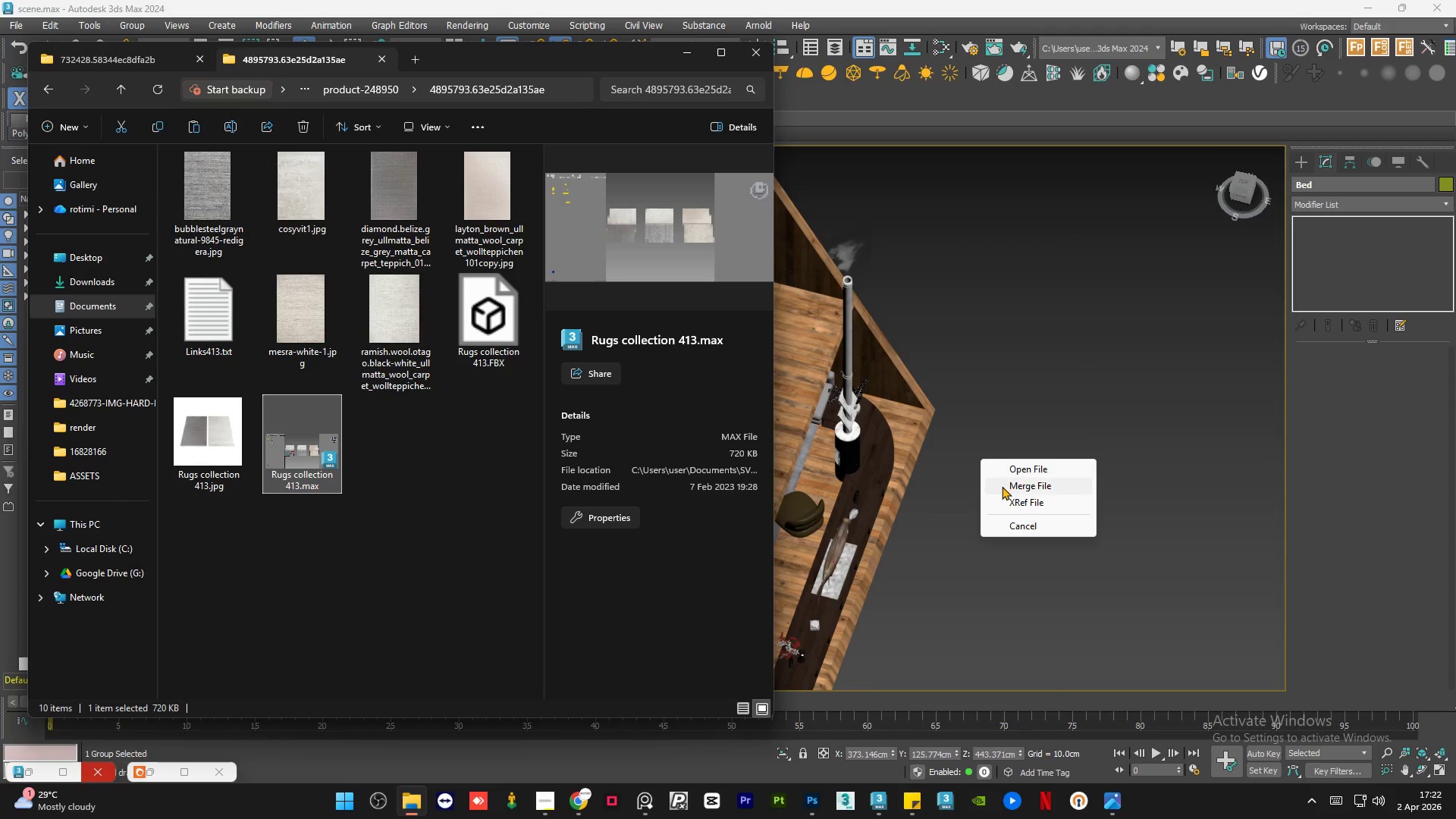 
left_click([1002, 486])
 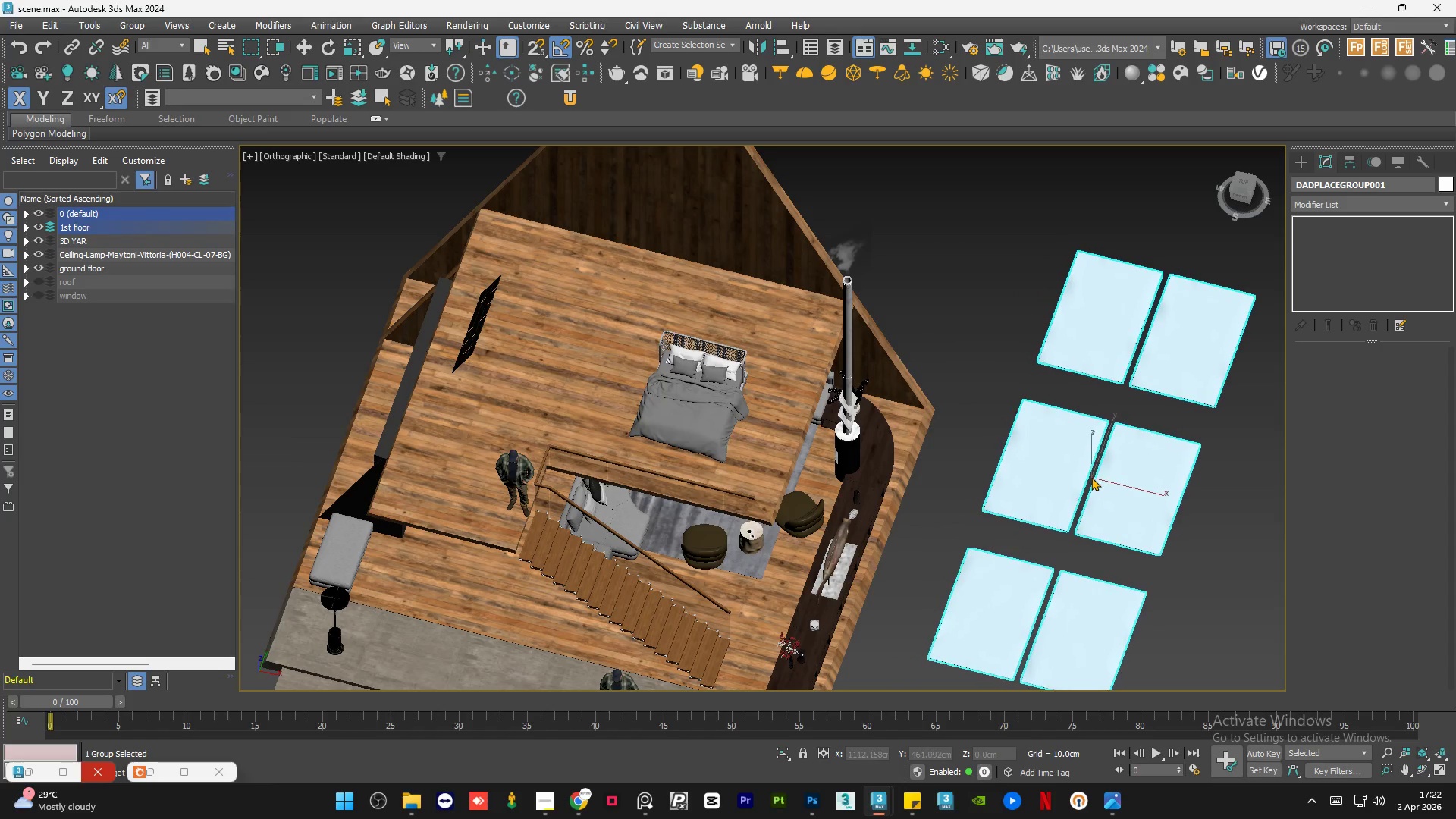 
double_click([974, 318])
 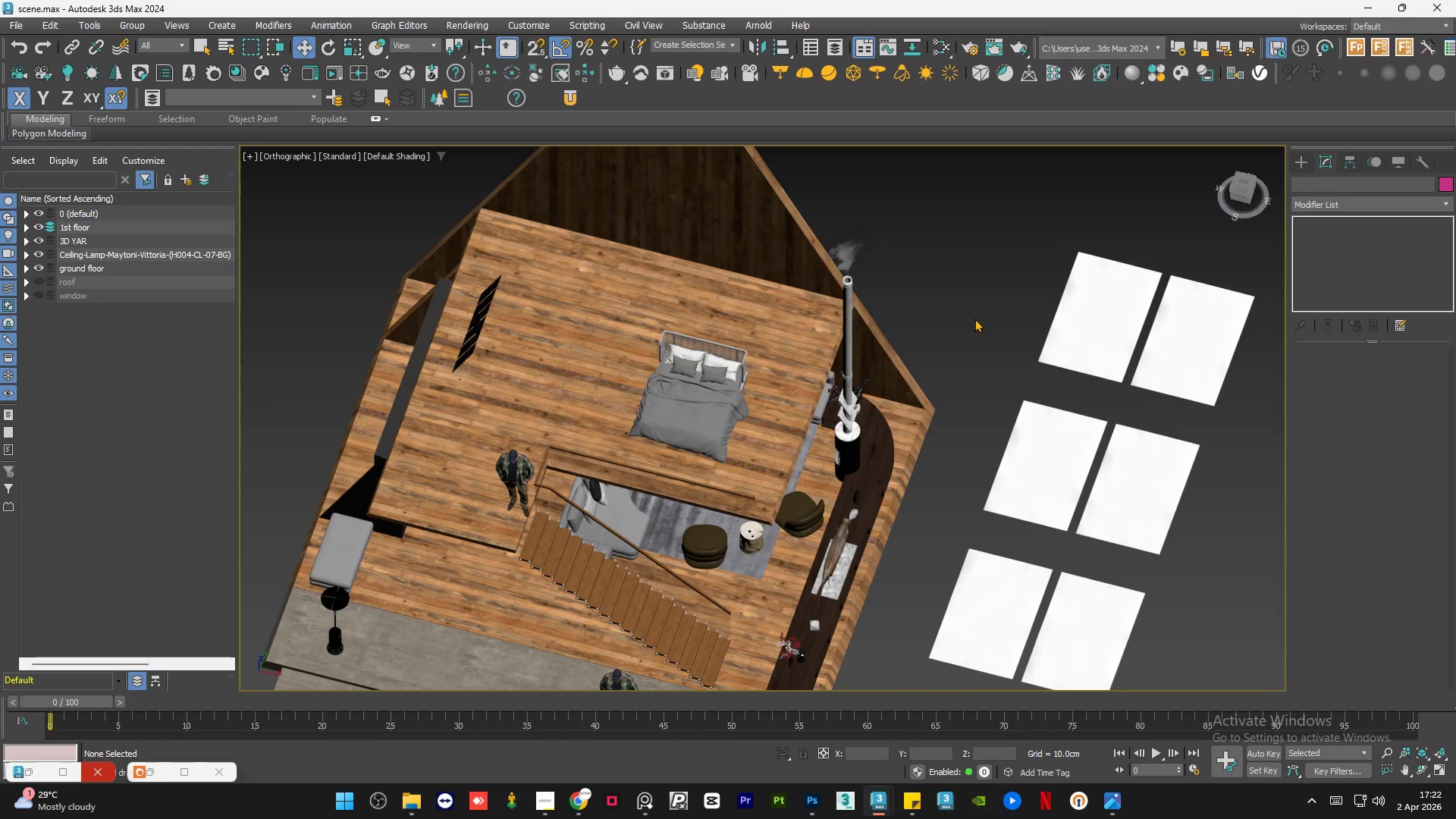 
scroll: coordinate [971, 320], scroll_direction: down, amount: 1.0
 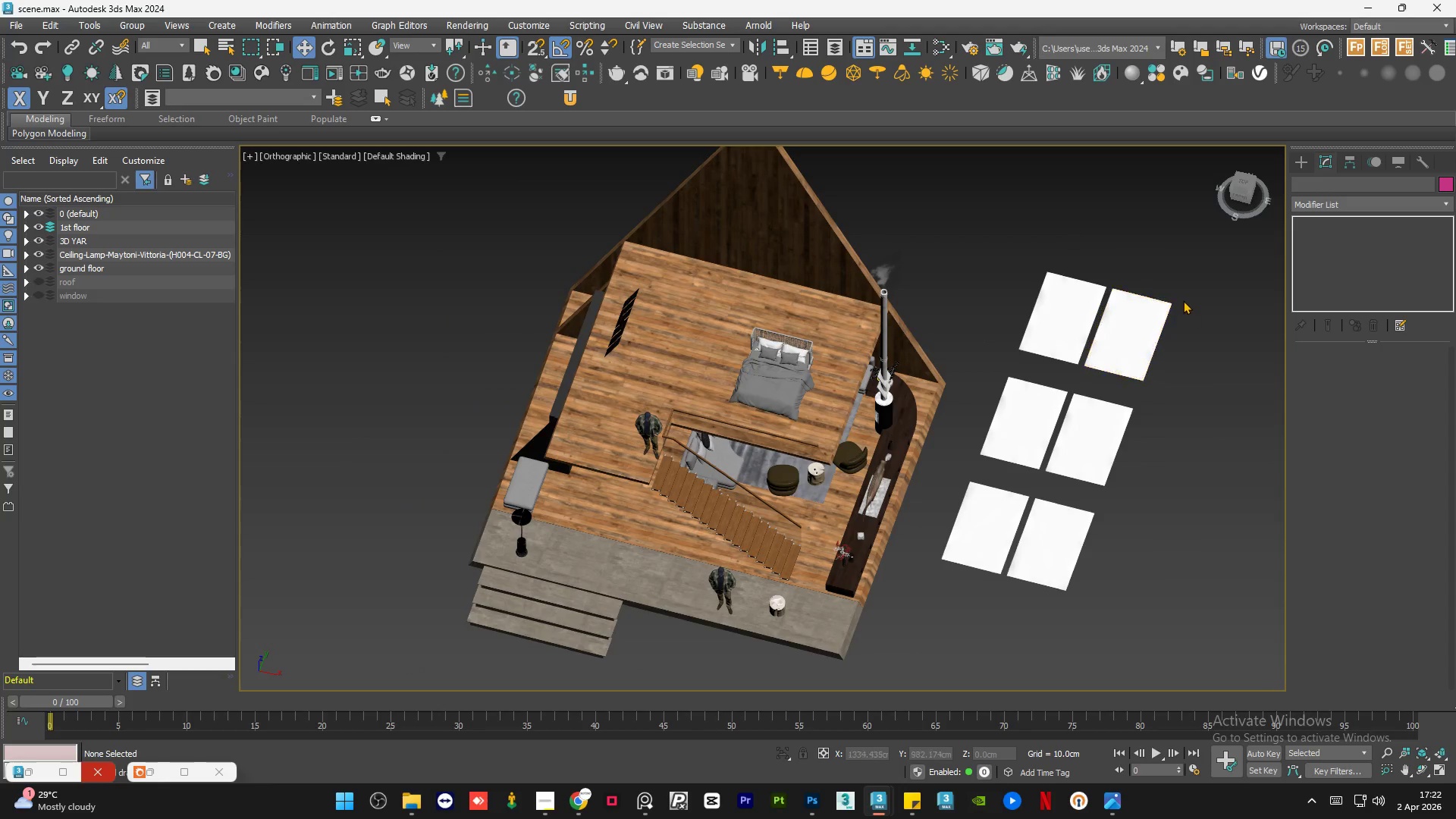 
left_click_drag(start_coordinate=[1183, 298], to_coordinate=[1069, 427])
 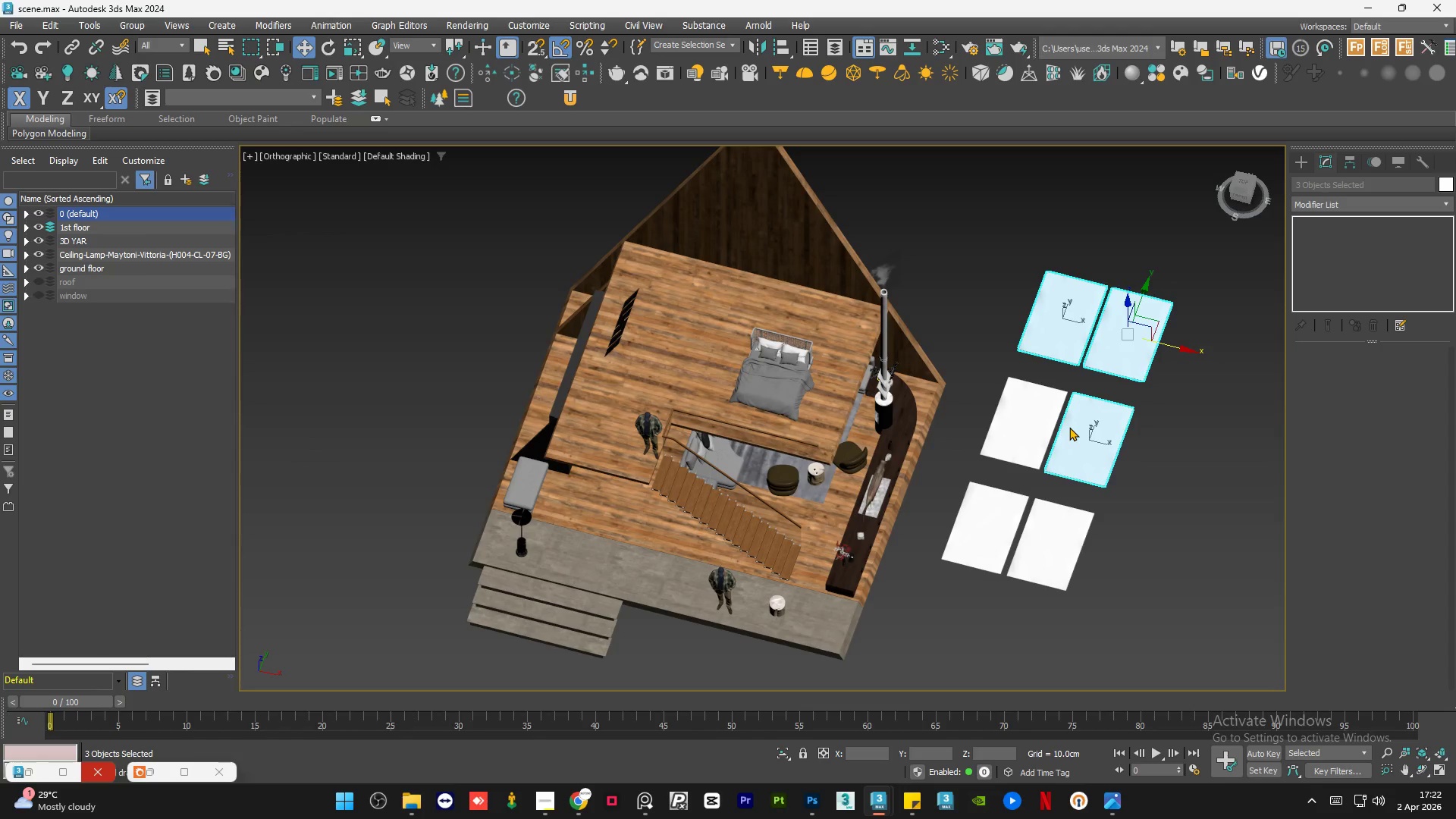 
key(Delete)
 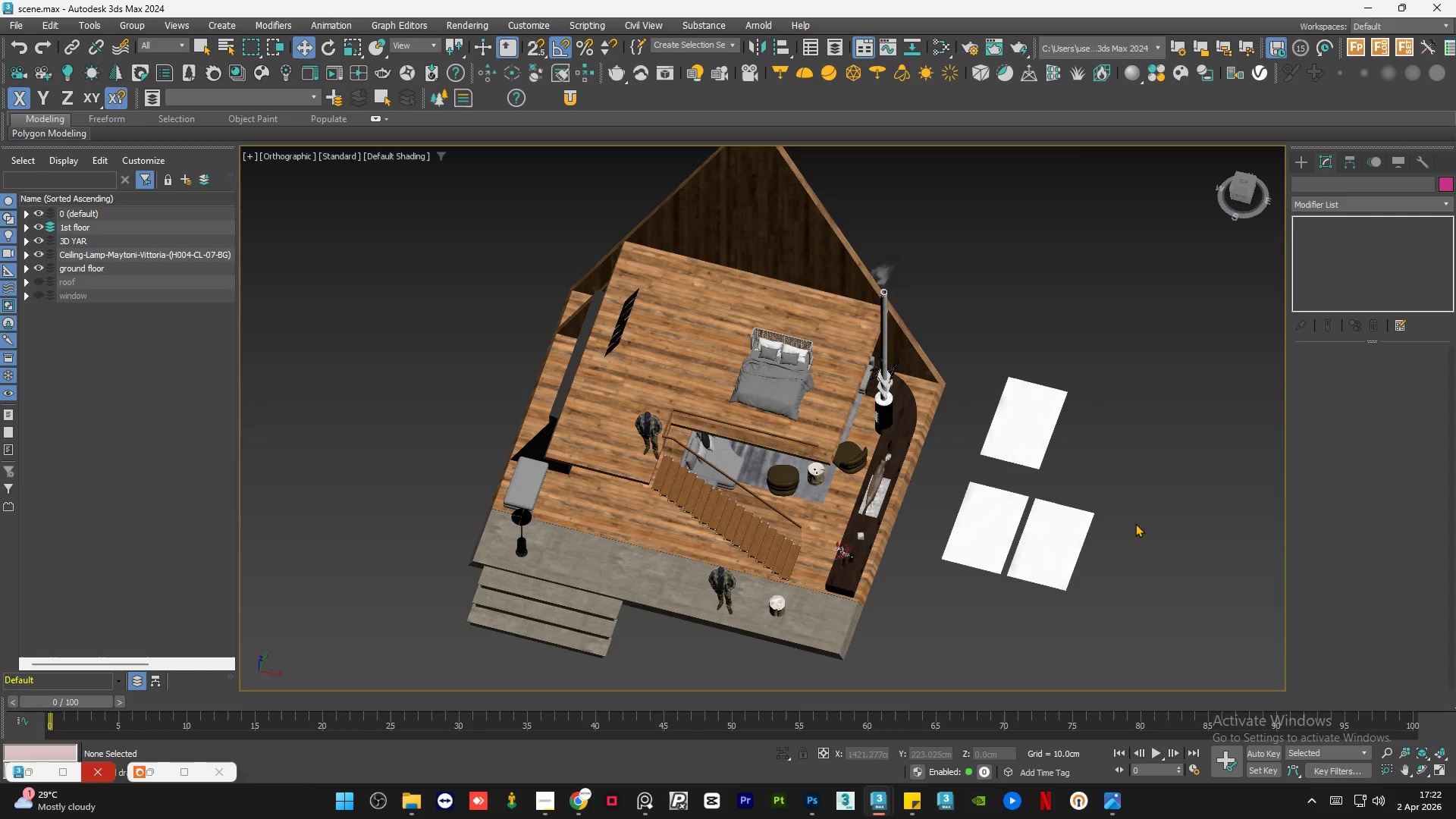 
left_click_drag(start_coordinate=[1134, 526], to_coordinate=[991, 541])
 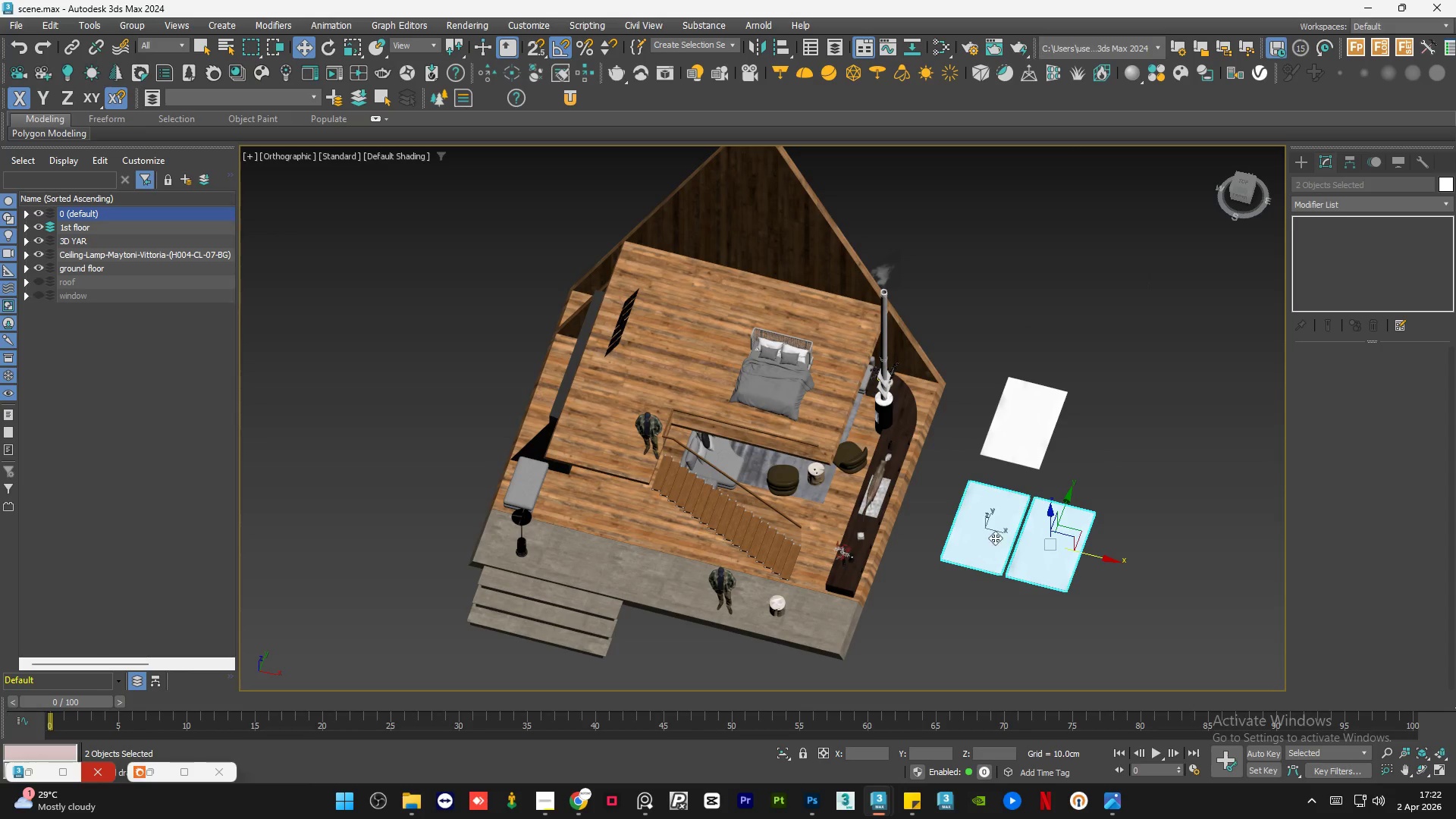 
key(Delete)
 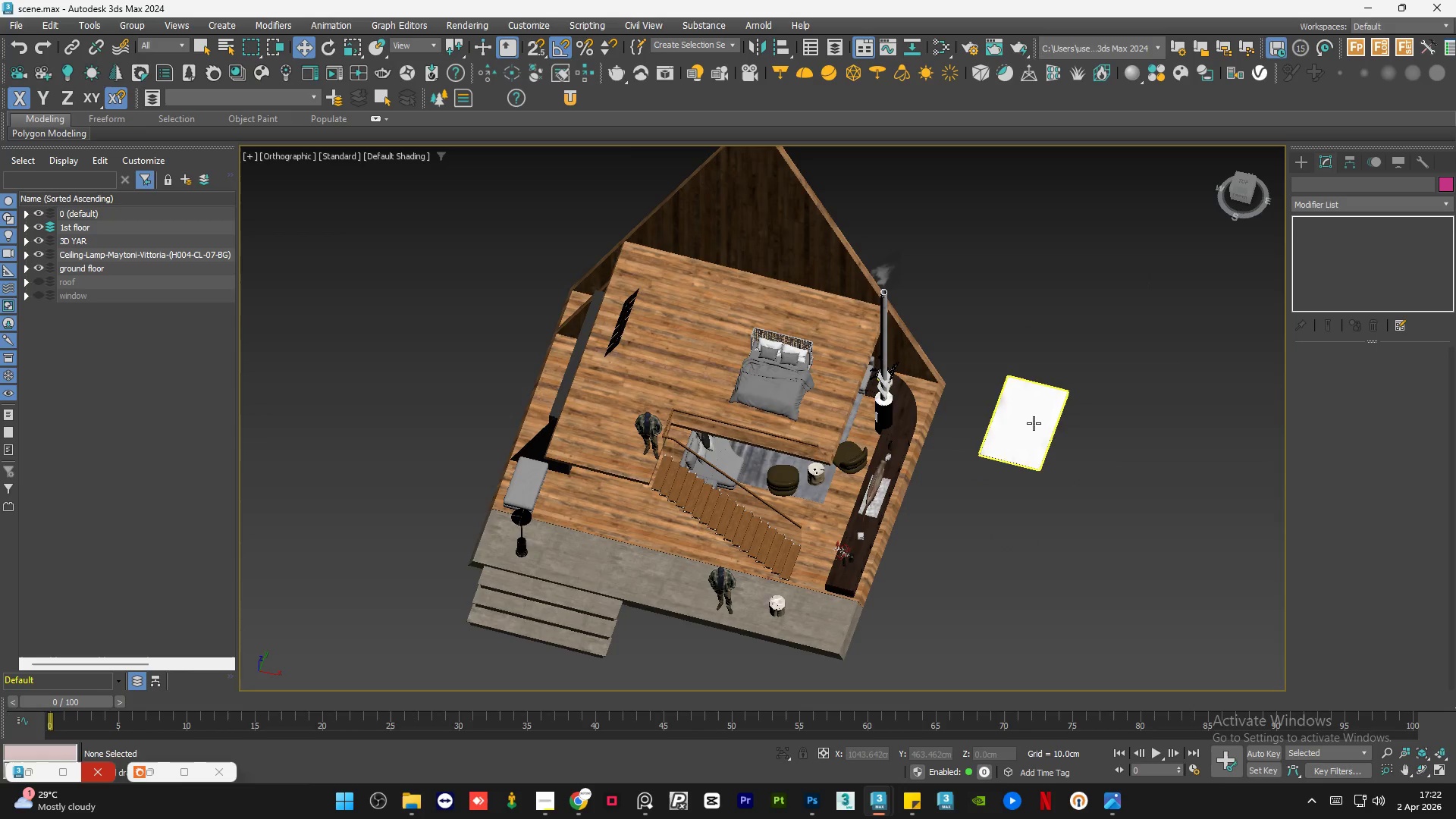 
left_click([1034, 423])
 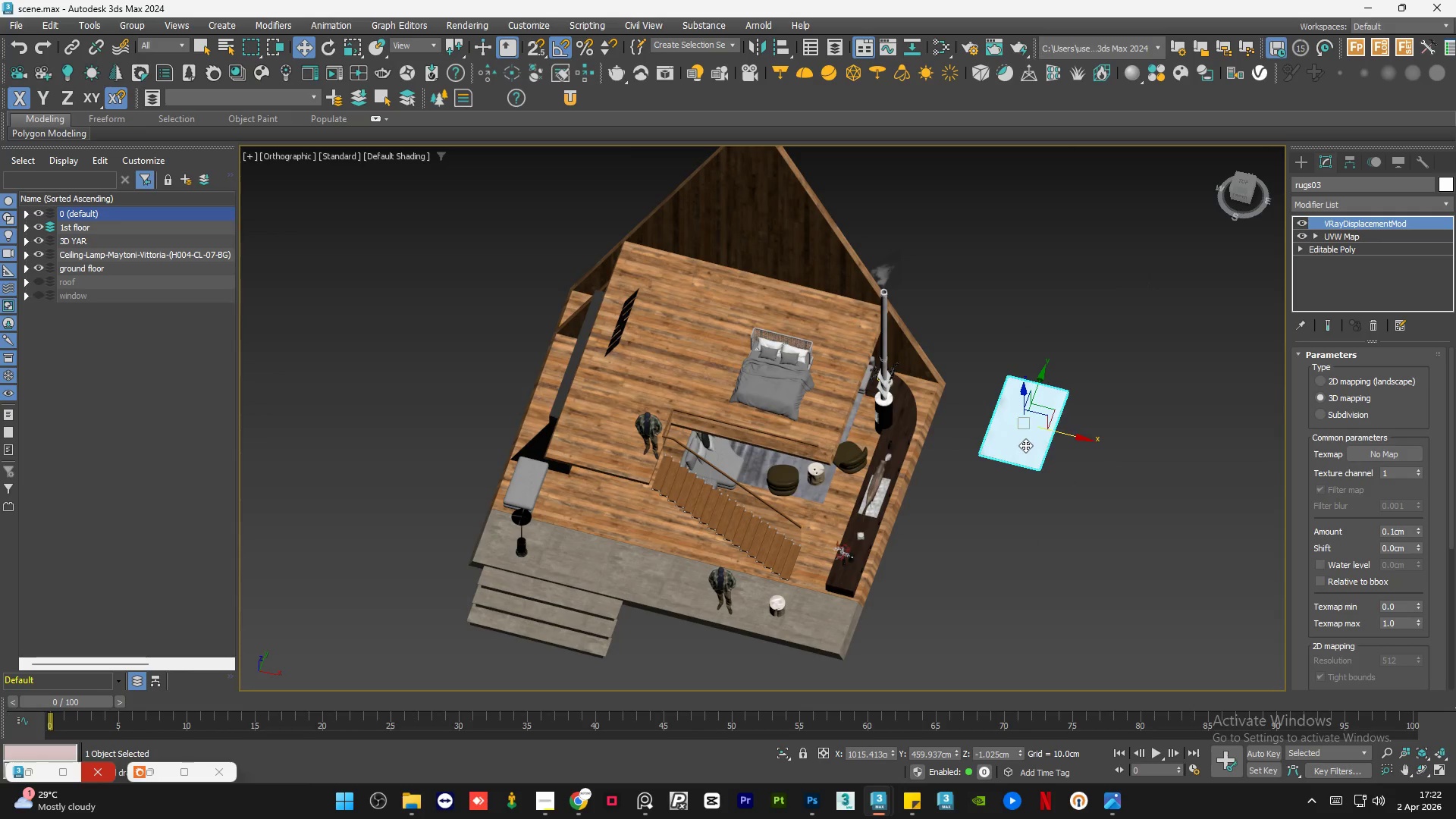 
left_click([1084, 561])
 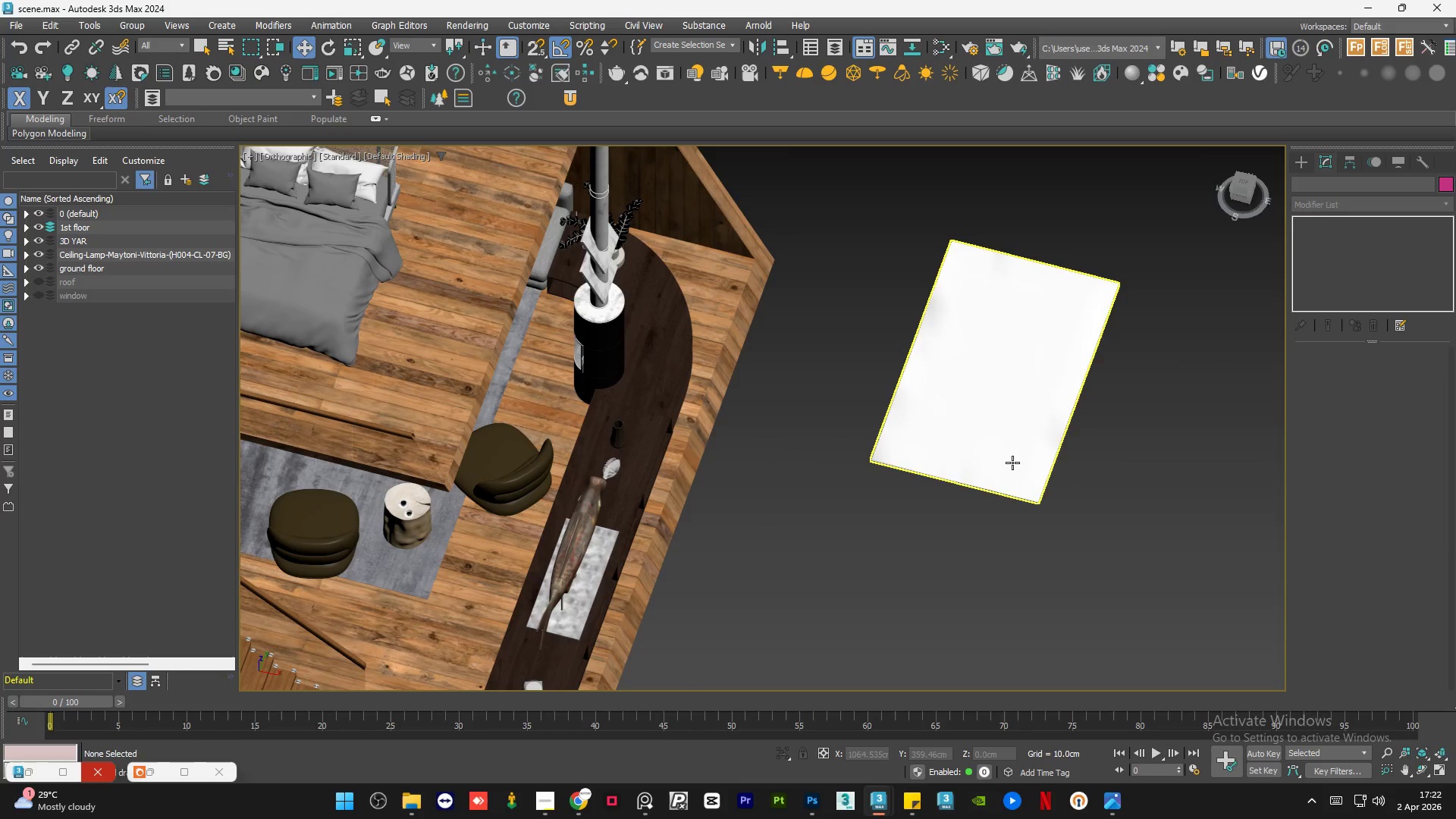 
scroll: coordinate [1015, 485], scroll_direction: up, amount: 3.0
 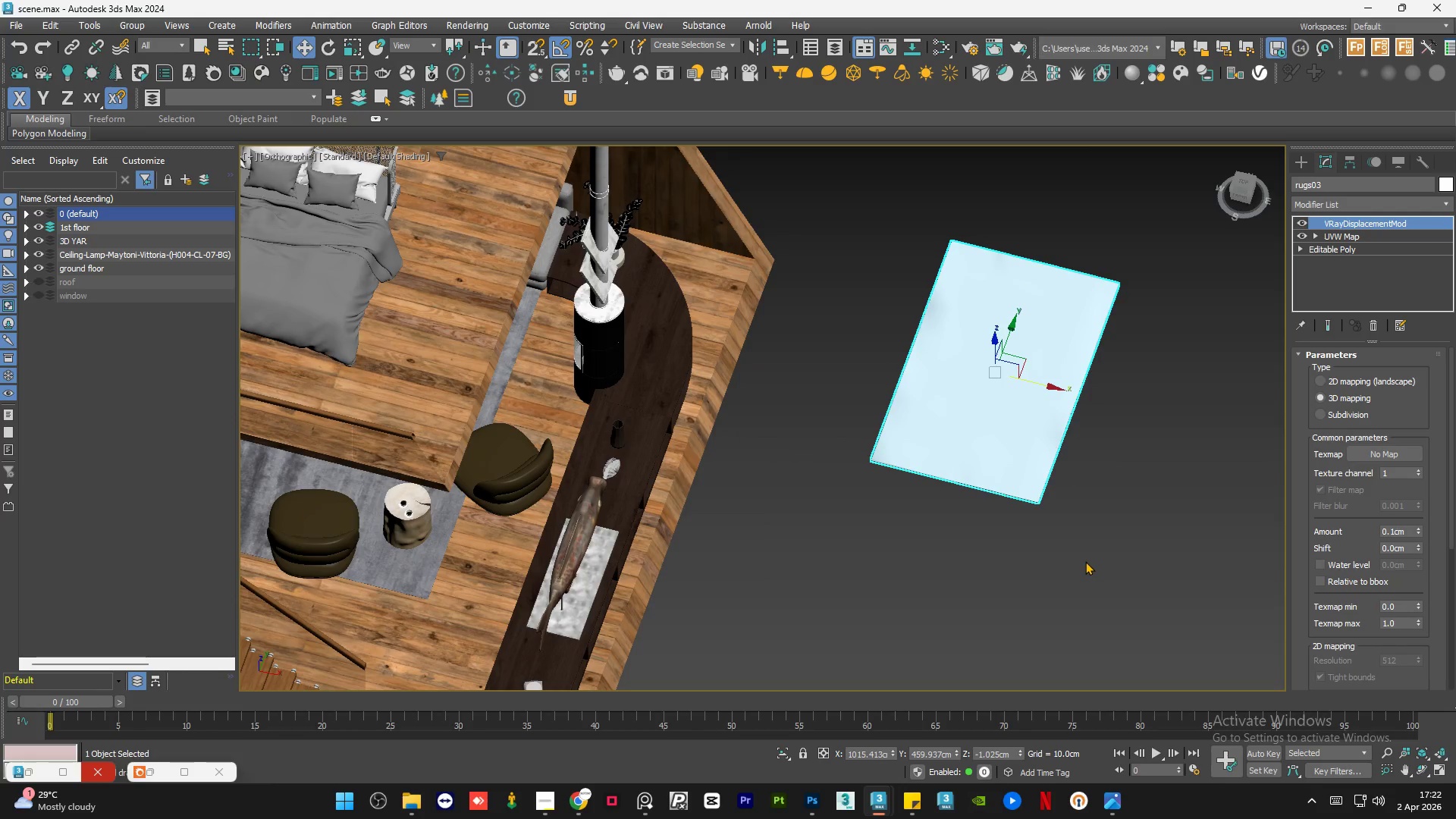 
double_click([1012, 463])
 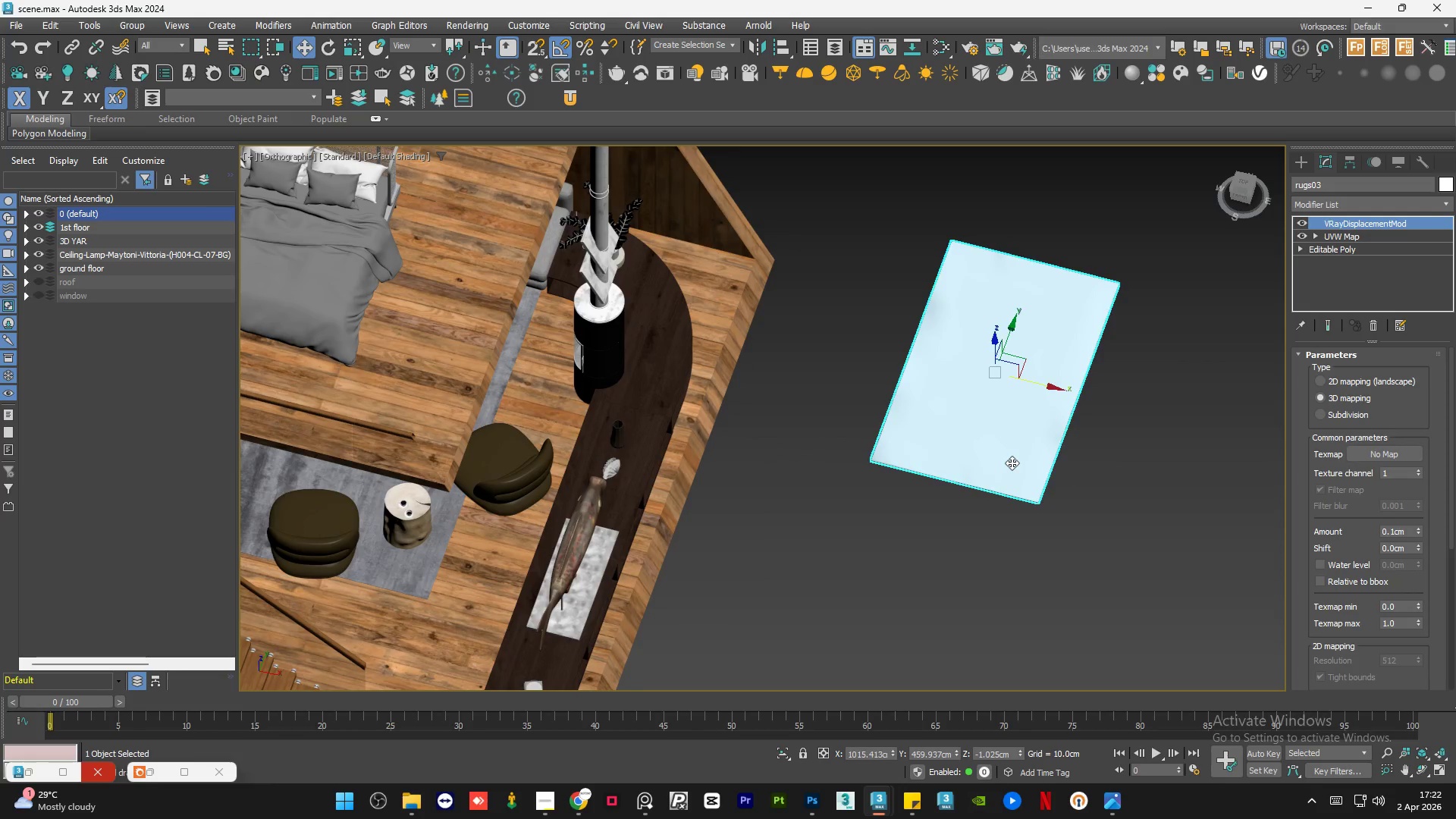 
scroll: coordinate [1012, 463], scroll_direction: down, amount: 2.0
 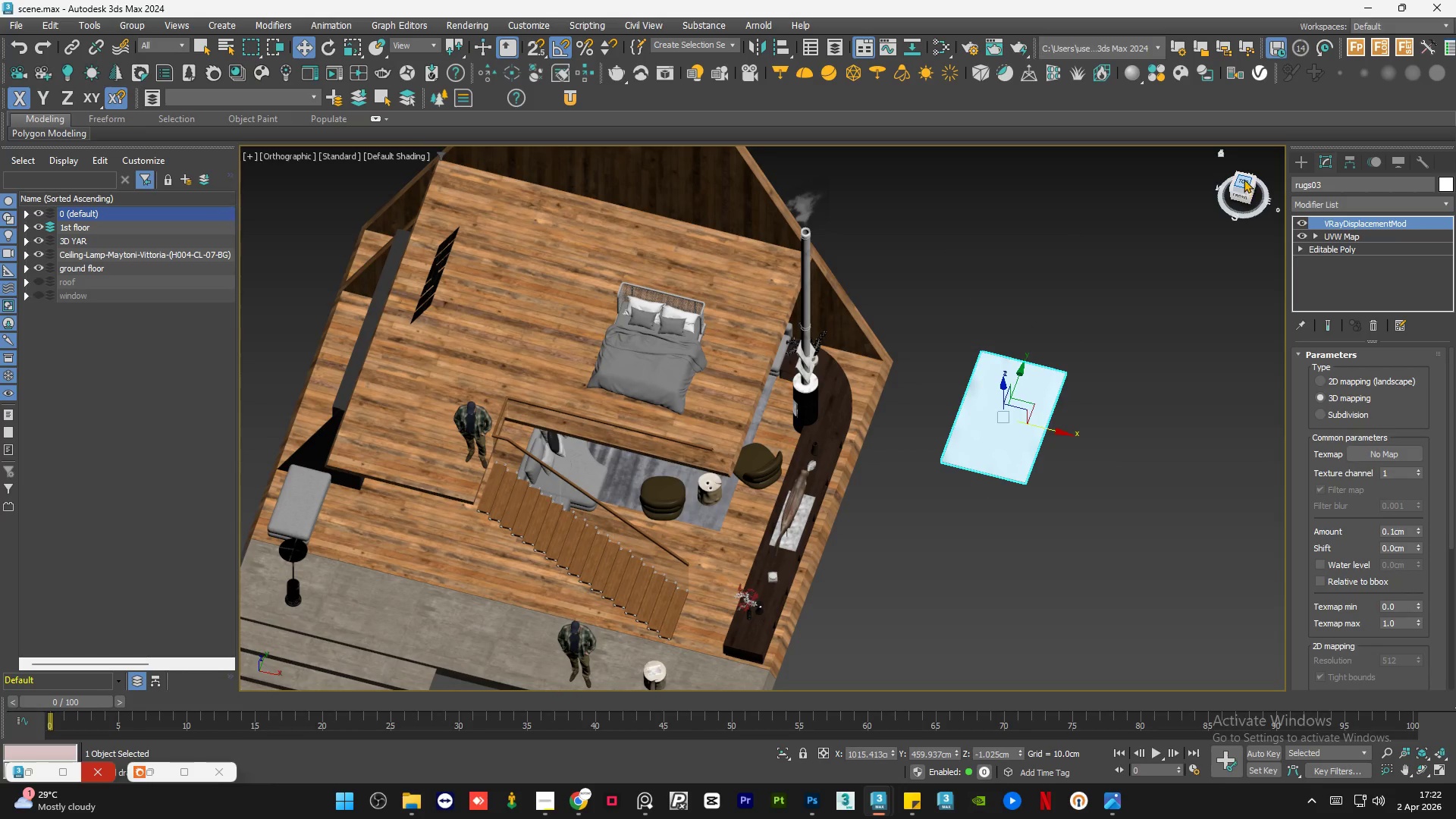 
left_click([1244, 179])
 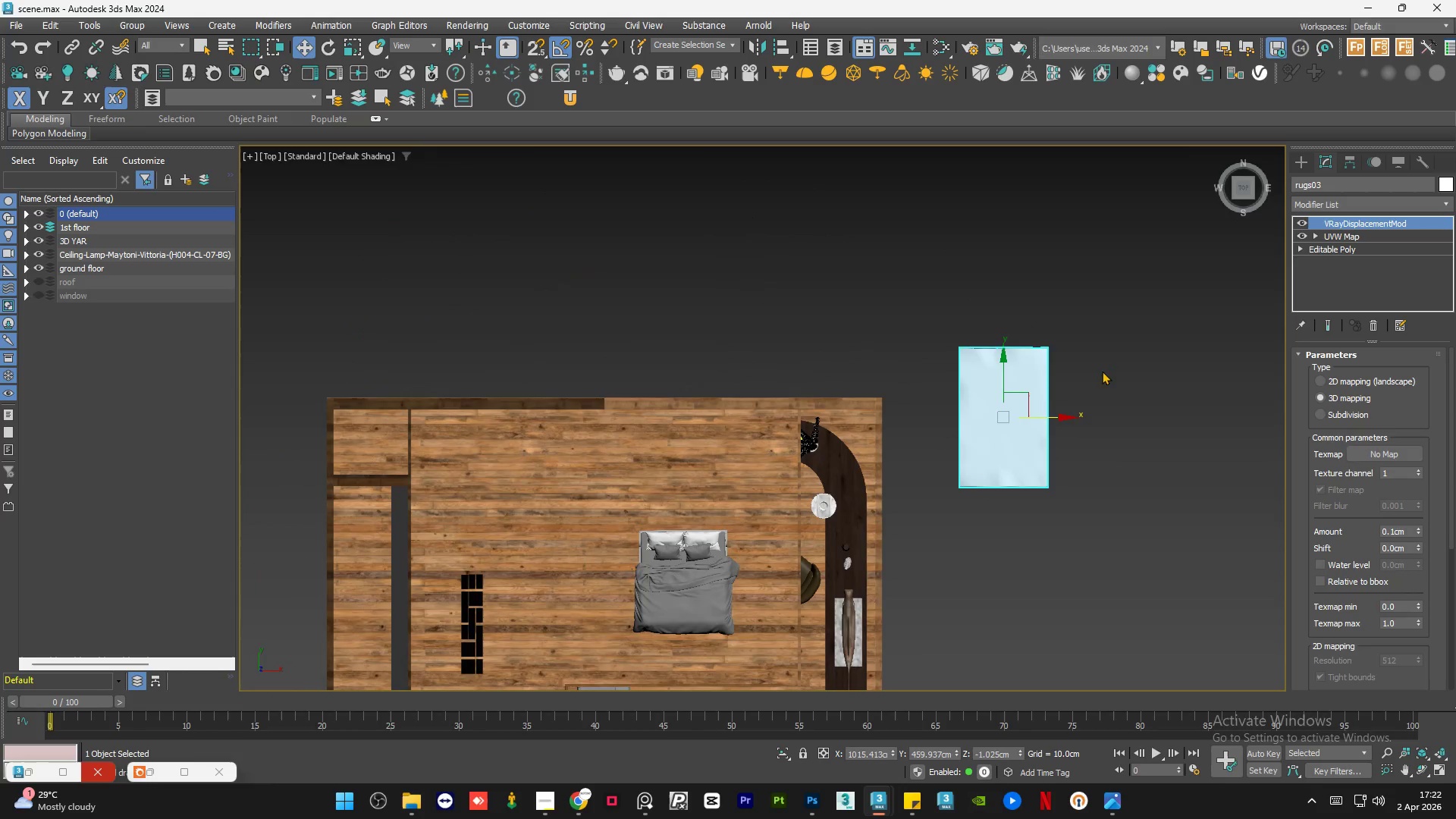 
key(E)
 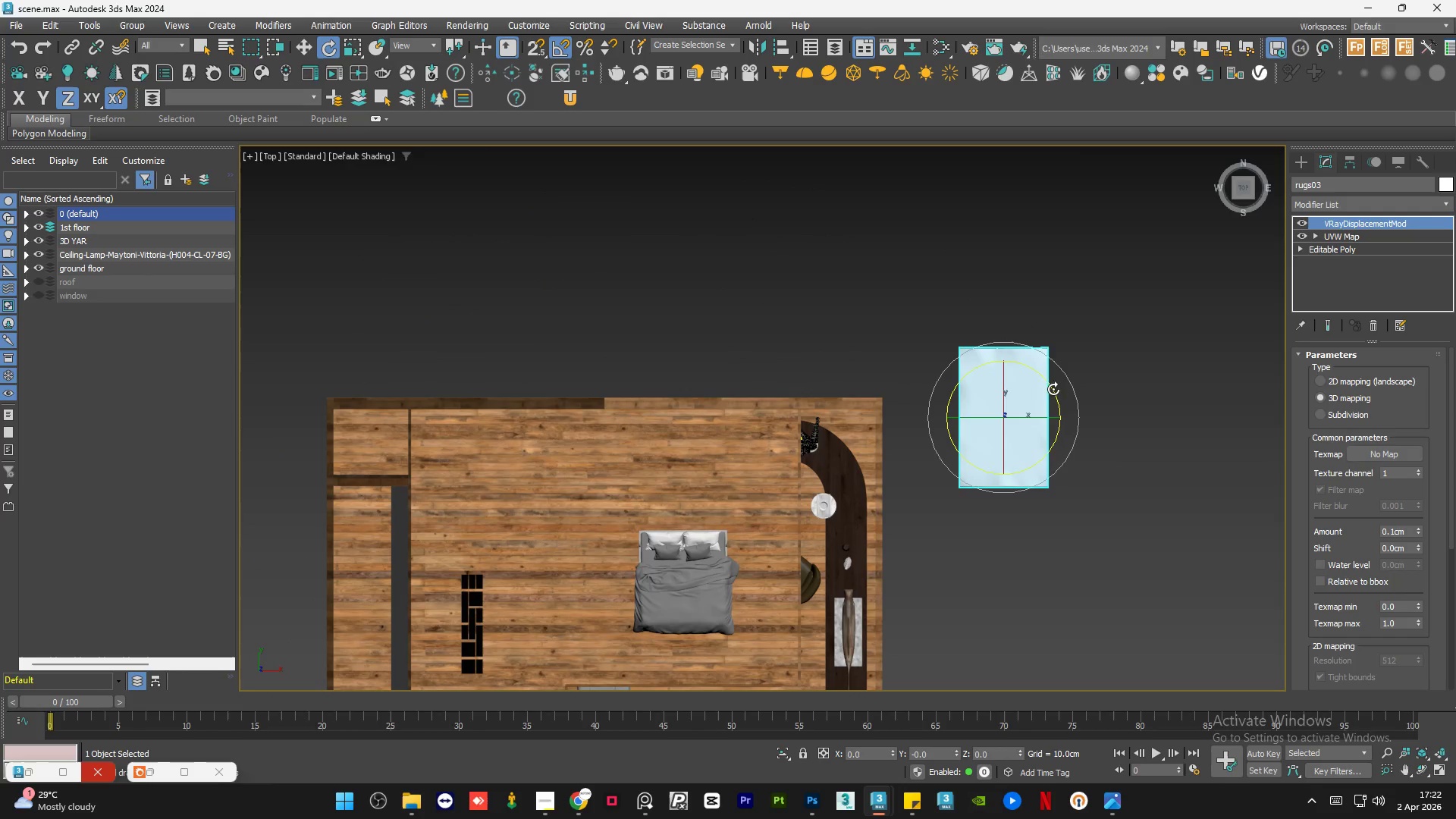 
left_click_drag(start_coordinate=[1048, 387], to_coordinate=[996, 341])
 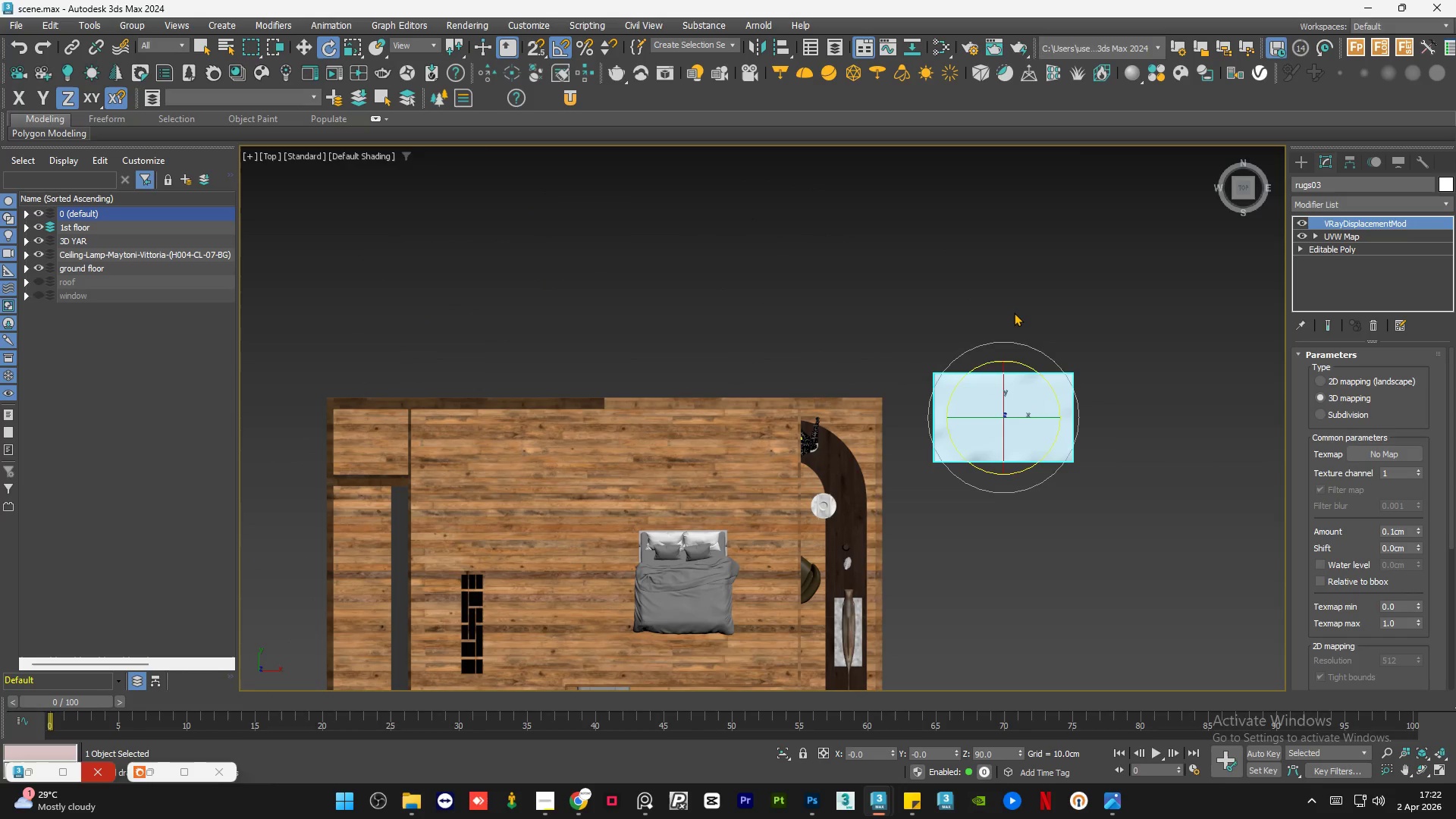 
key(W)
 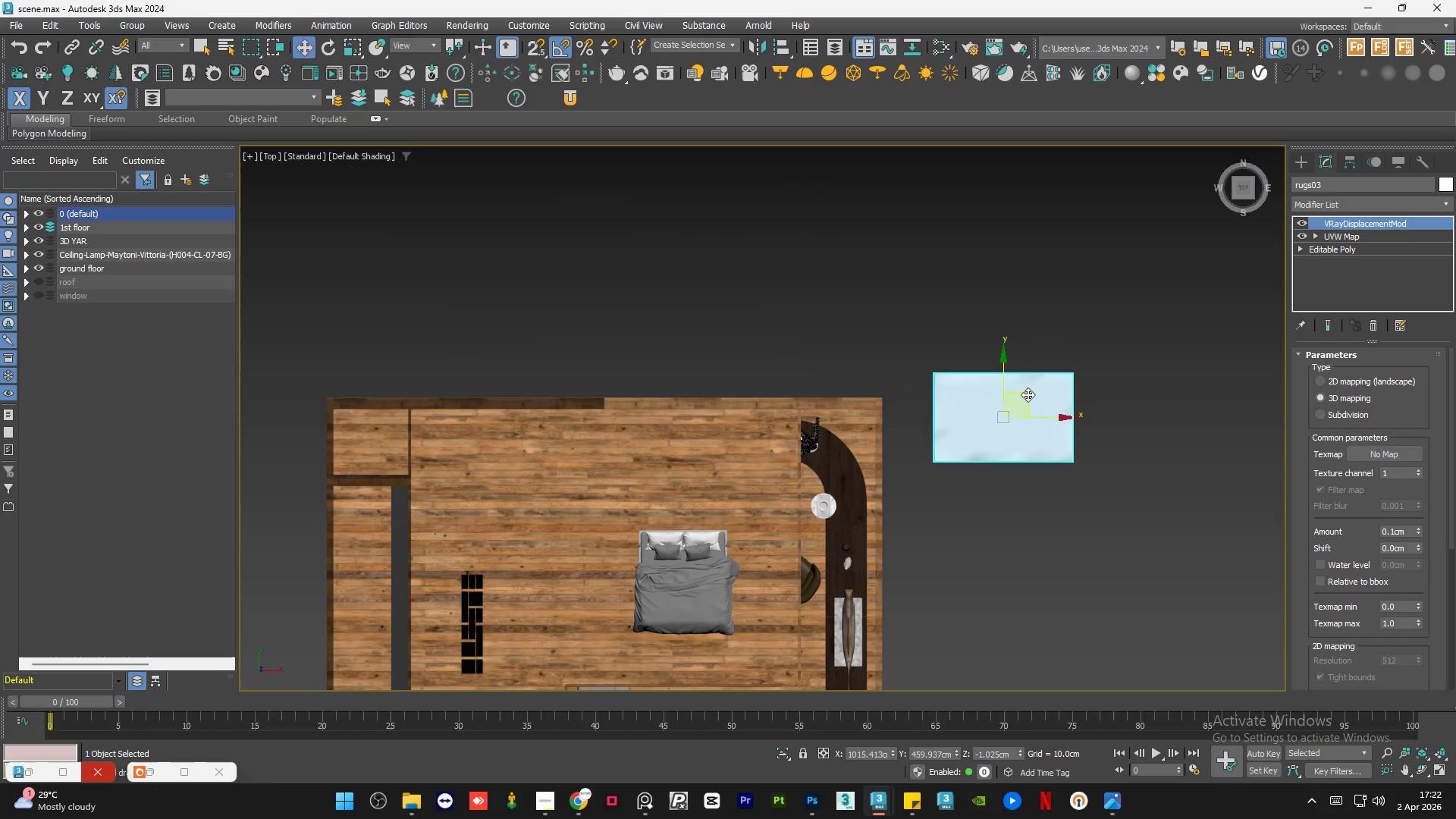 
left_click_drag(start_coordinate=[1028, 394], to_coordinate=[714, 603])
 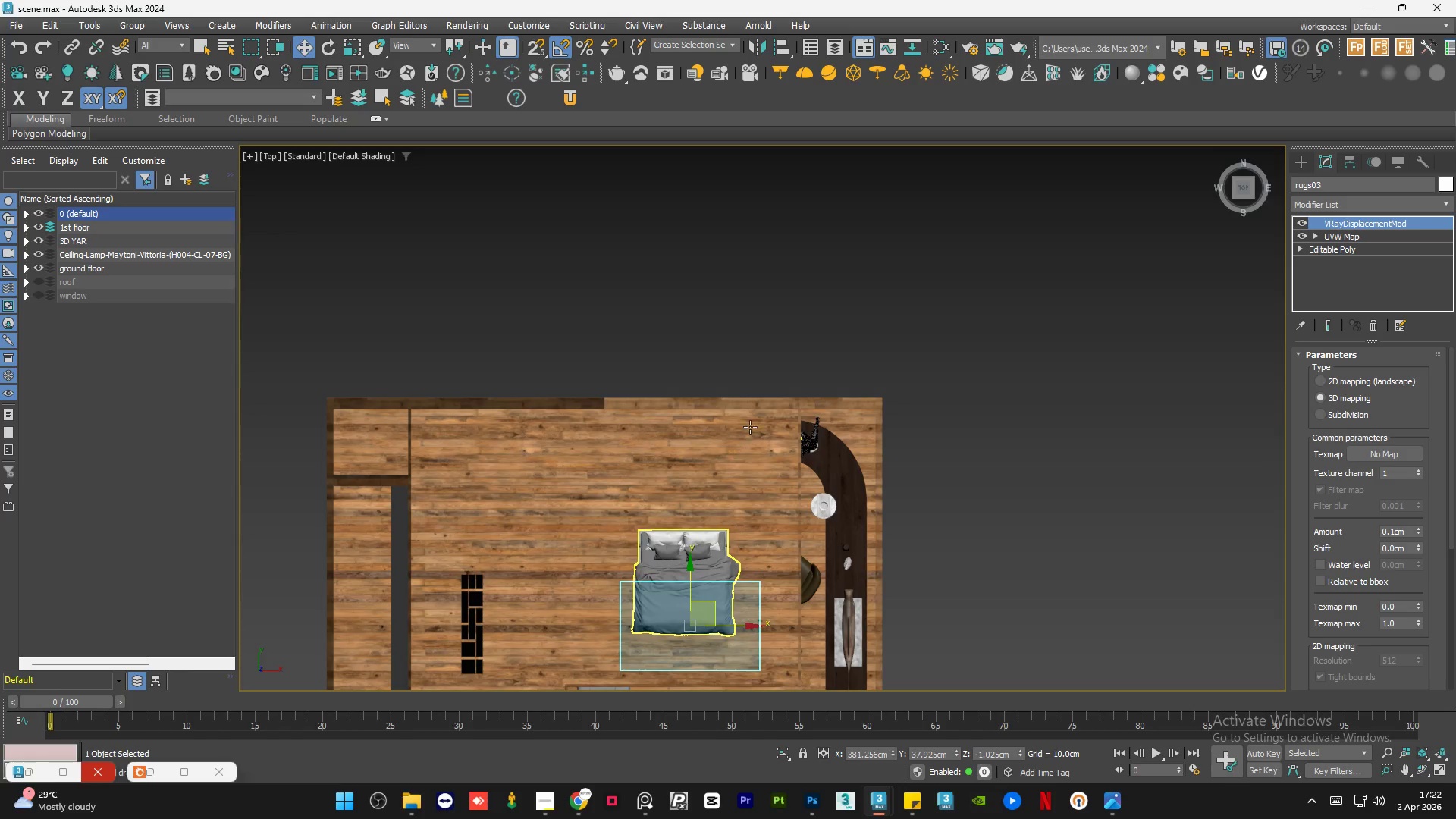 
hold_key(key=AltLeft, duration=0.88)
 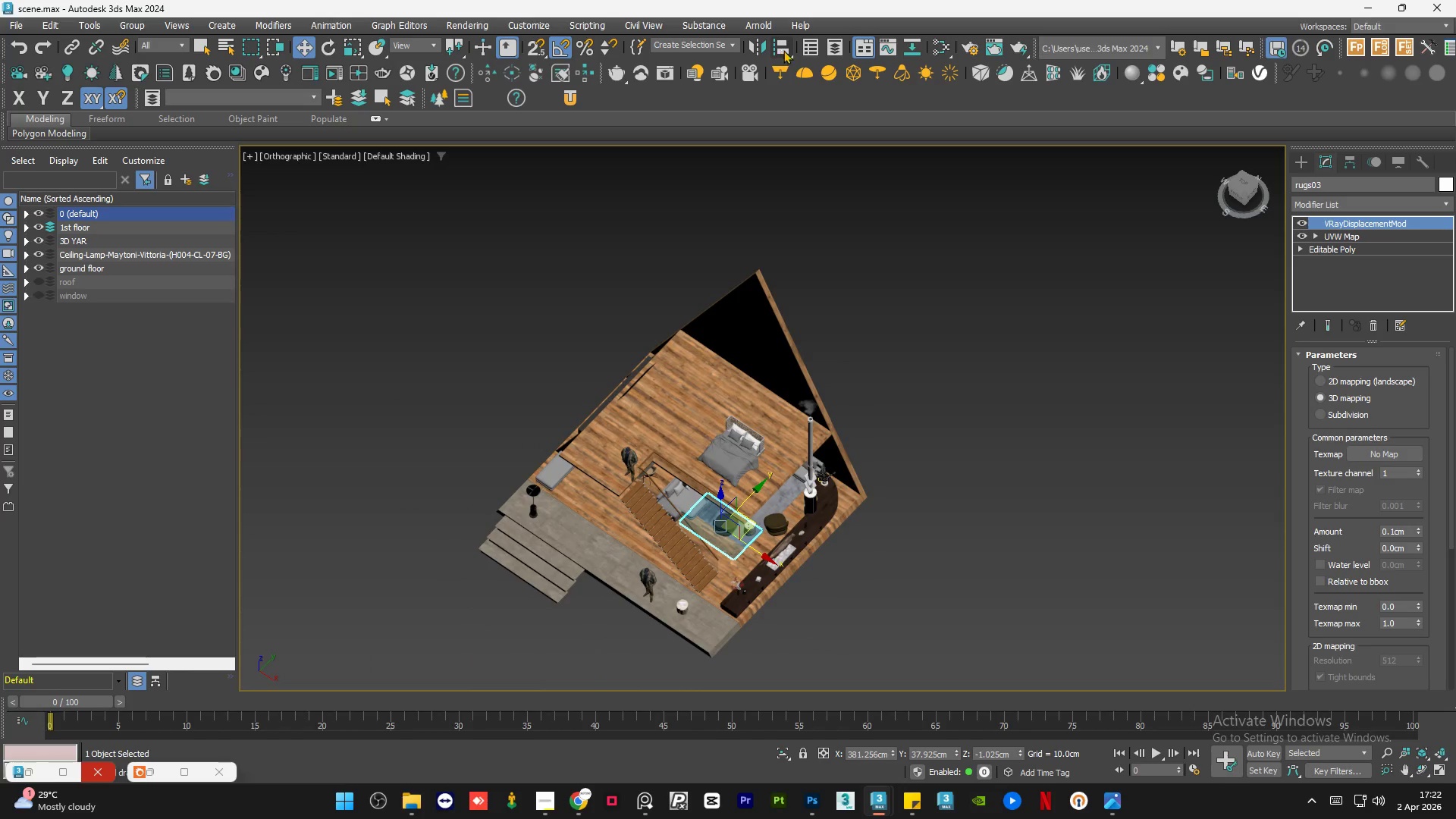 
scroll: coordinate [751, 426], scroll_direction: down, amount: 2.0
 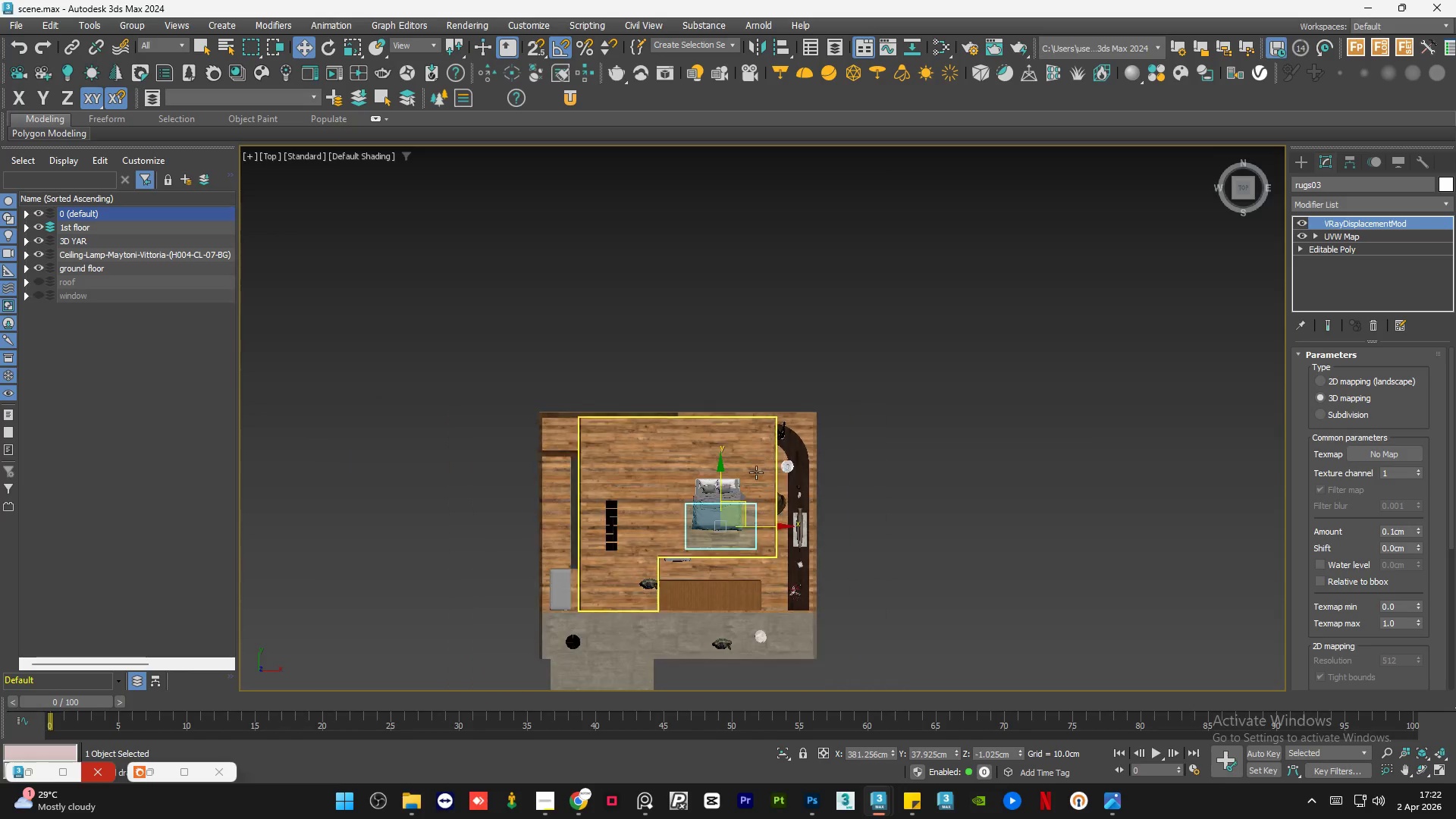 
left_click([786, 49])
 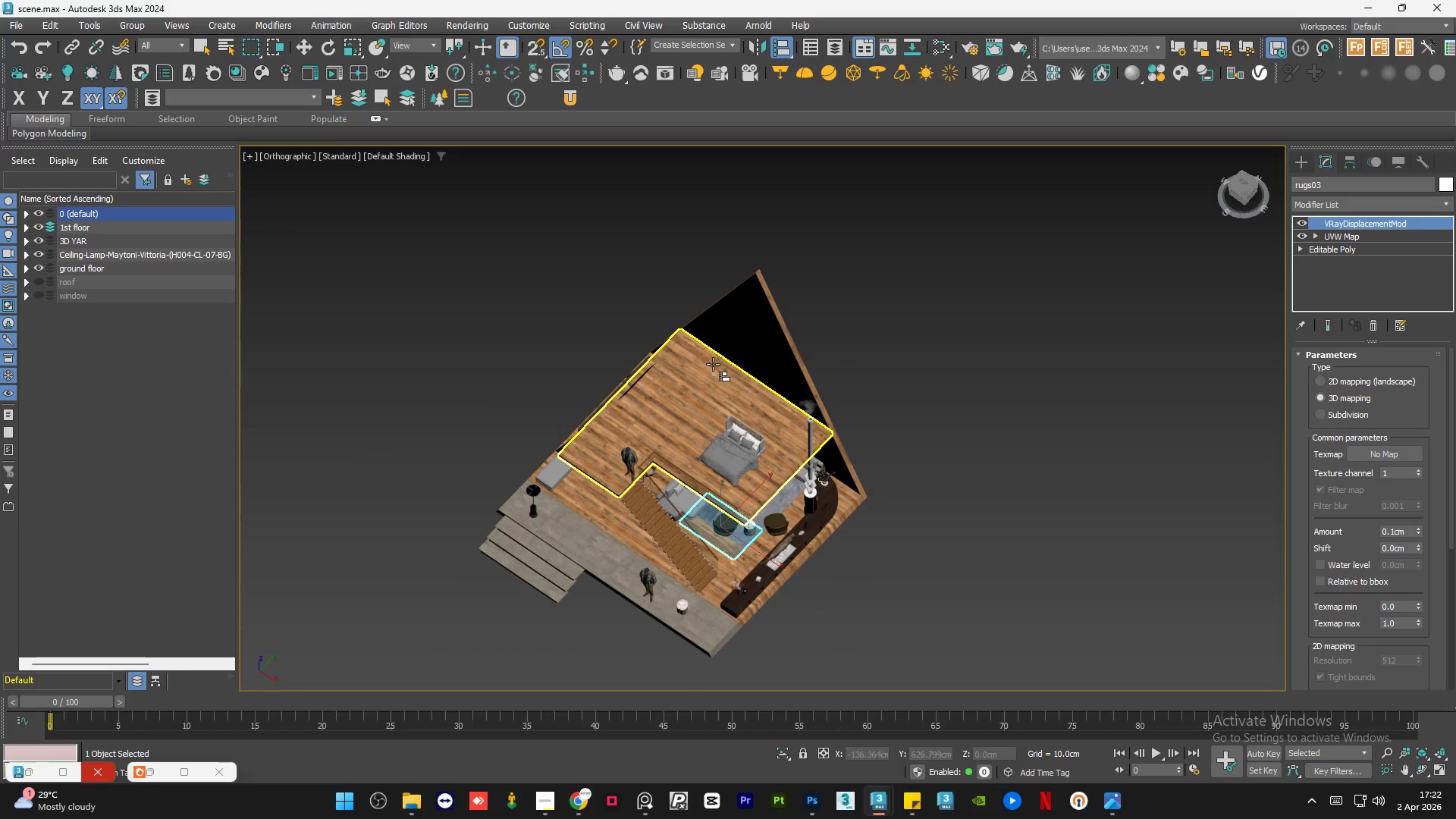 
left_click([711, 366])
 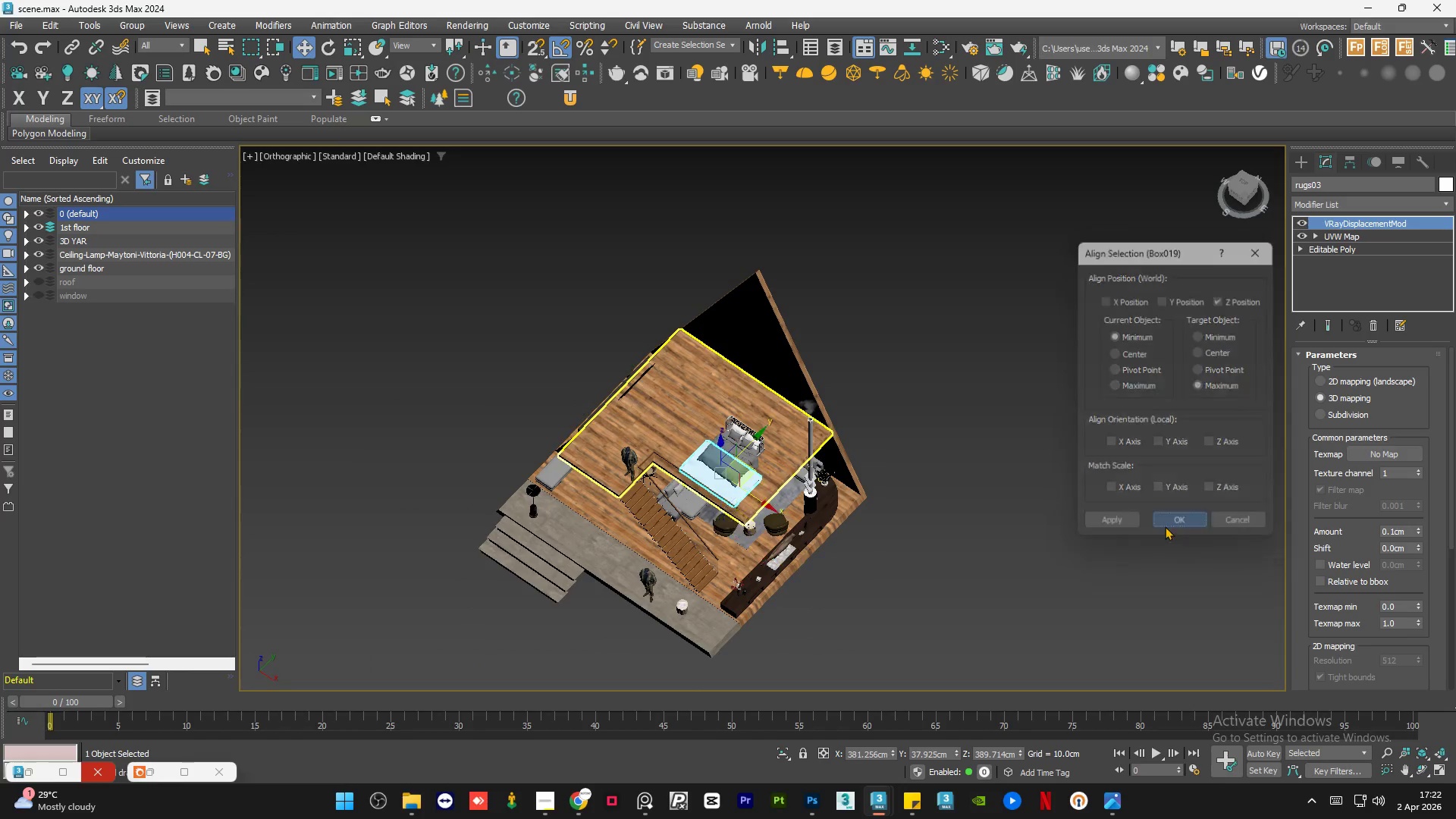 
scroll: coordinate [703, 489], scroll_direction: up, amount: 7.0
 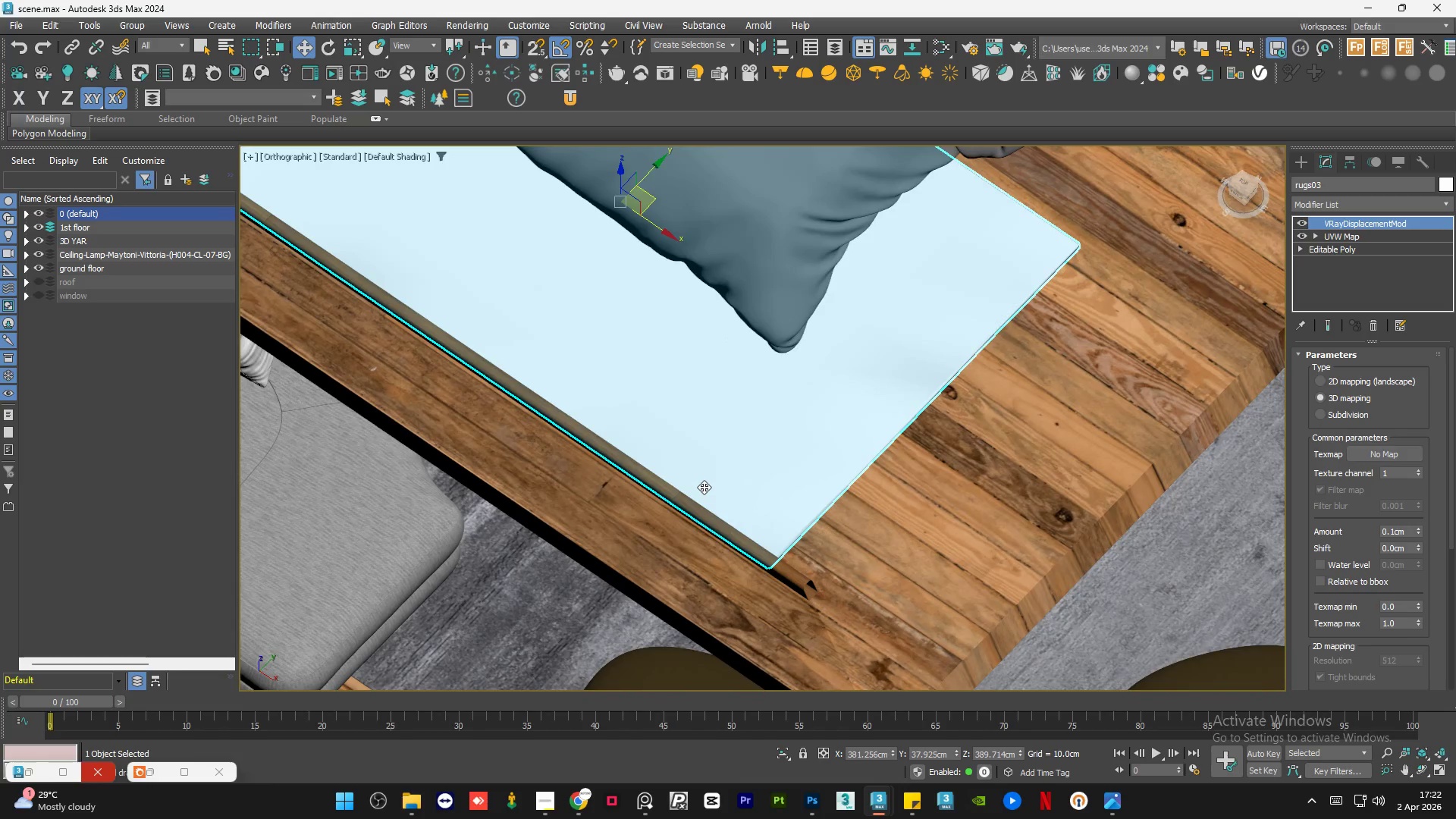 
hold_key(key=AltLeft, duration=1.42)
 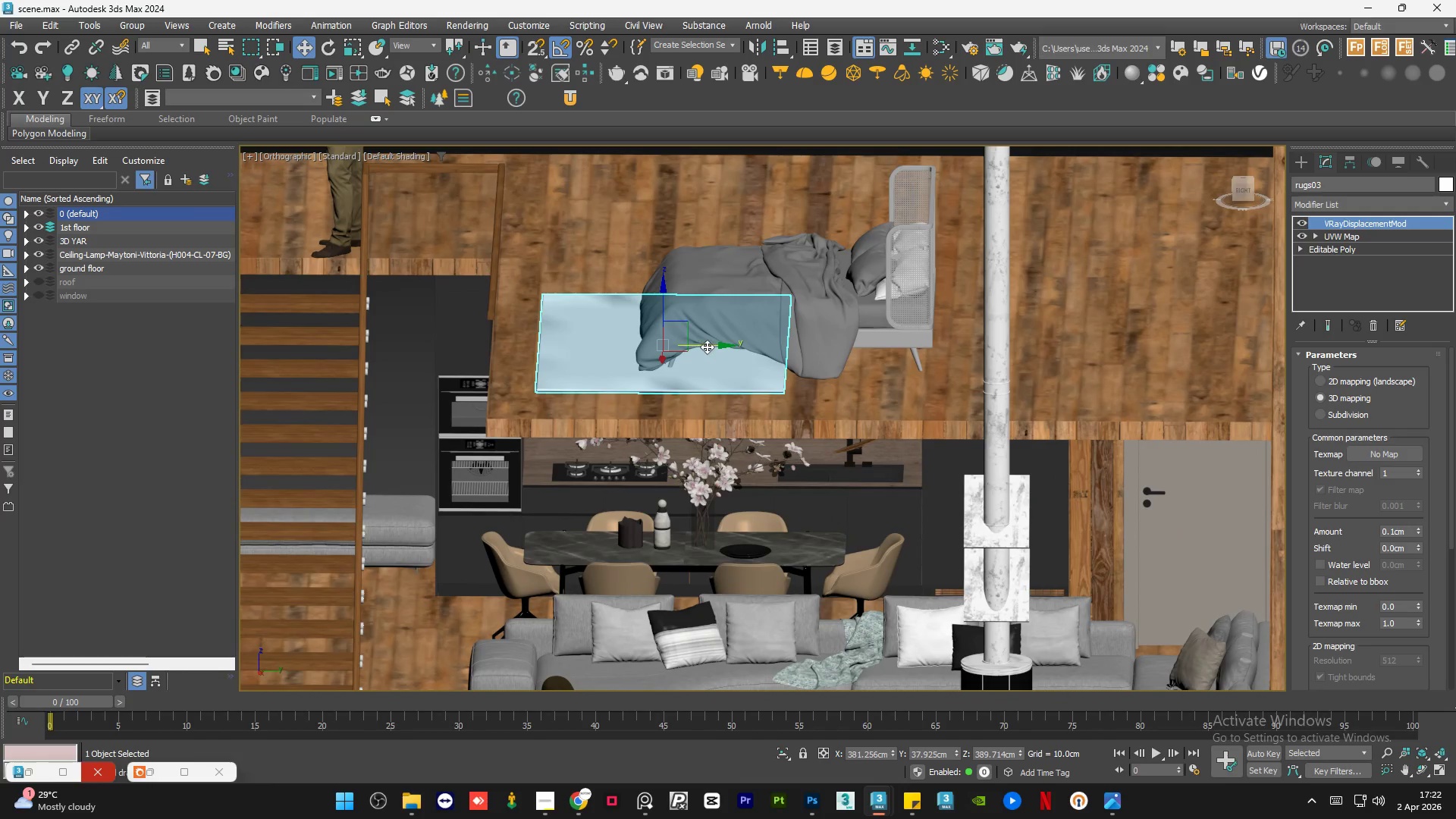 
scroll: coordinate [706, 487], scroll_direction: down, amount: 2.0
 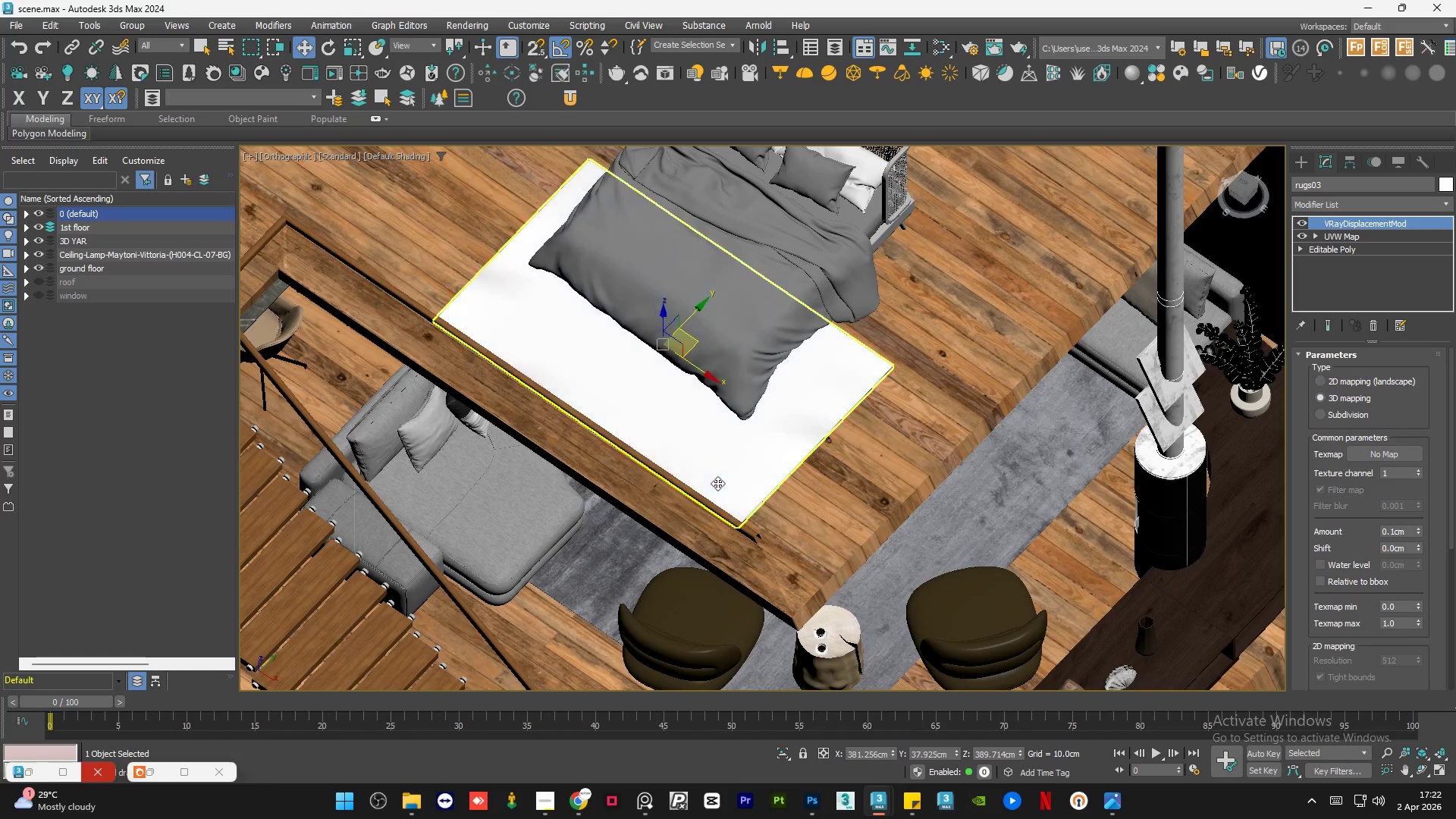 
left_click_drag(start_coordinate=[708, 345], to_coordinate=[717, 344])
 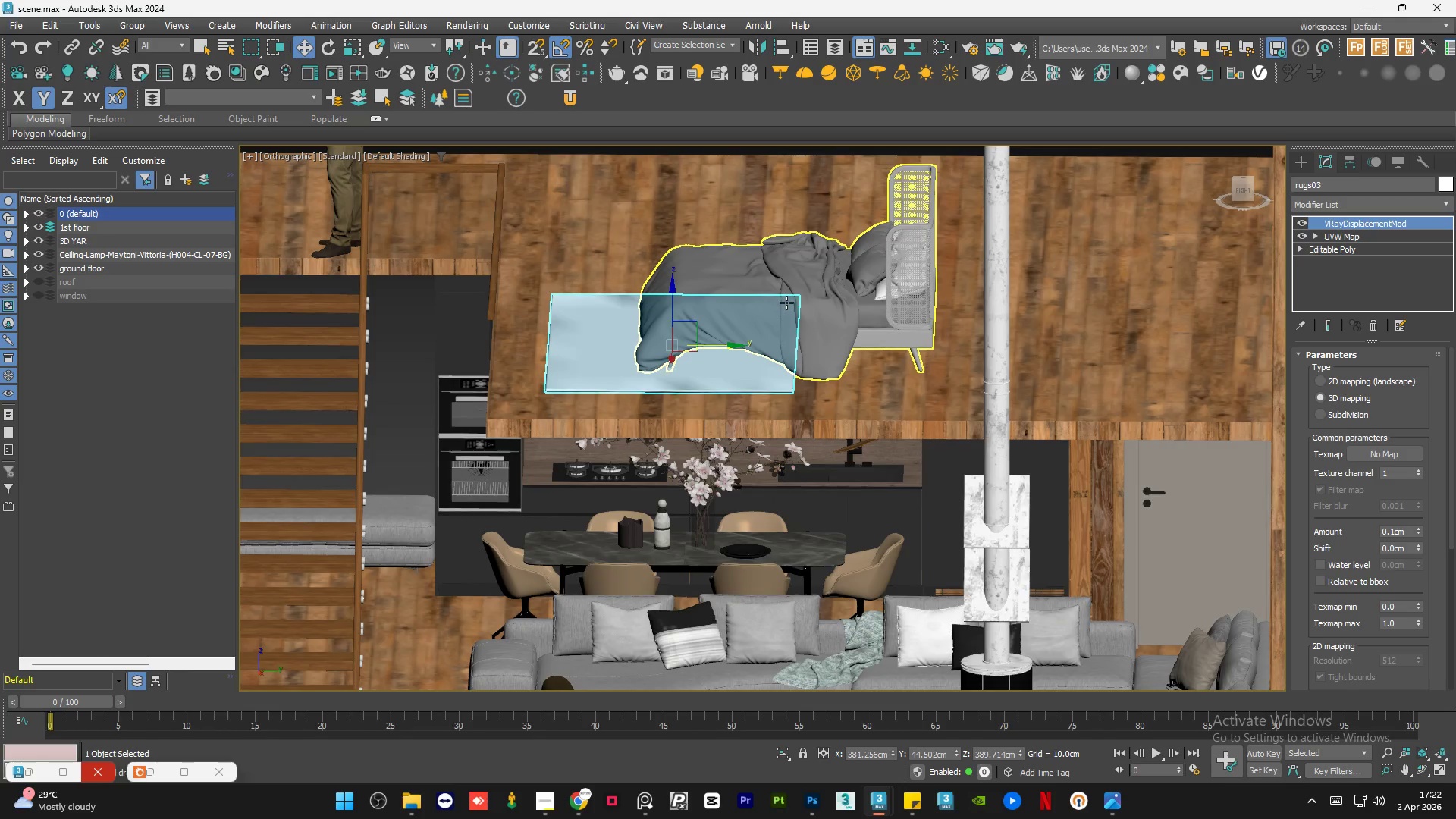 
left_click([786, 303])
 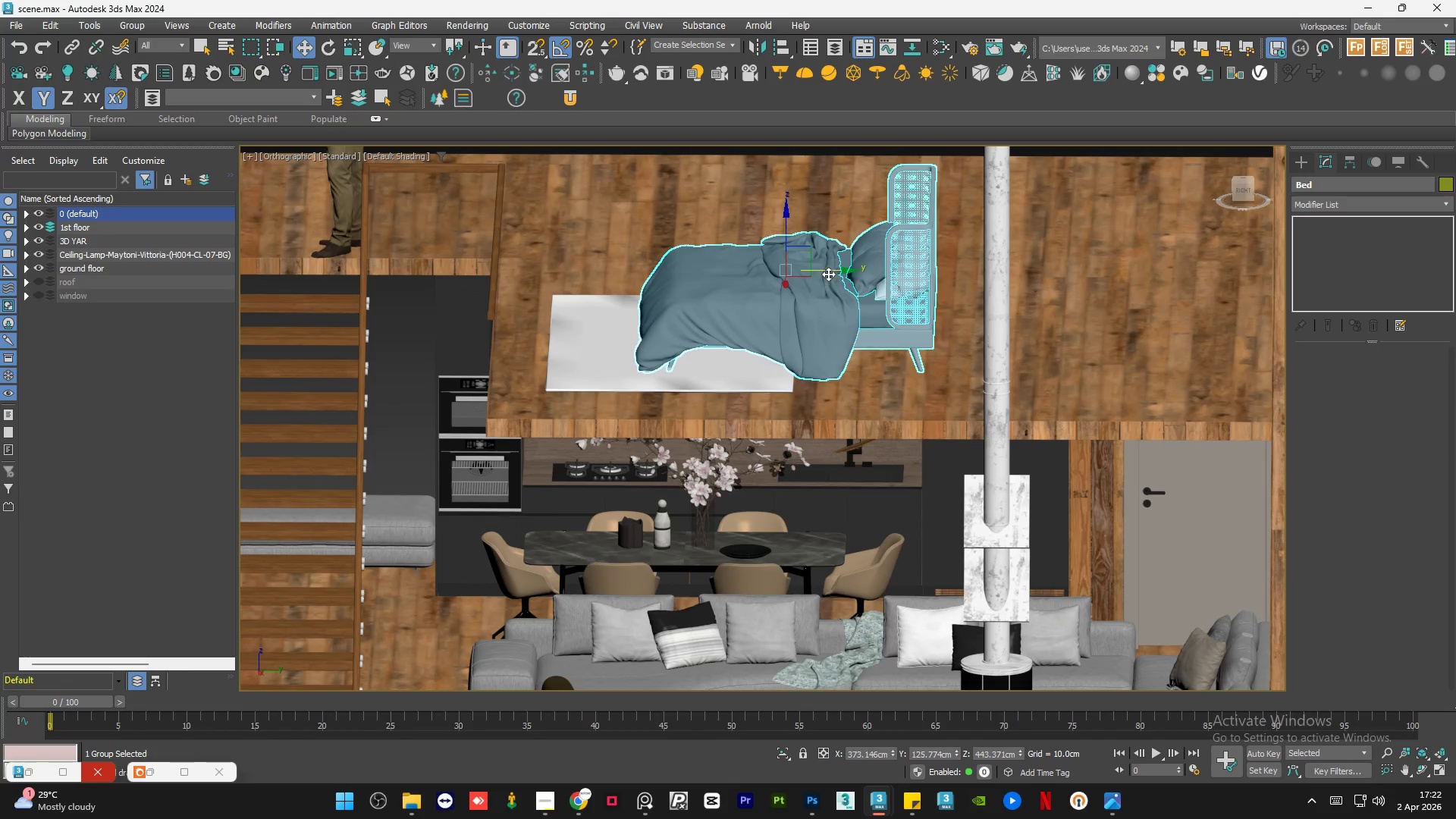 
left_click_drag(start_coordinate=[832, 271], to_coordinate=[843, 272])
 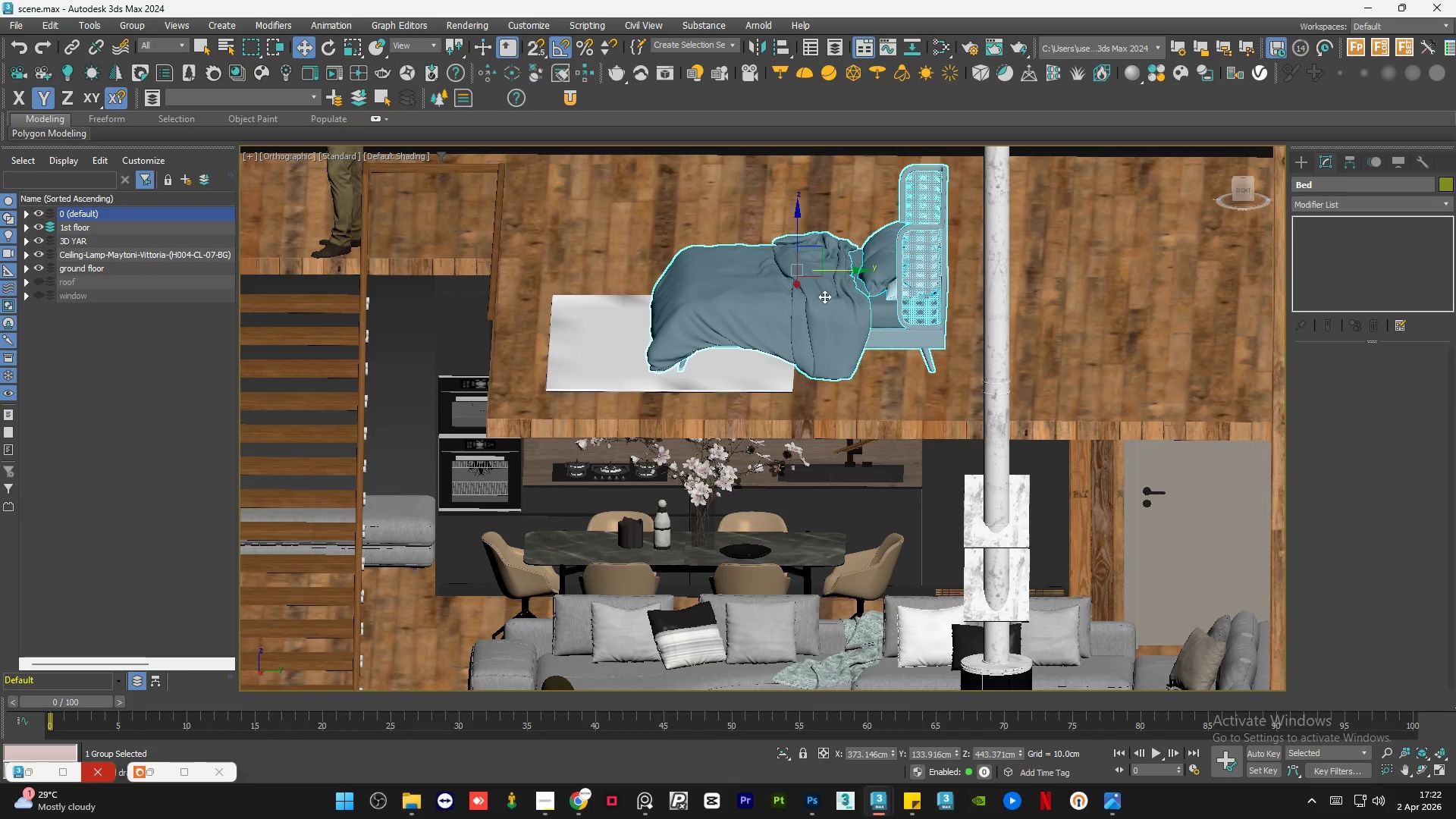 
hold_key(key=AltLeft, duration=1.5)
 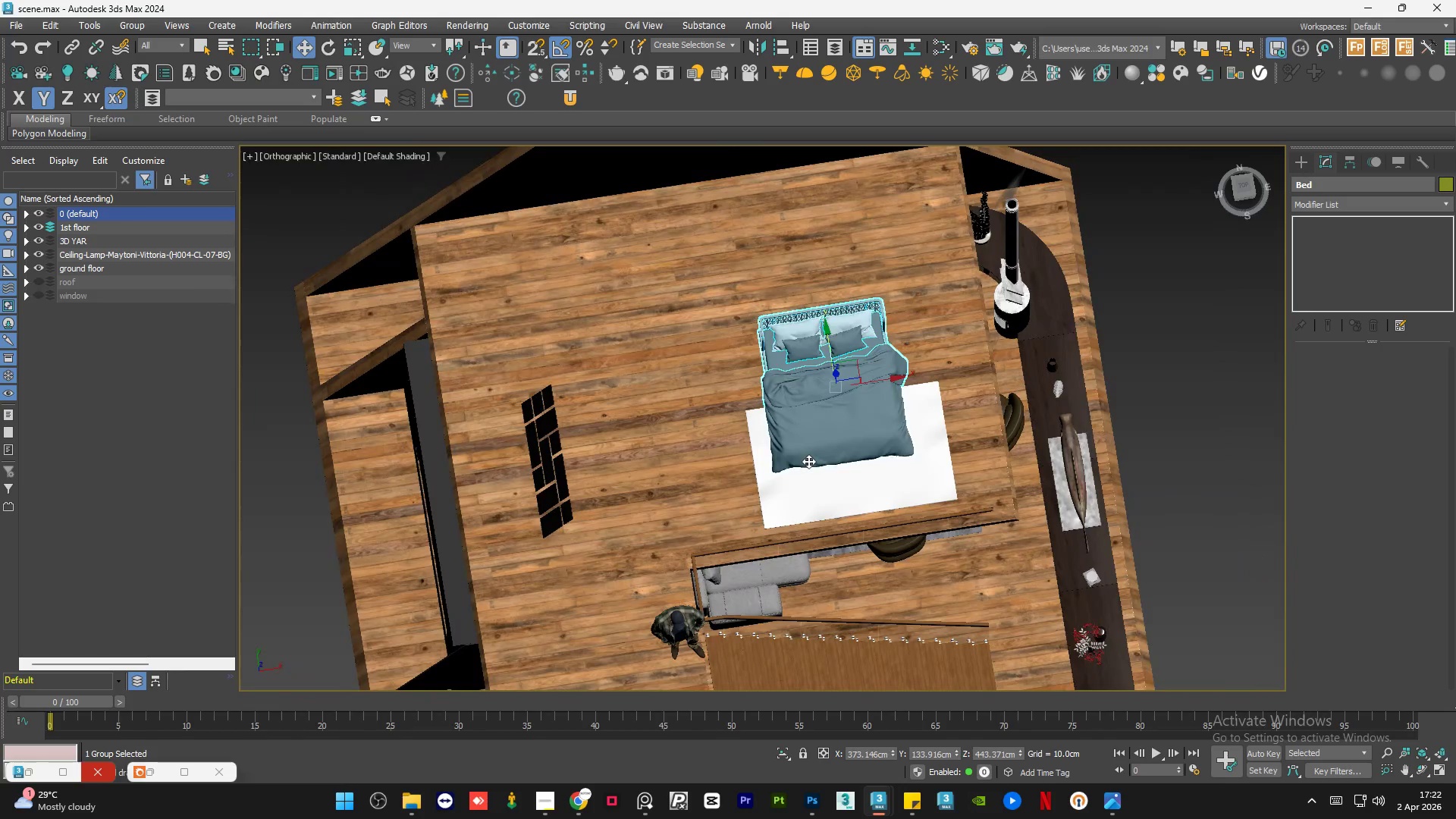 
key(Alt+AltLeft)
 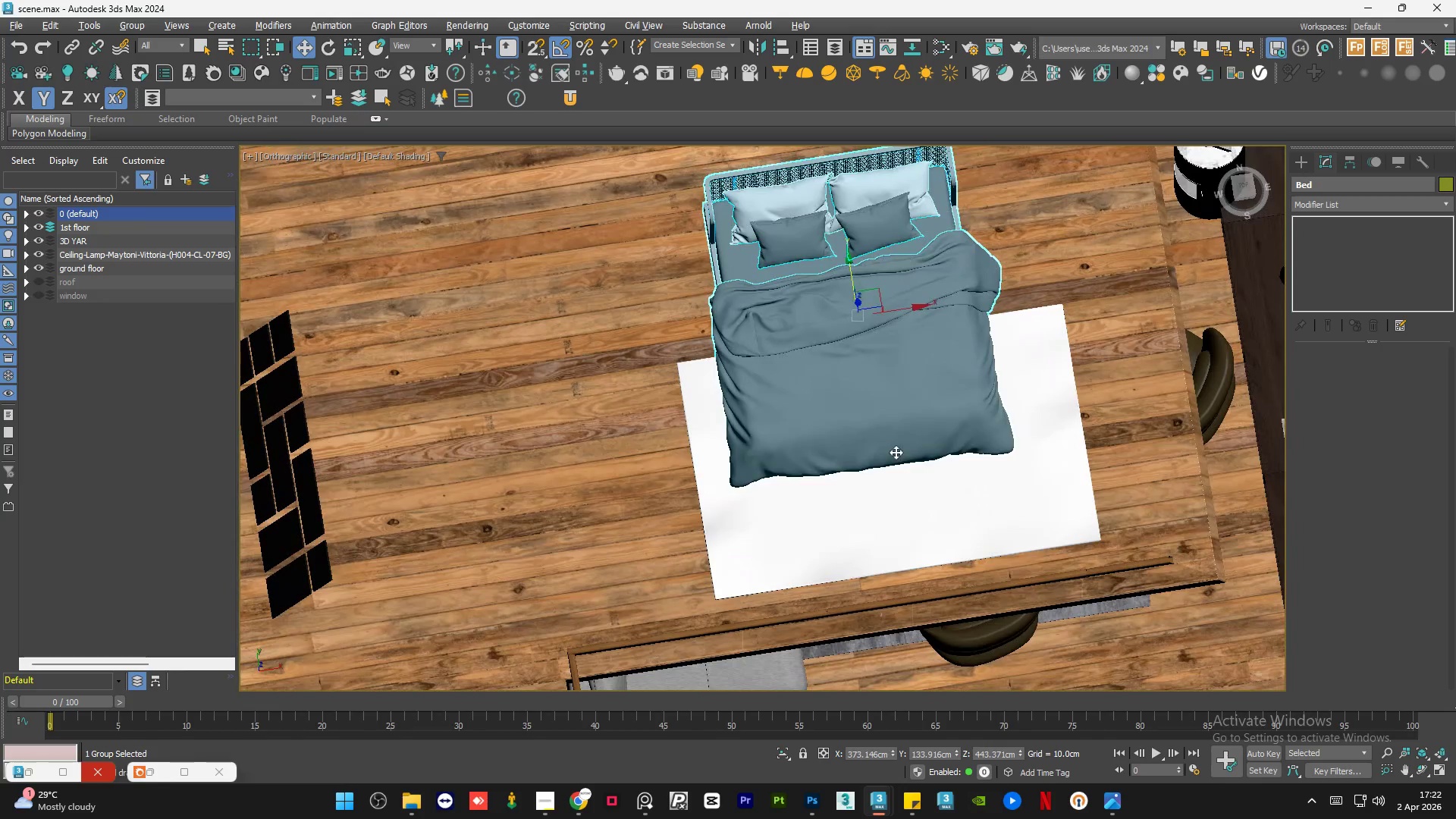 
key(Alt+AltLeft)
 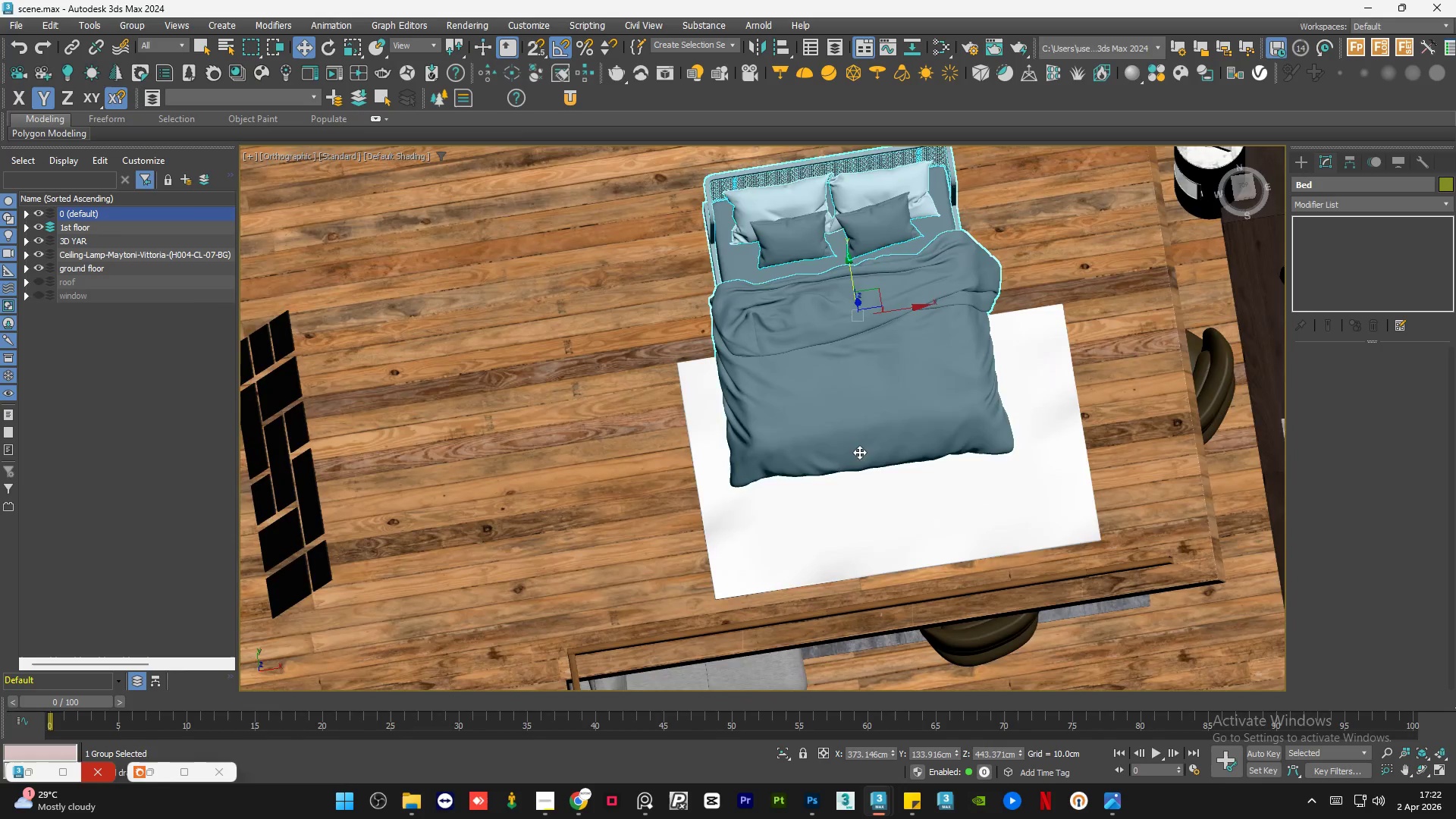 
hold_key(key=AltLeft, duration=0.31)
 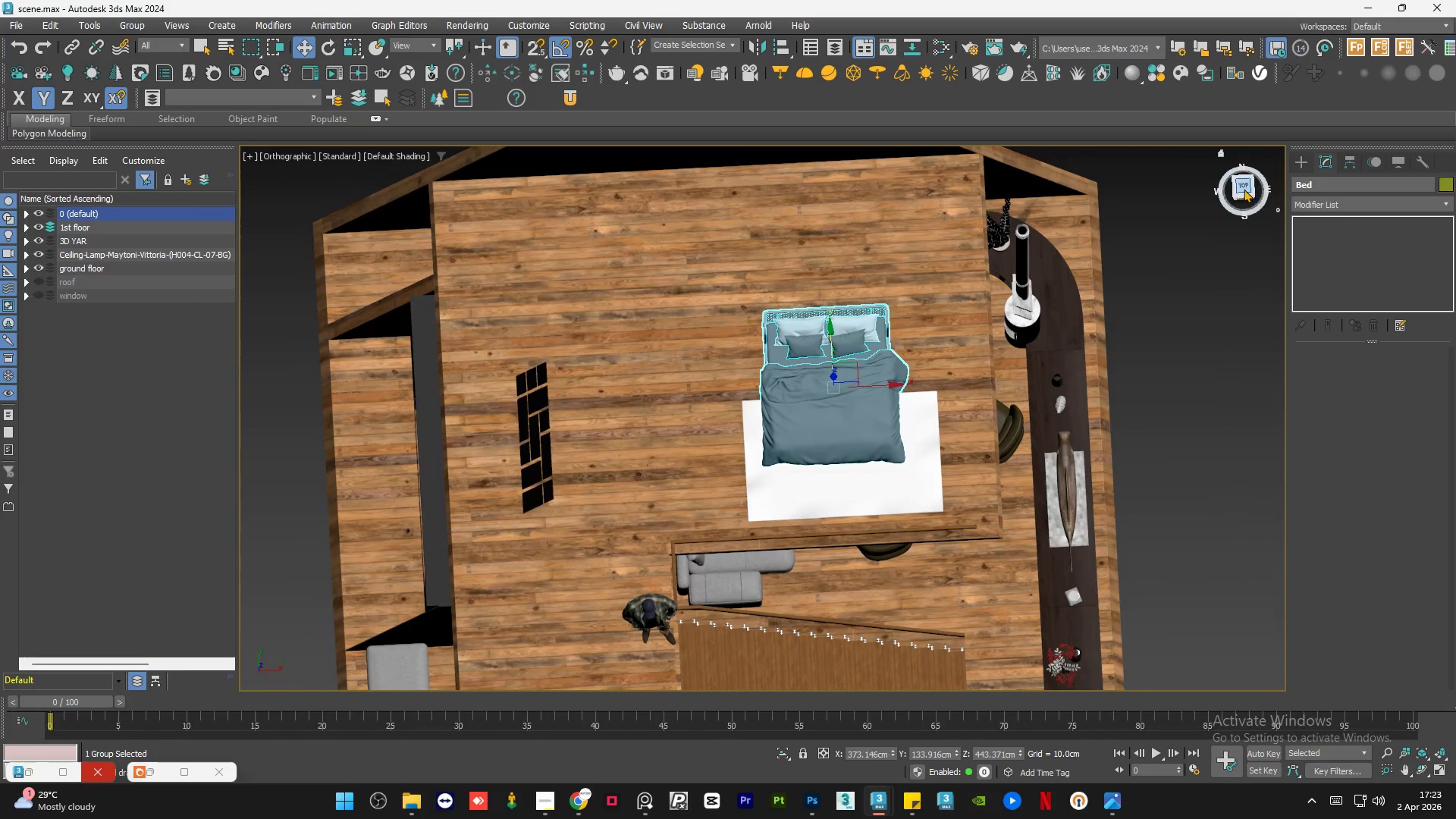 
scroll: coordinate [806, 460], scroll_direction: down, amount: 2.0
 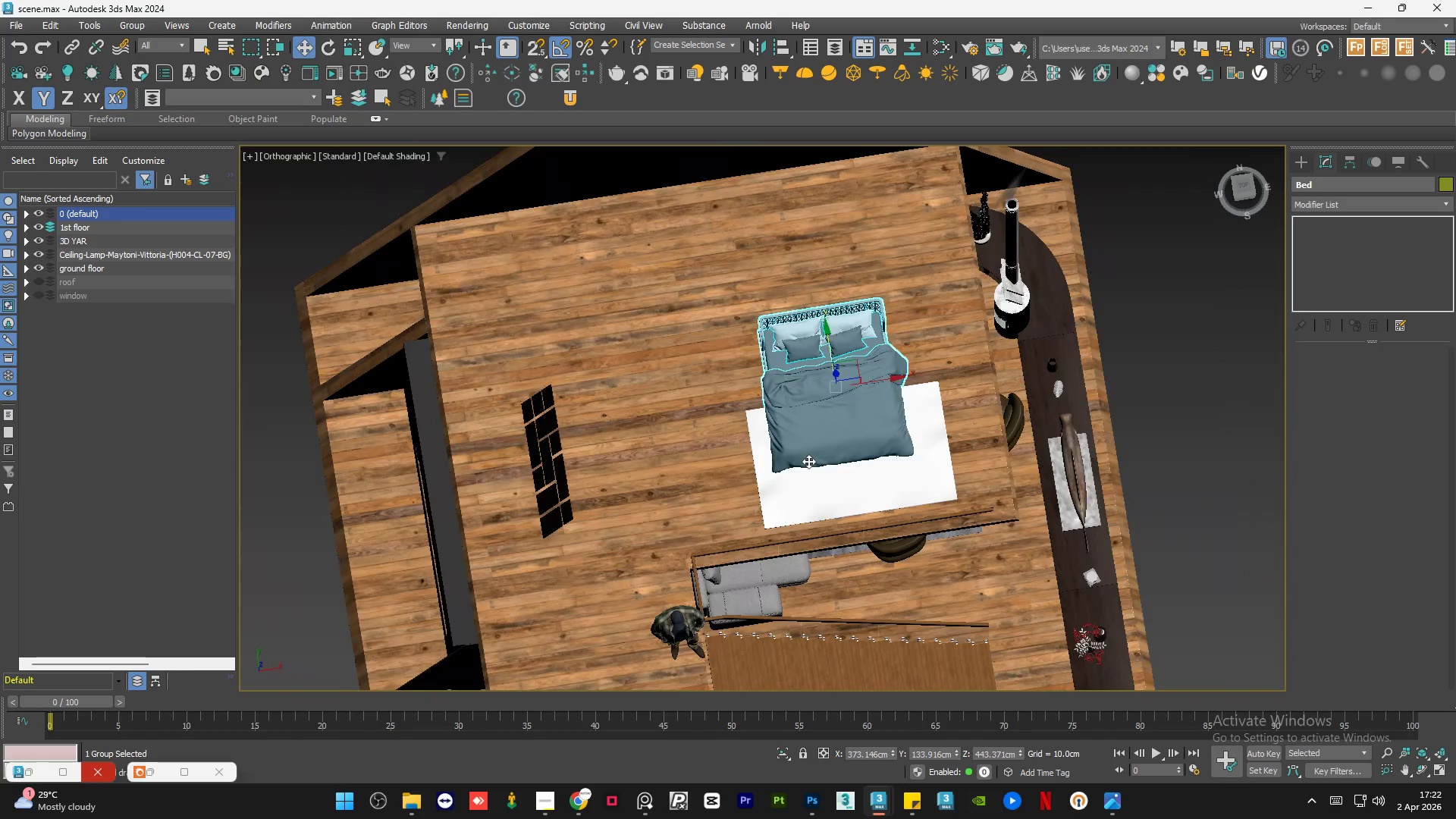 
left_click([1244, 187])
 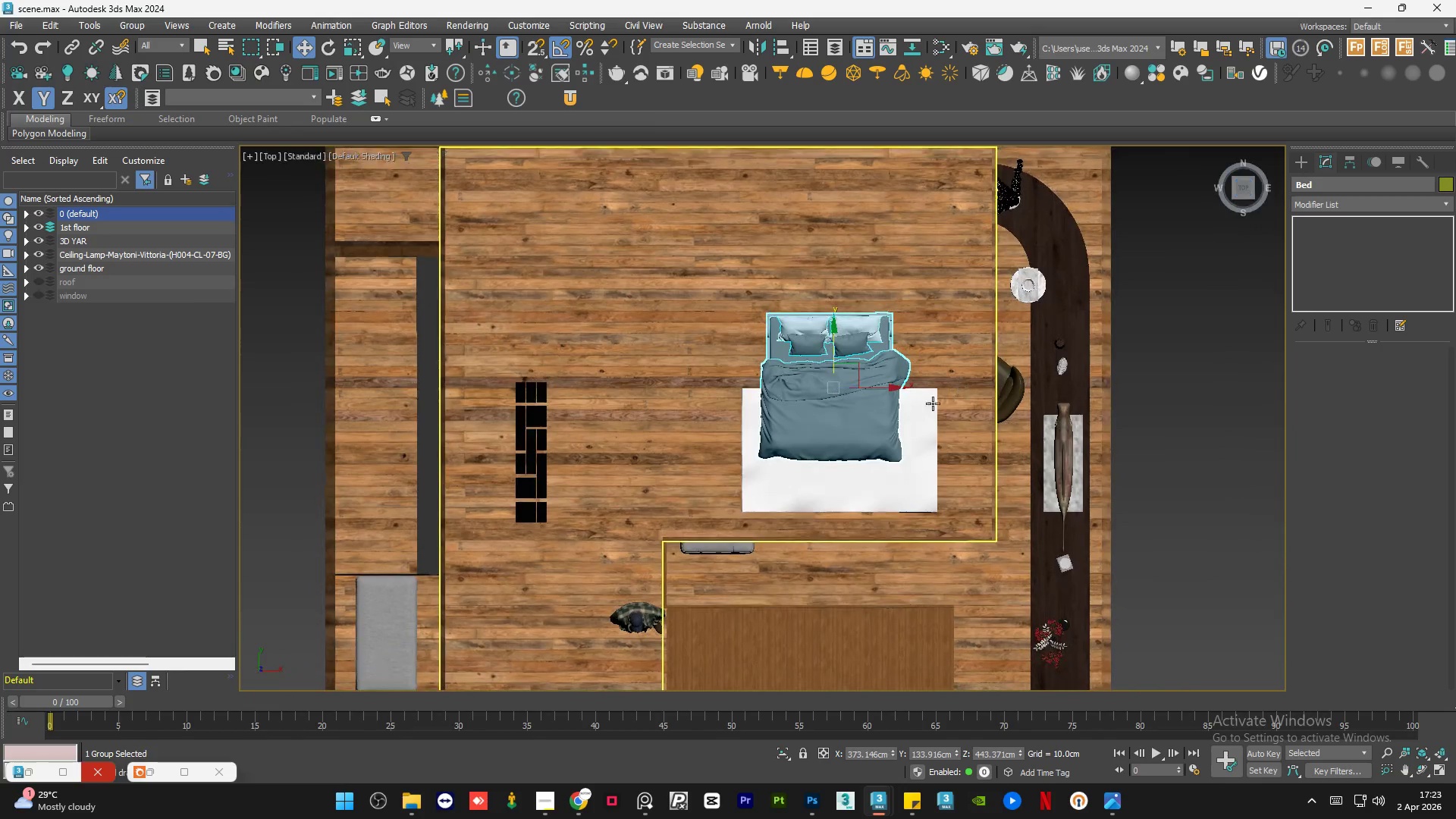 
scroll: coordinate [855, 401], scroll_direction: up, amount: 3.0
 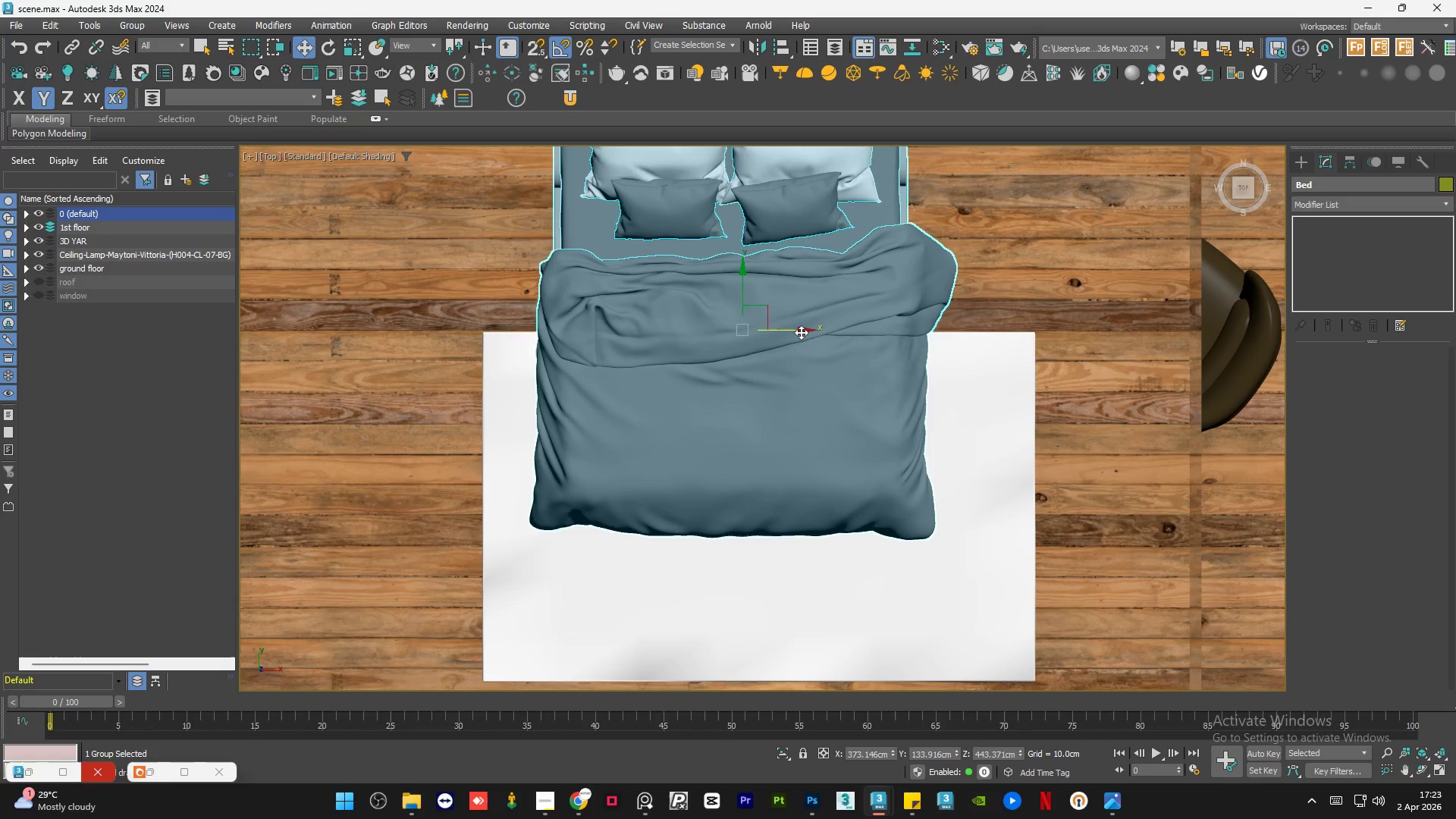 
left_click_drag(start_coordinate=[801, 331], to_coordinate=[829, 331])
 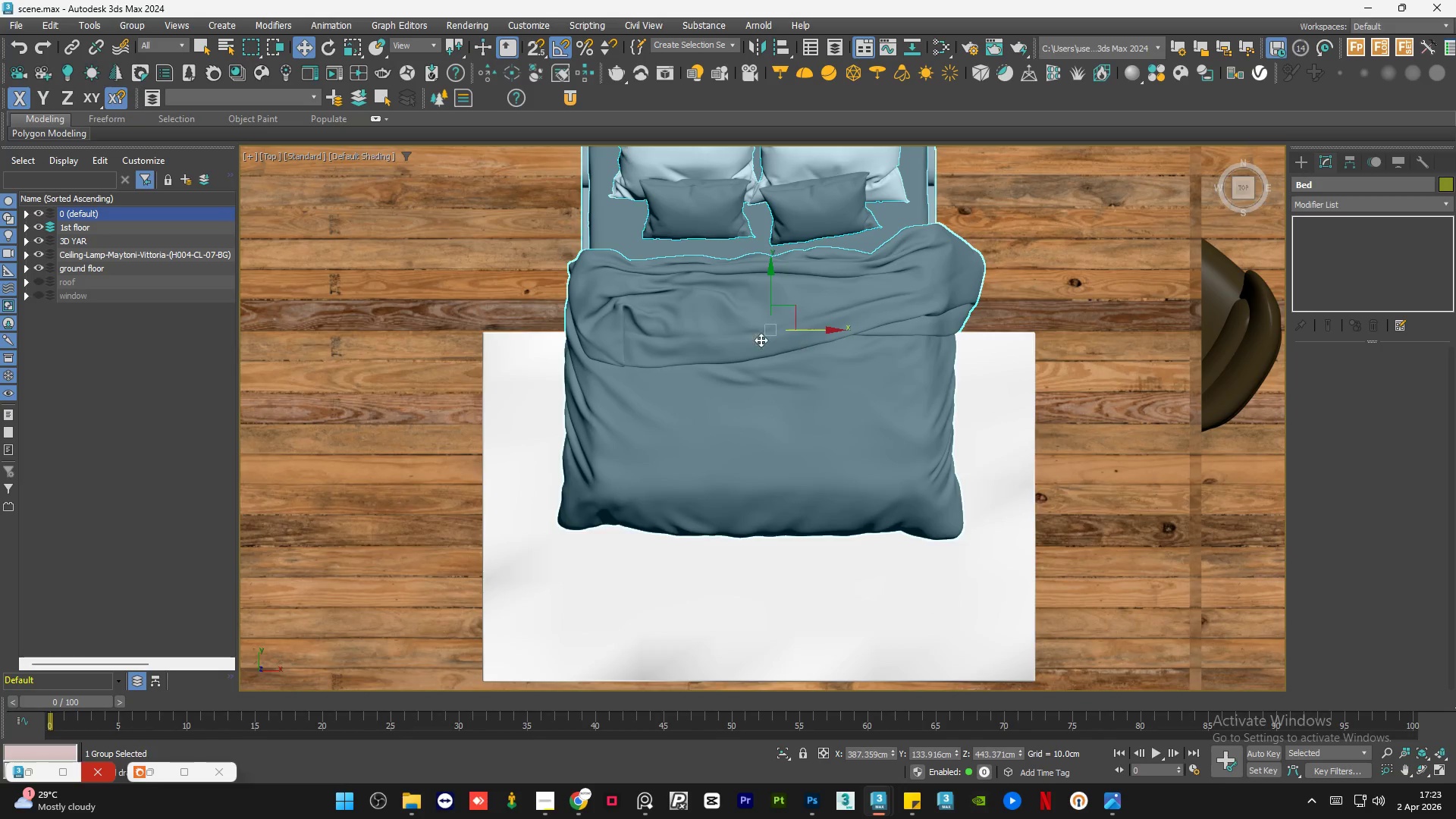 
scroll: coordinate [752, 346], scroll_direction: down, amount: 4.0
 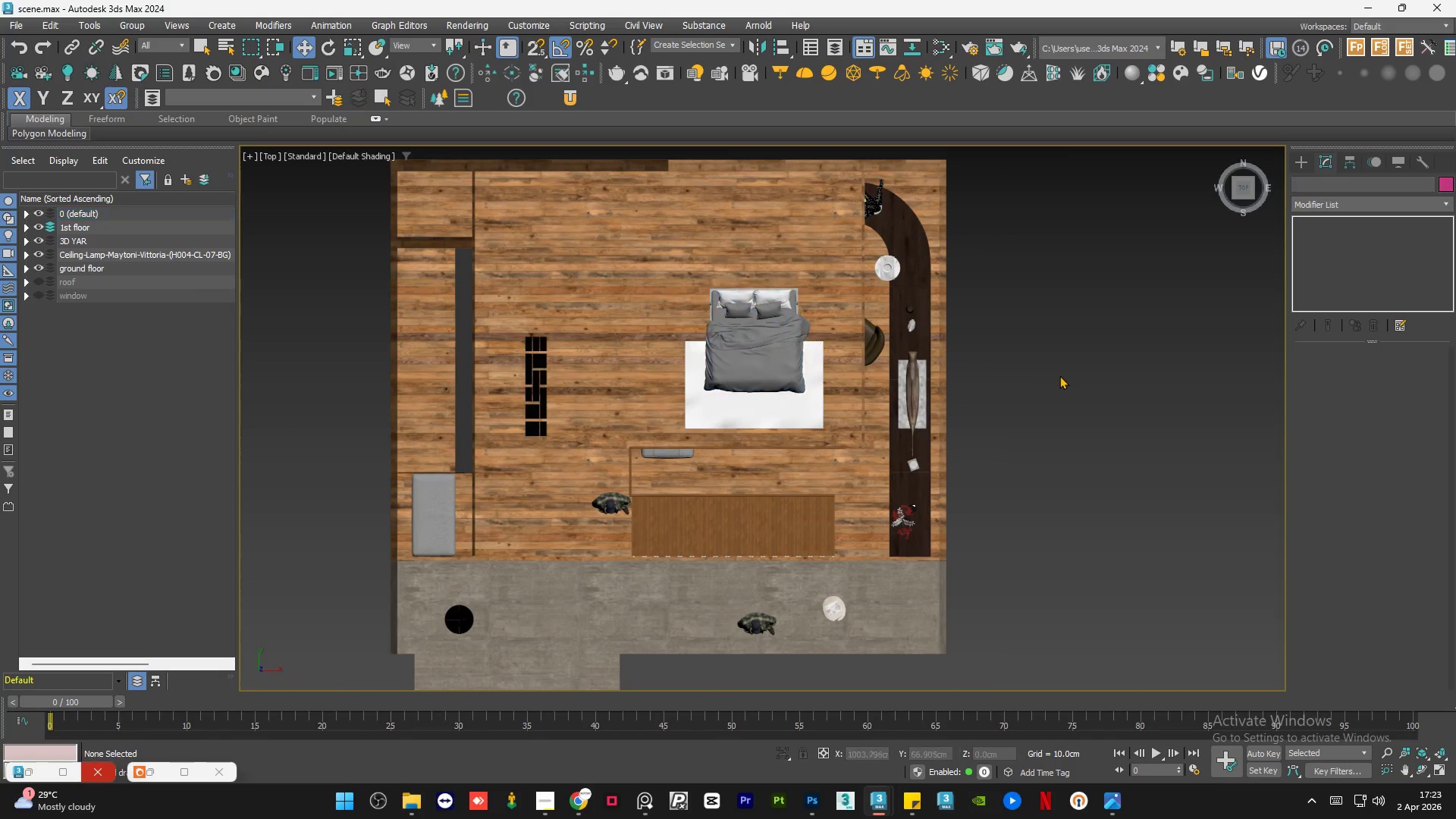 
key(Control+S)
 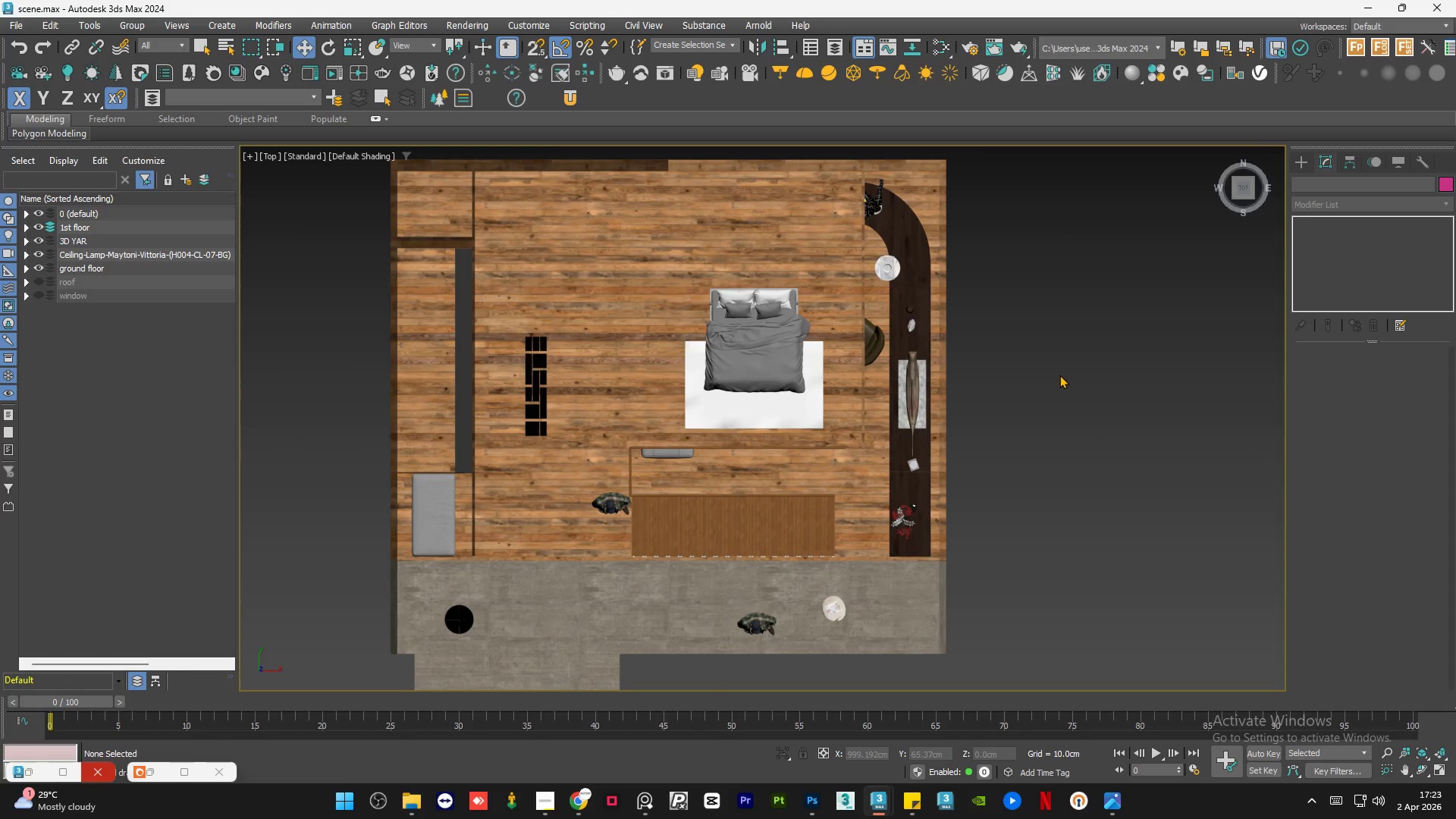 
wait(7.0)
 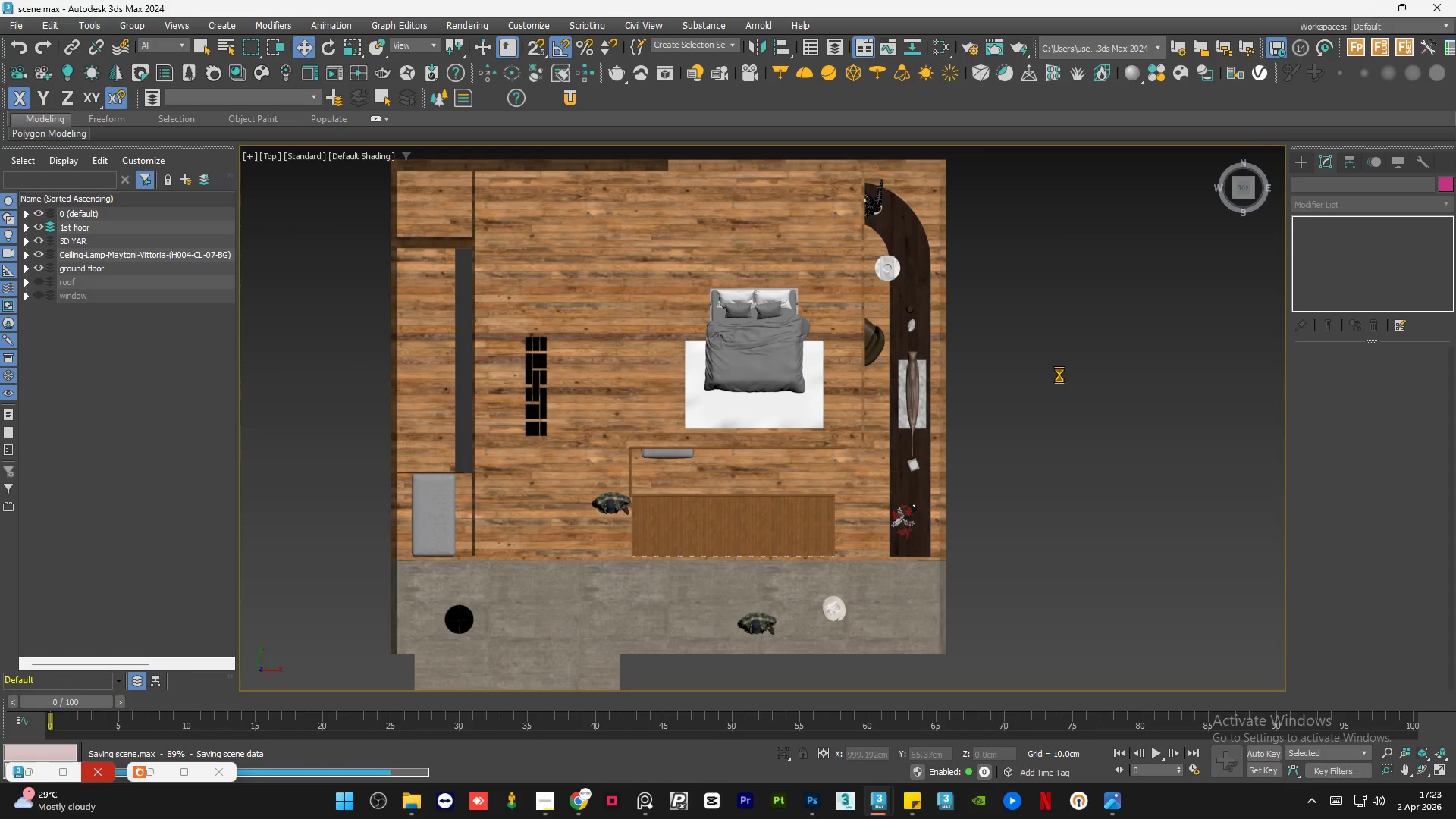 
left_click([799, 422])
 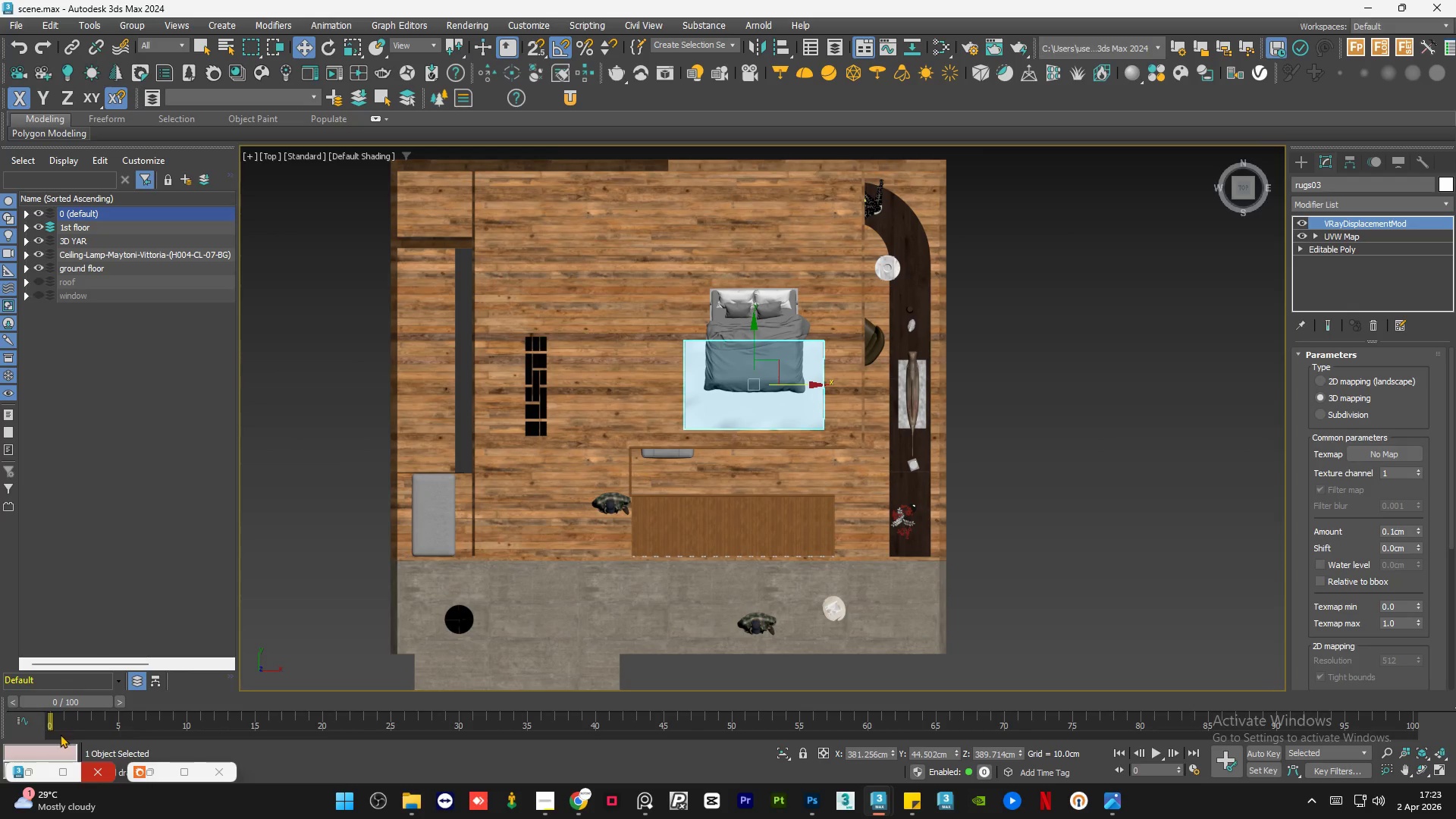 
left_click([36, 770])
 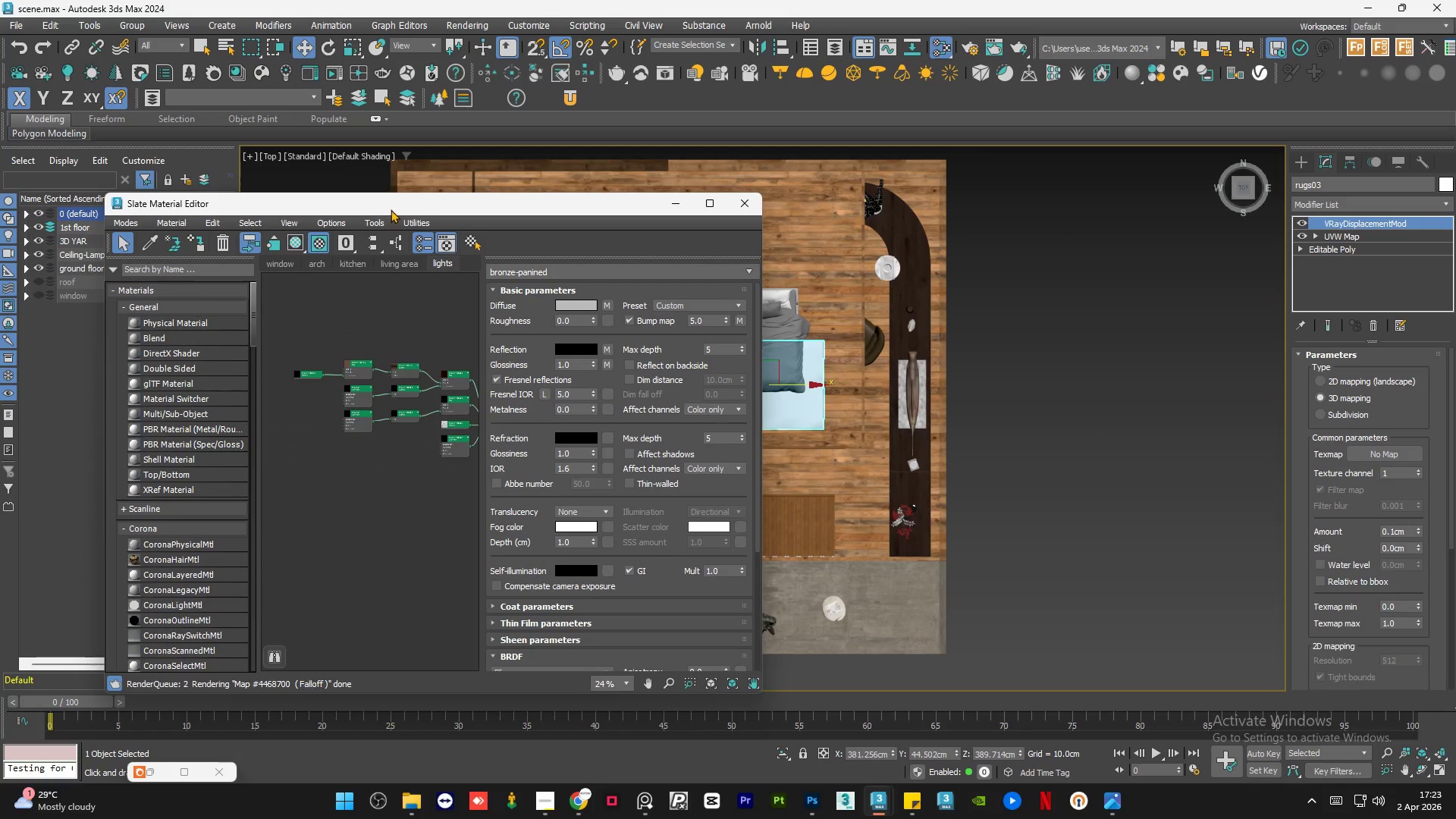 
left_click_drag(start_coordinate=[399, 204], to_coordinate=[929, 172])
 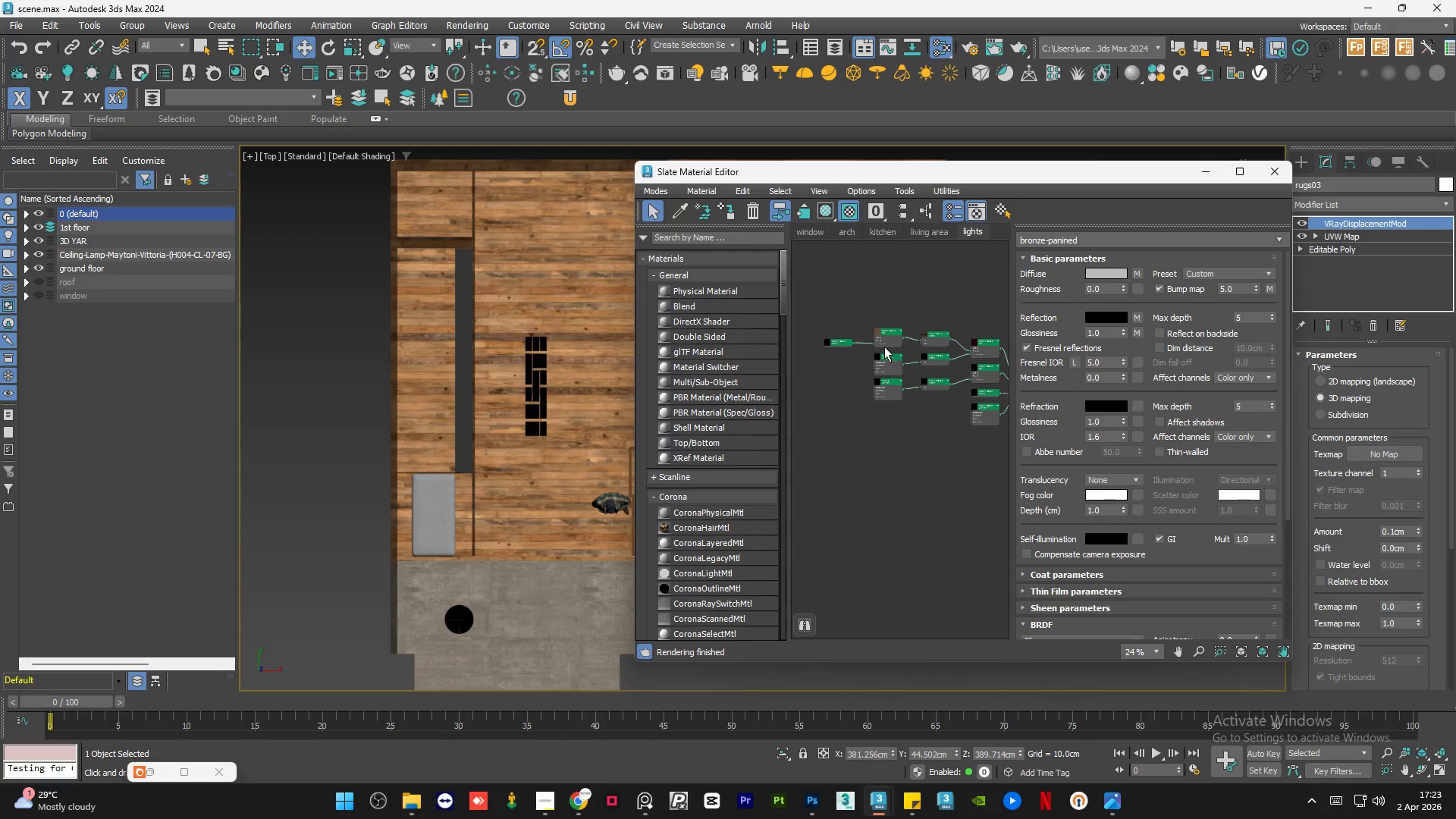 
scroll: coordinate [884, 347], scroll_direction: down, amount: 1.0
 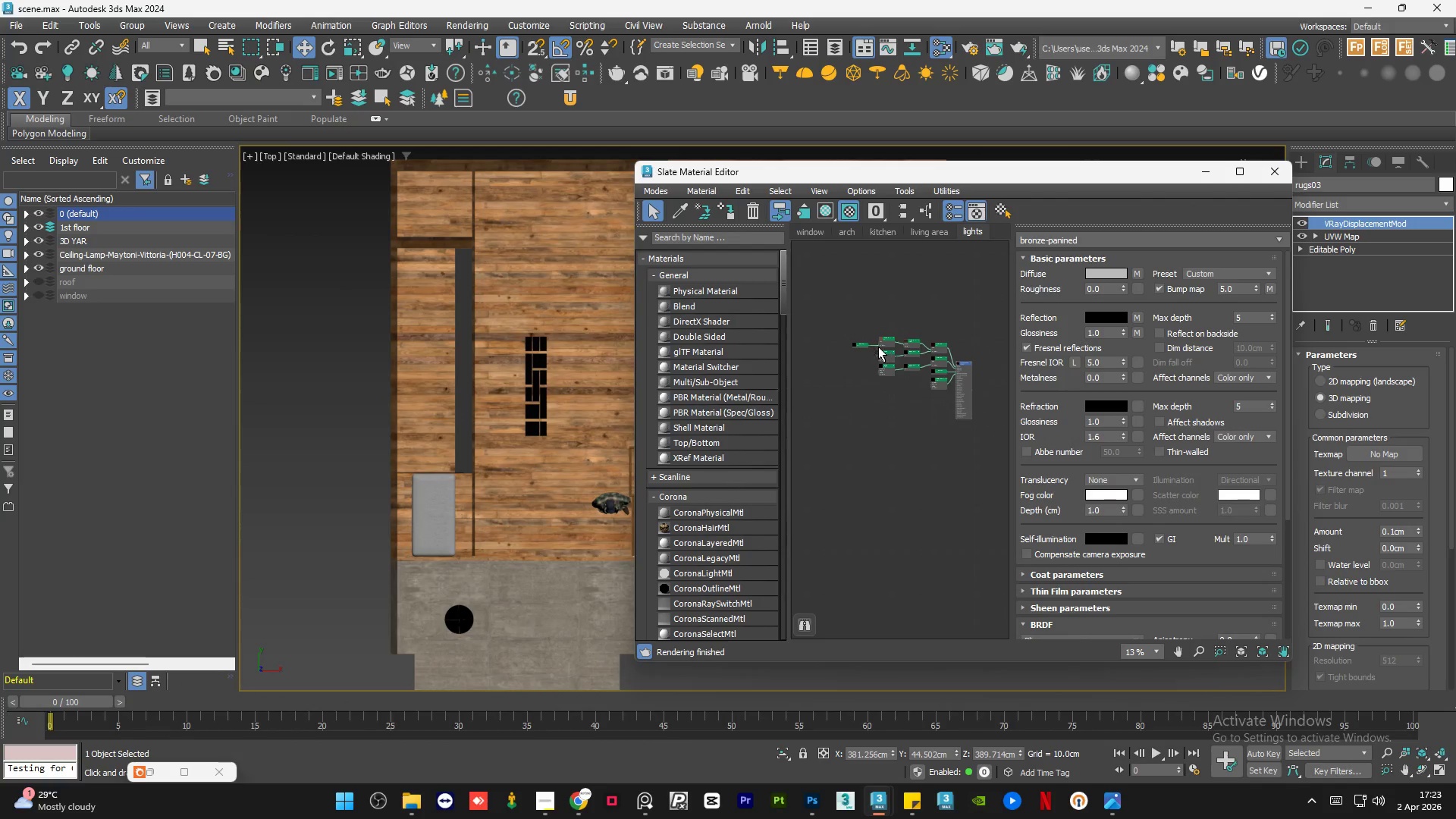 
scroll: coordinate [851, 347], scroll_direction: up, amount: 7.0
 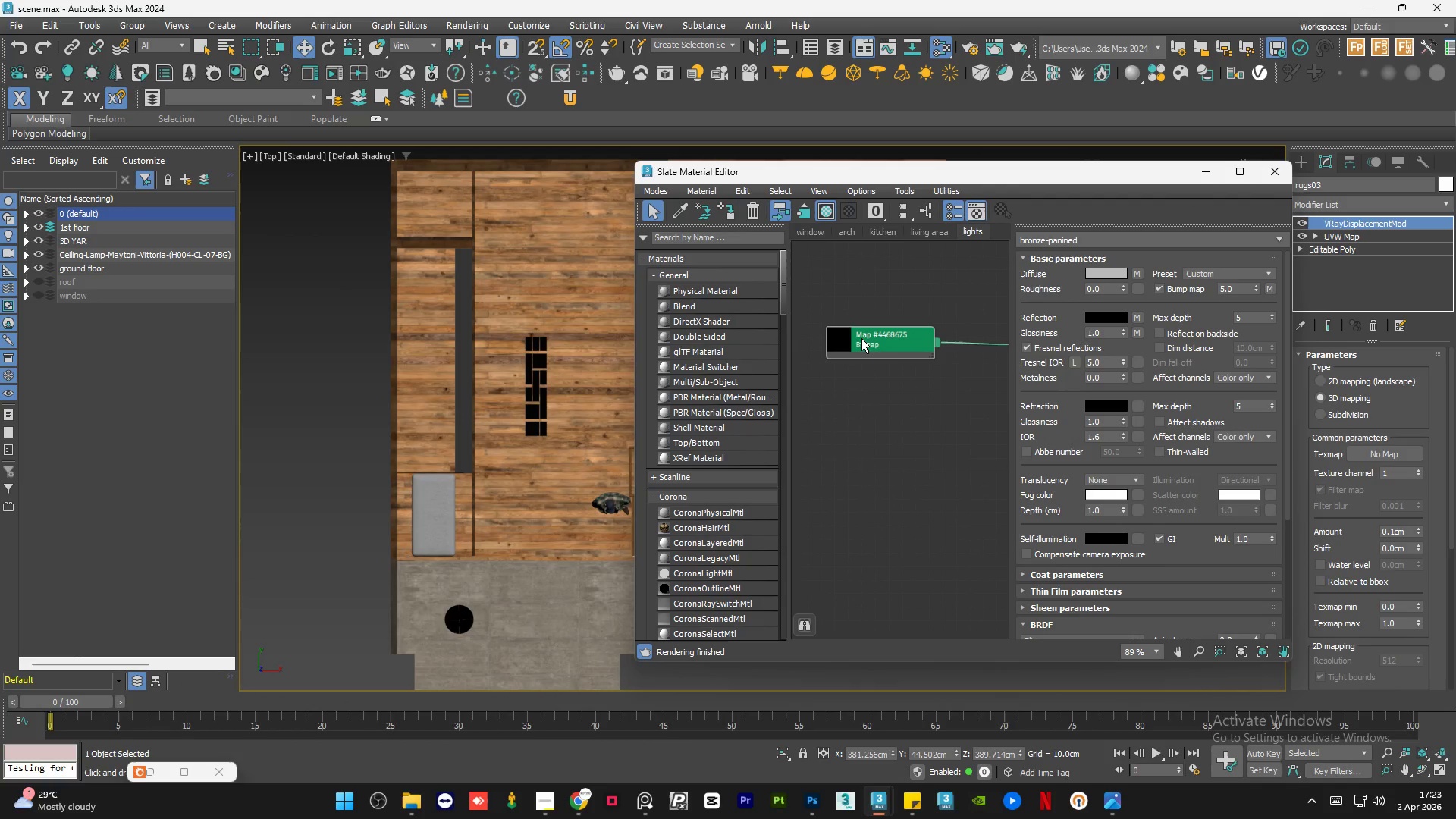 
double_click([861, 338])
 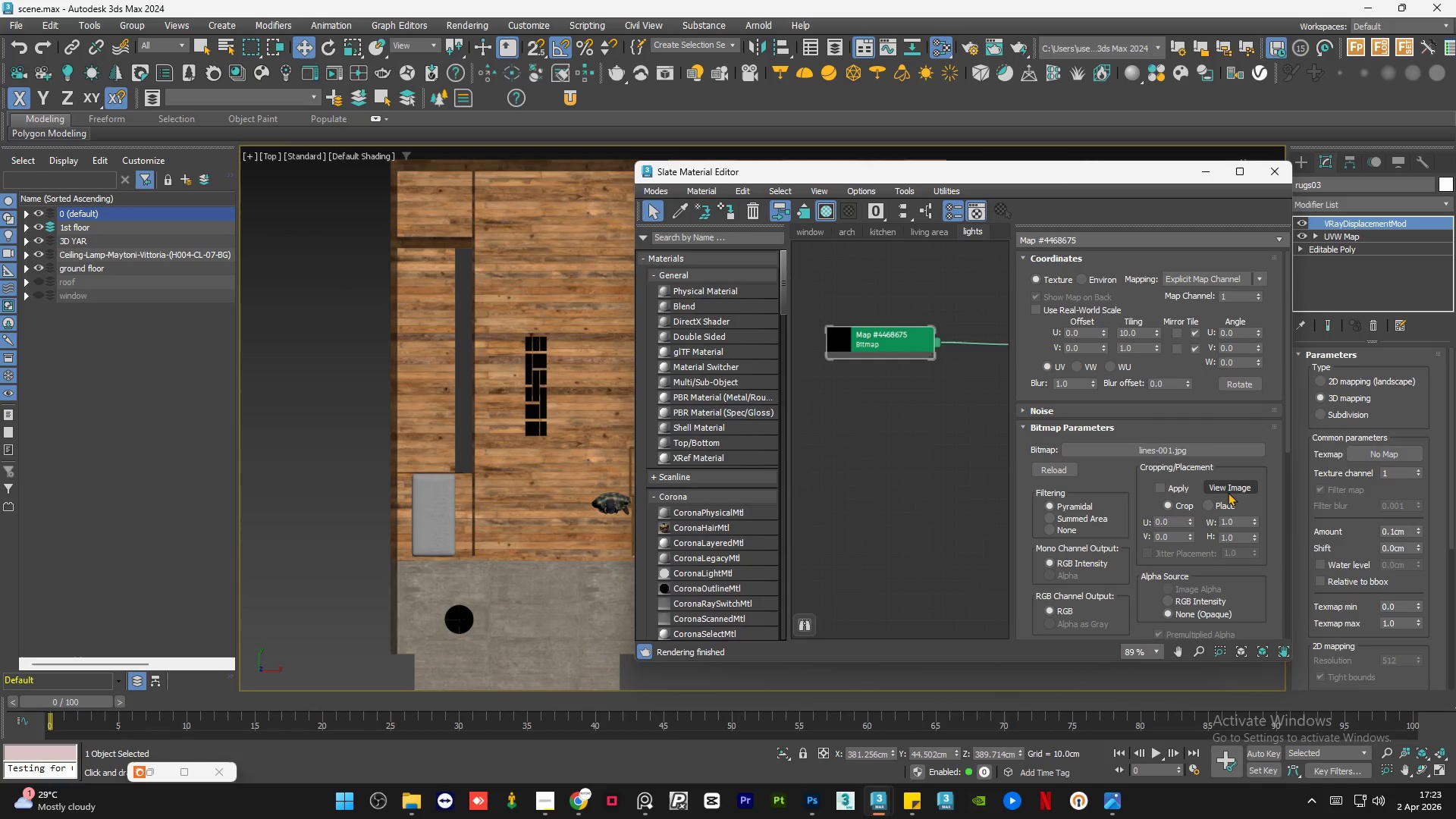 
double_click([1231, 490])
 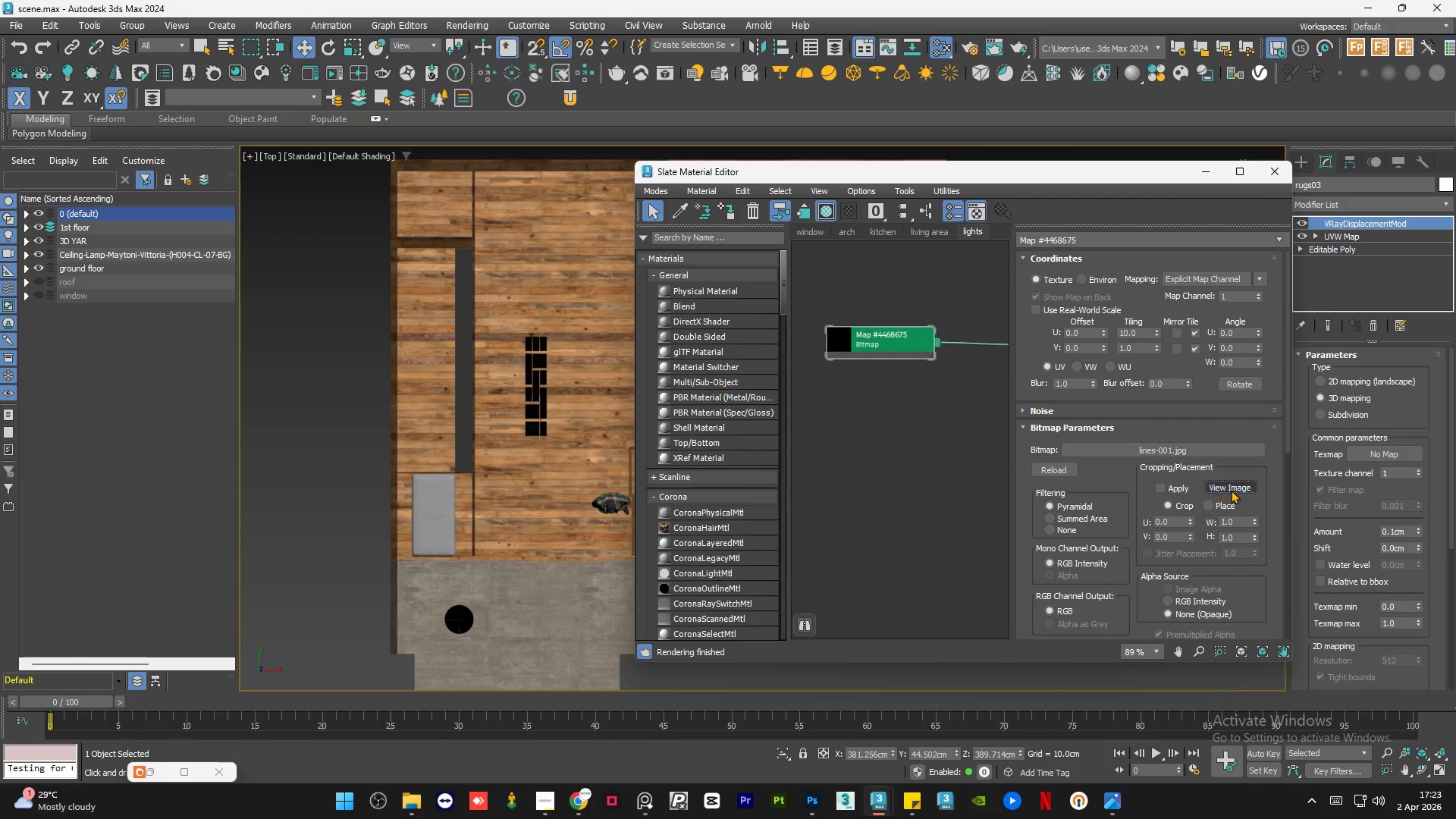 
triple_click([1231, 490])
 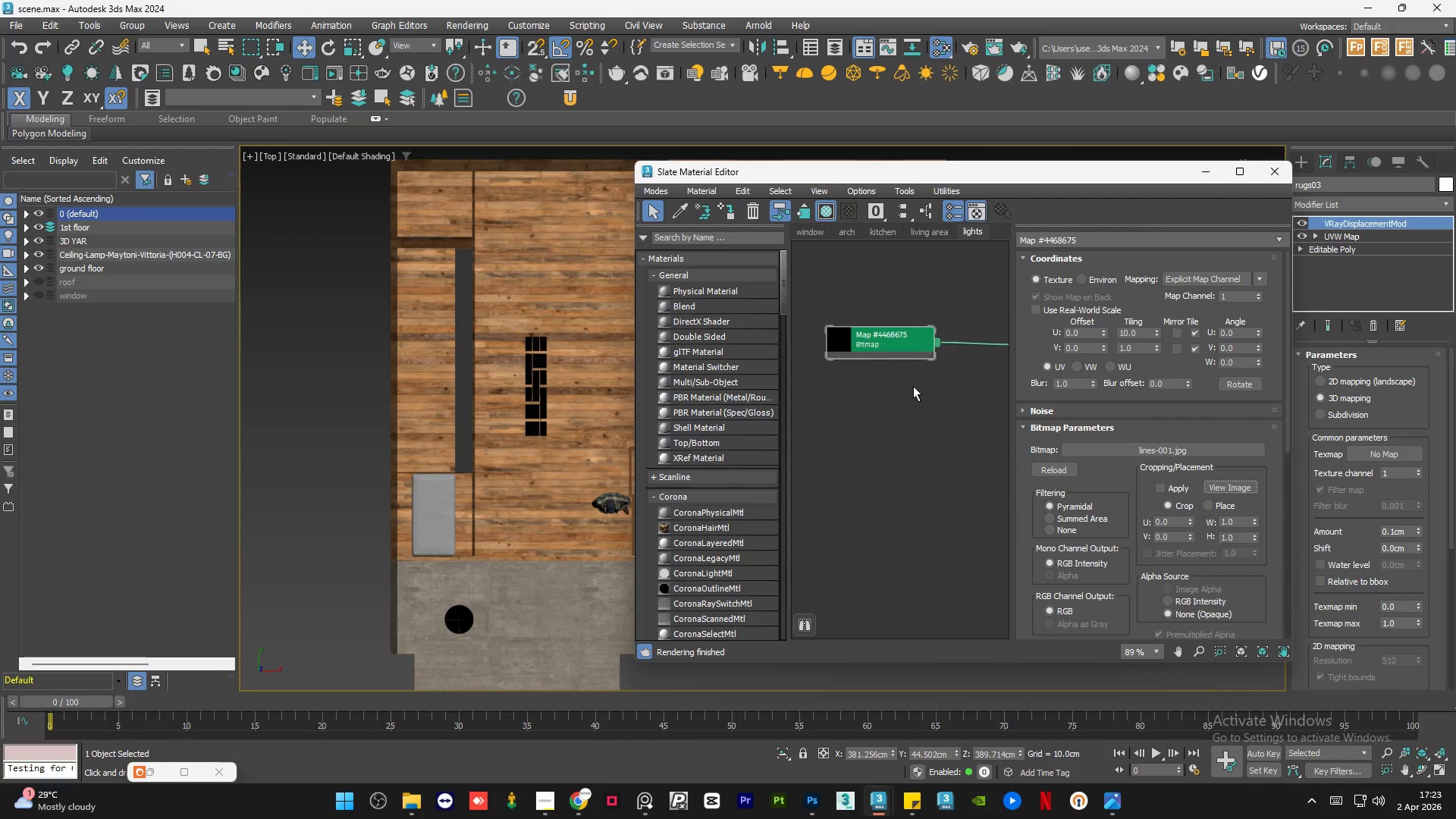 
scroll: coordinate [886, 383], scroll_direction: down, amount: 7.0
 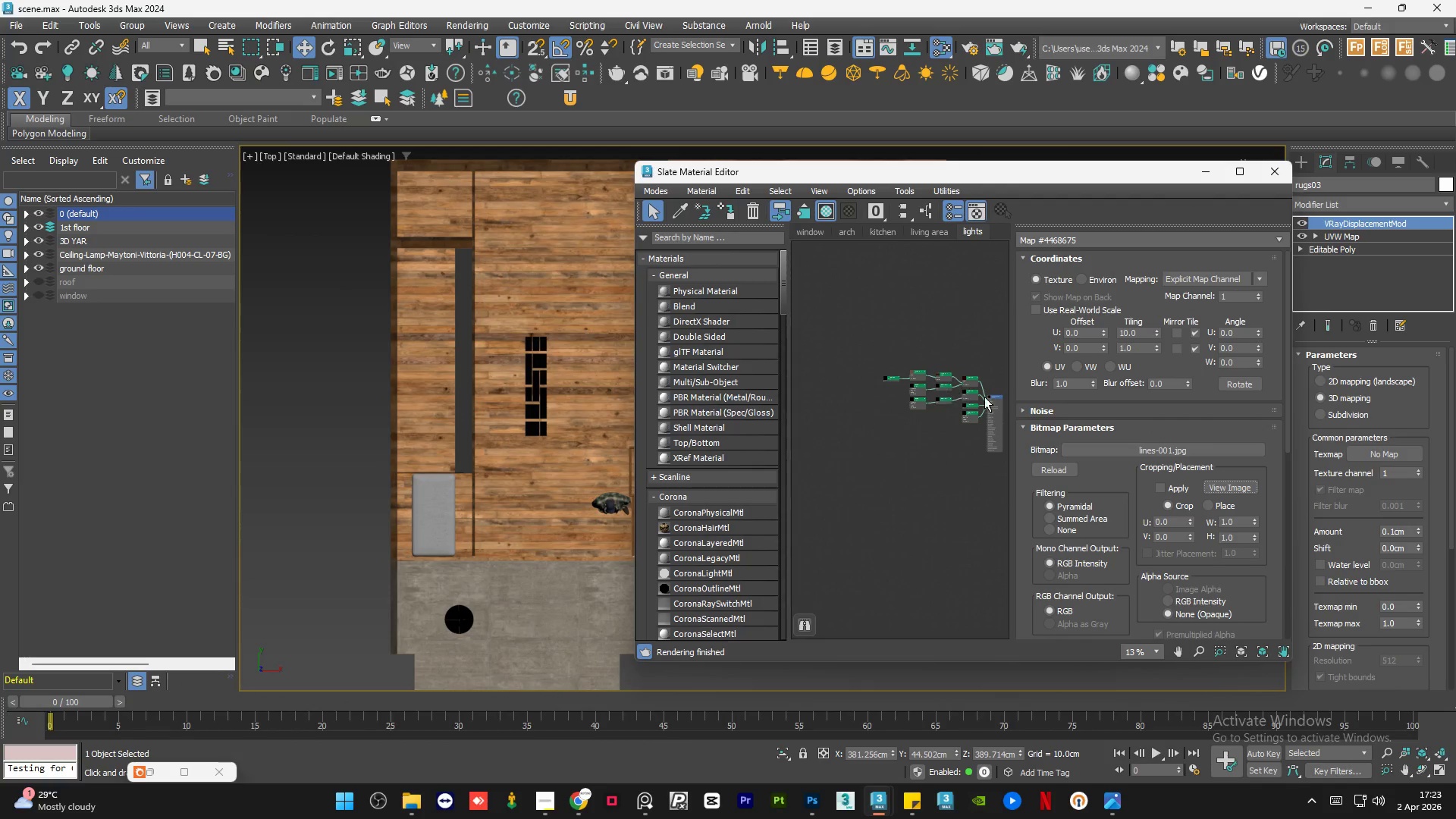 
scroll: coordinate [994, 398], scroll_direction: up, amount: 7.0
 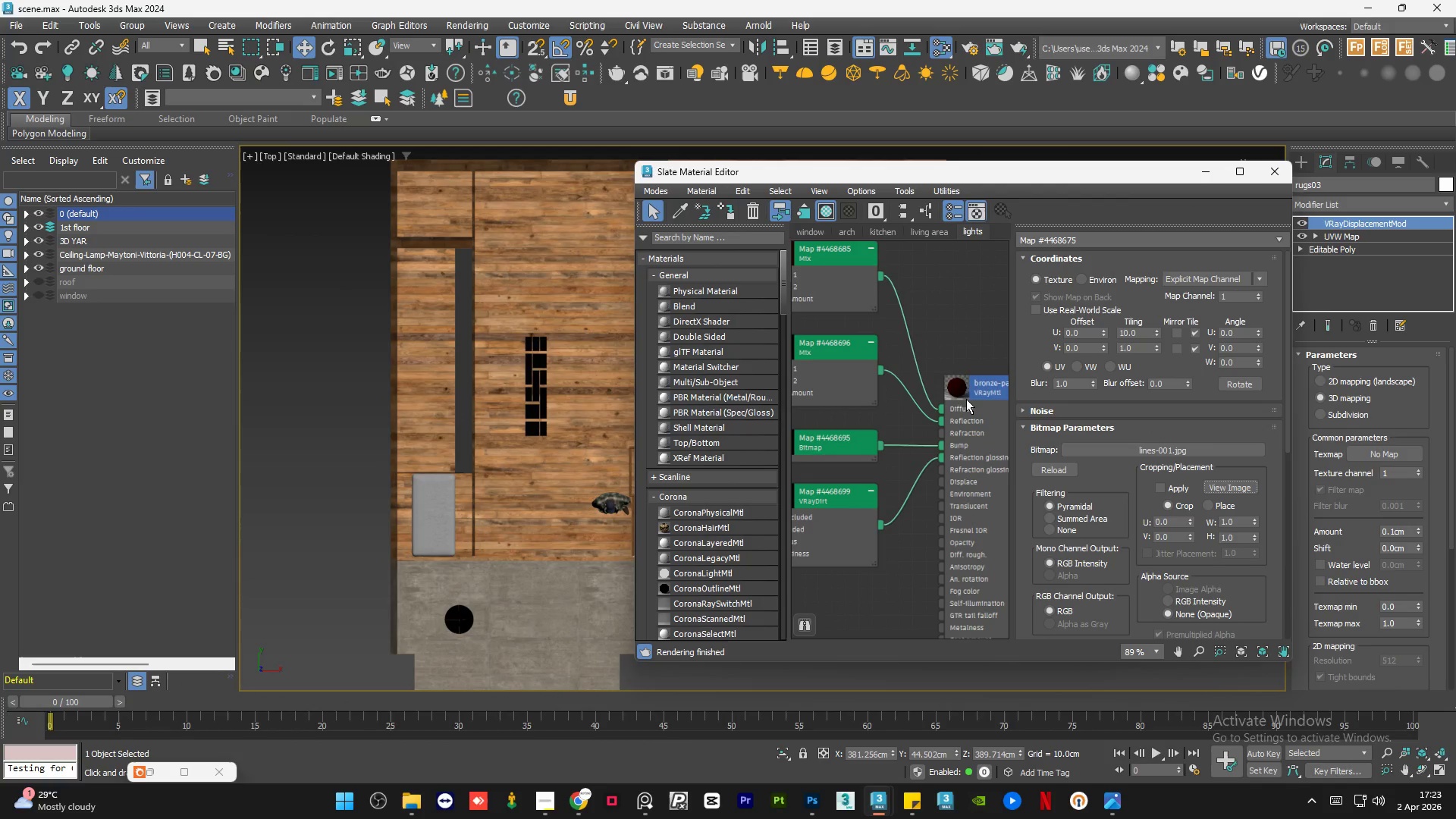 
scroll: coordinate [964, 399], scroll_direction: down, amount: 7.0
 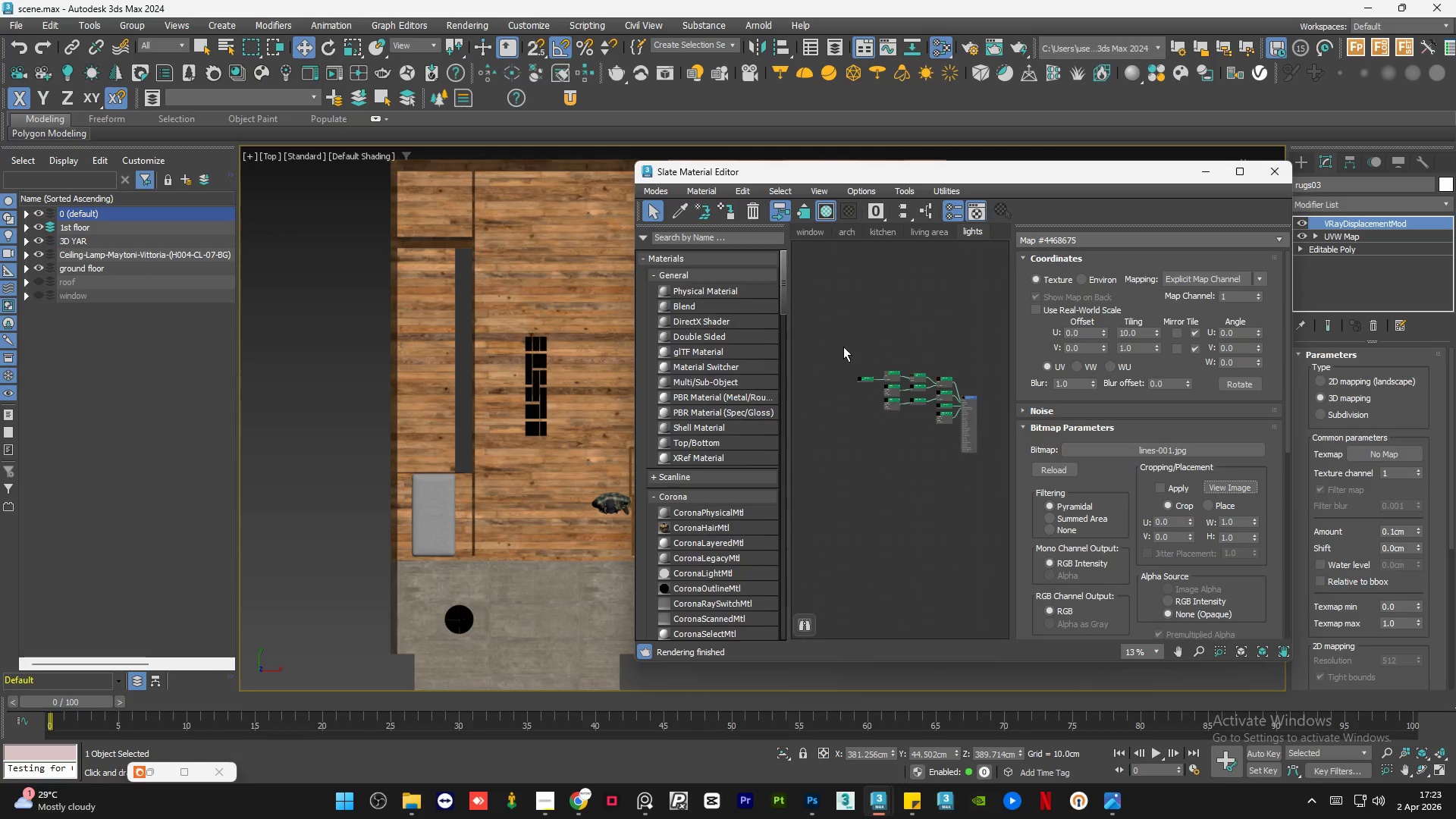 
left_click_drag(start_coordinate=[843, 347], to_coordinate=[980, 475])
 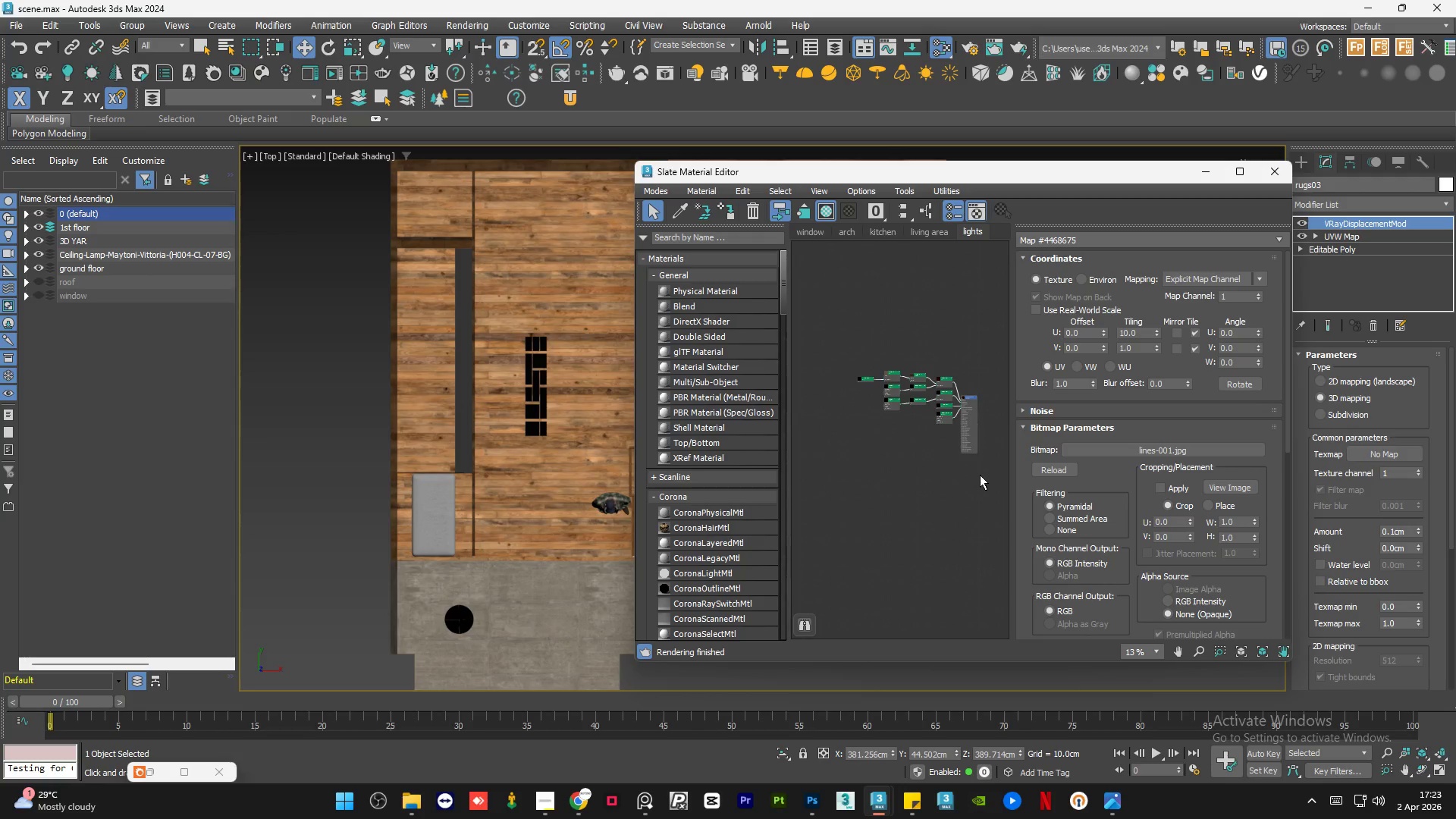 
key(Delete)
 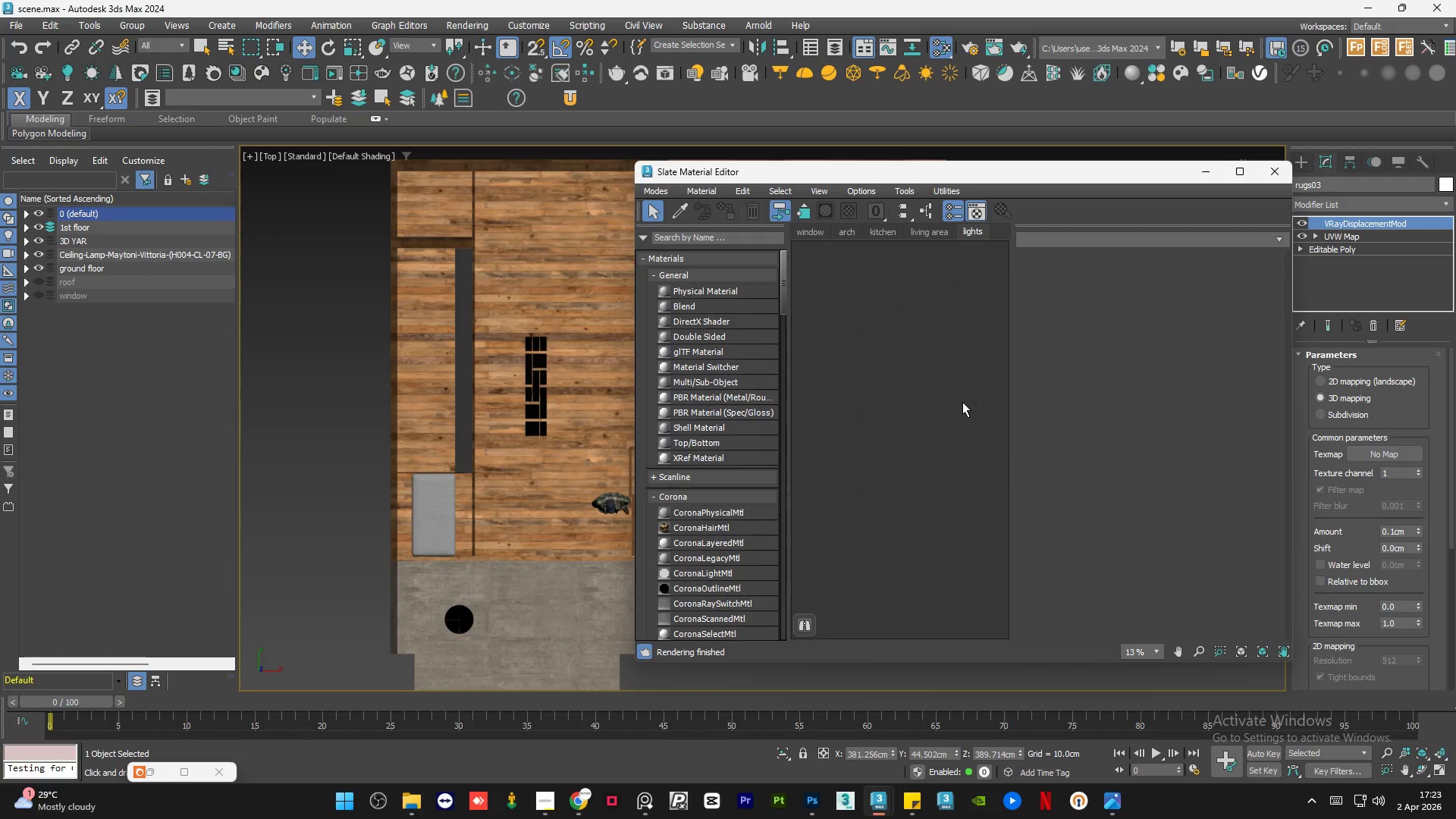 
wait(6.75)
 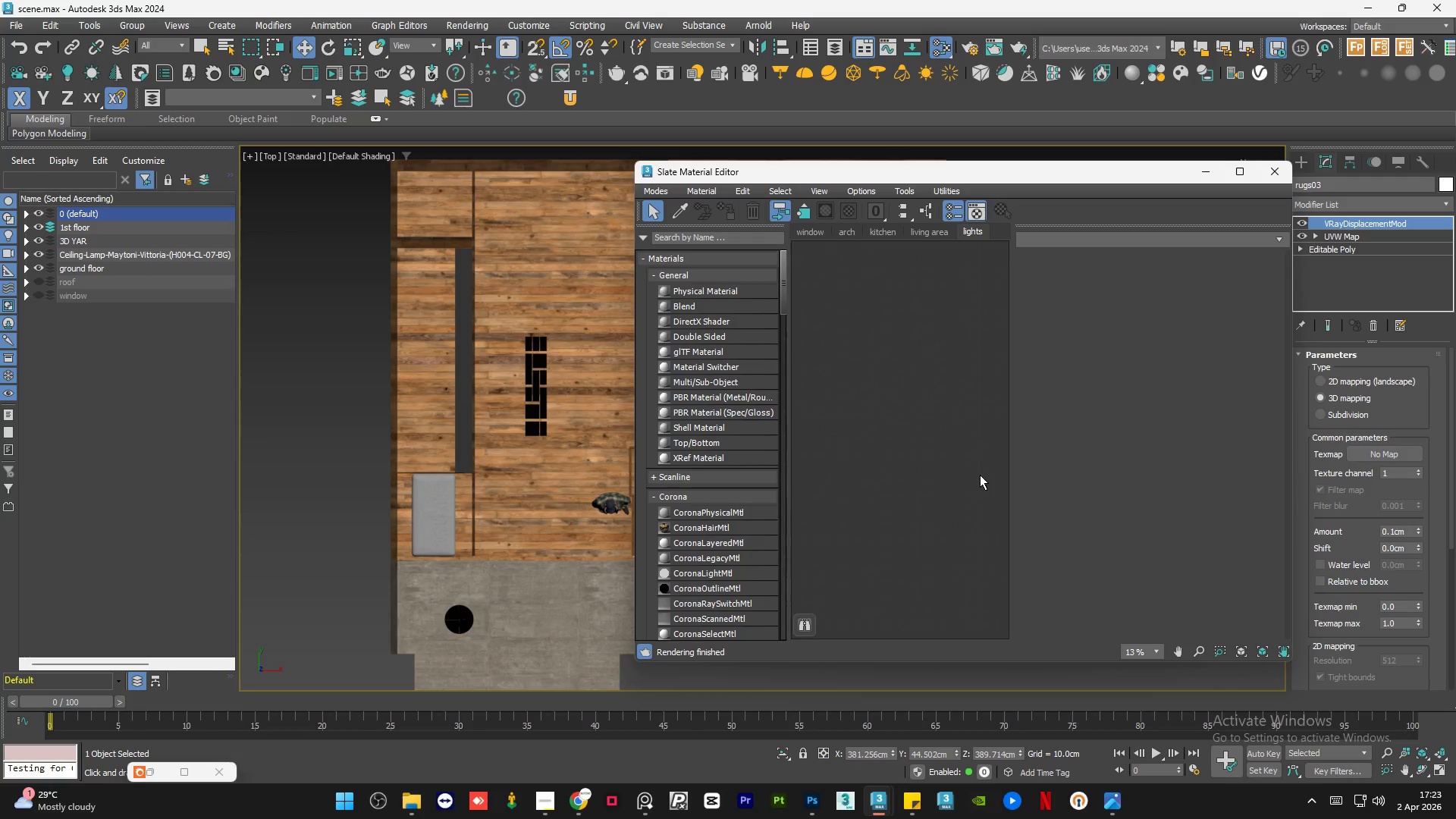 
left_click([951, 402])
 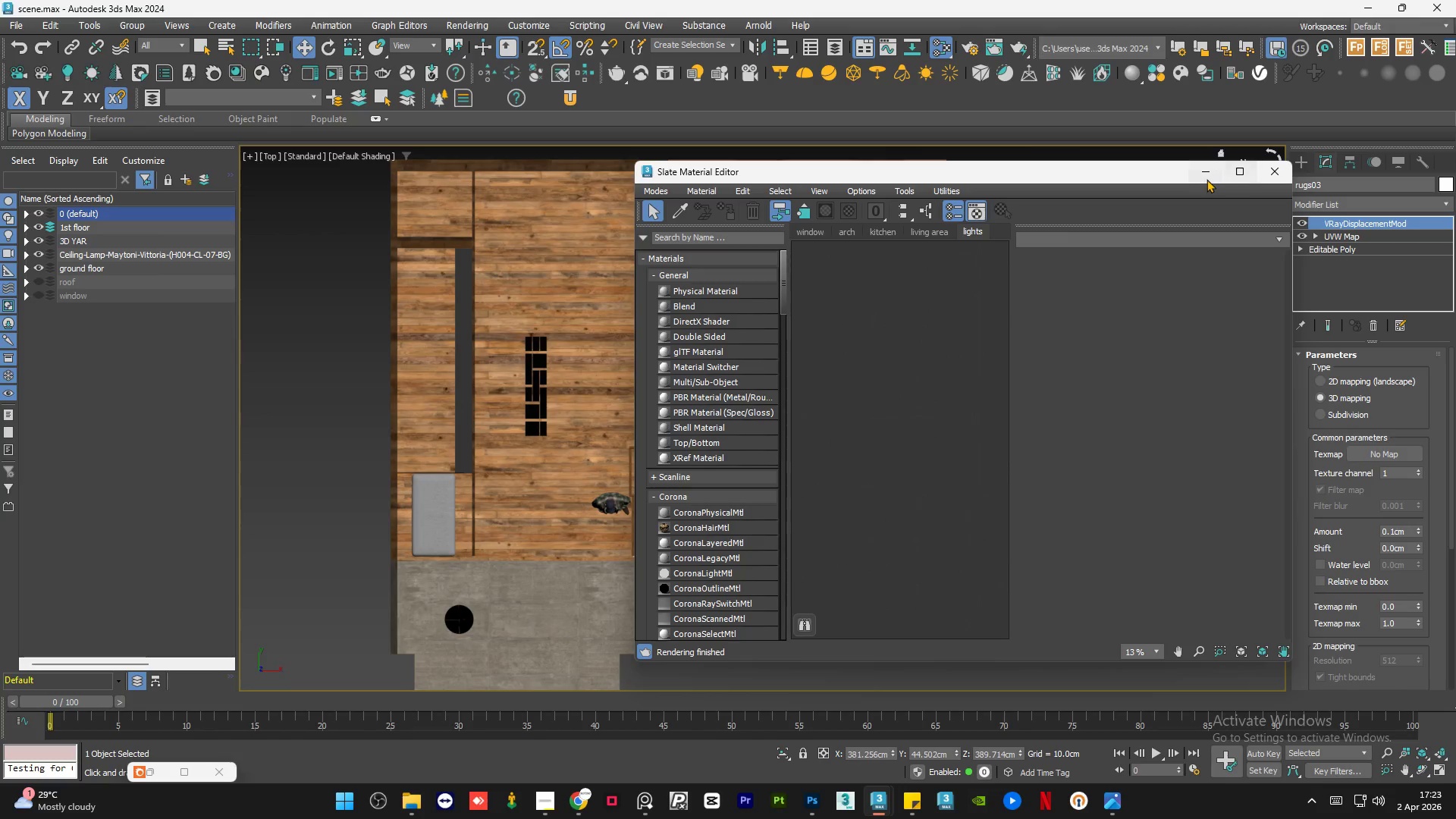 
left_click([1207, 179])
 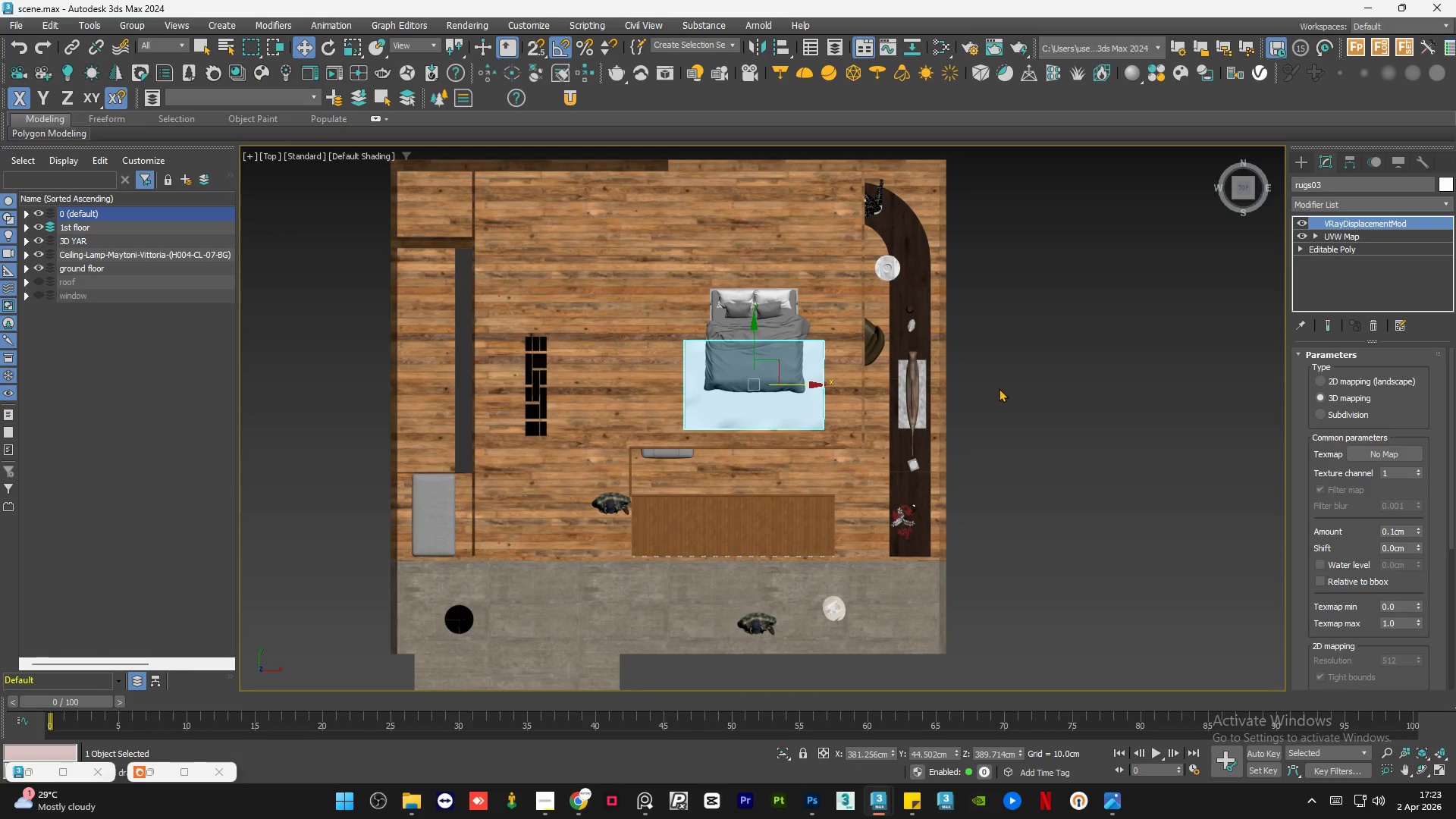 
left_click([1006, 387])
 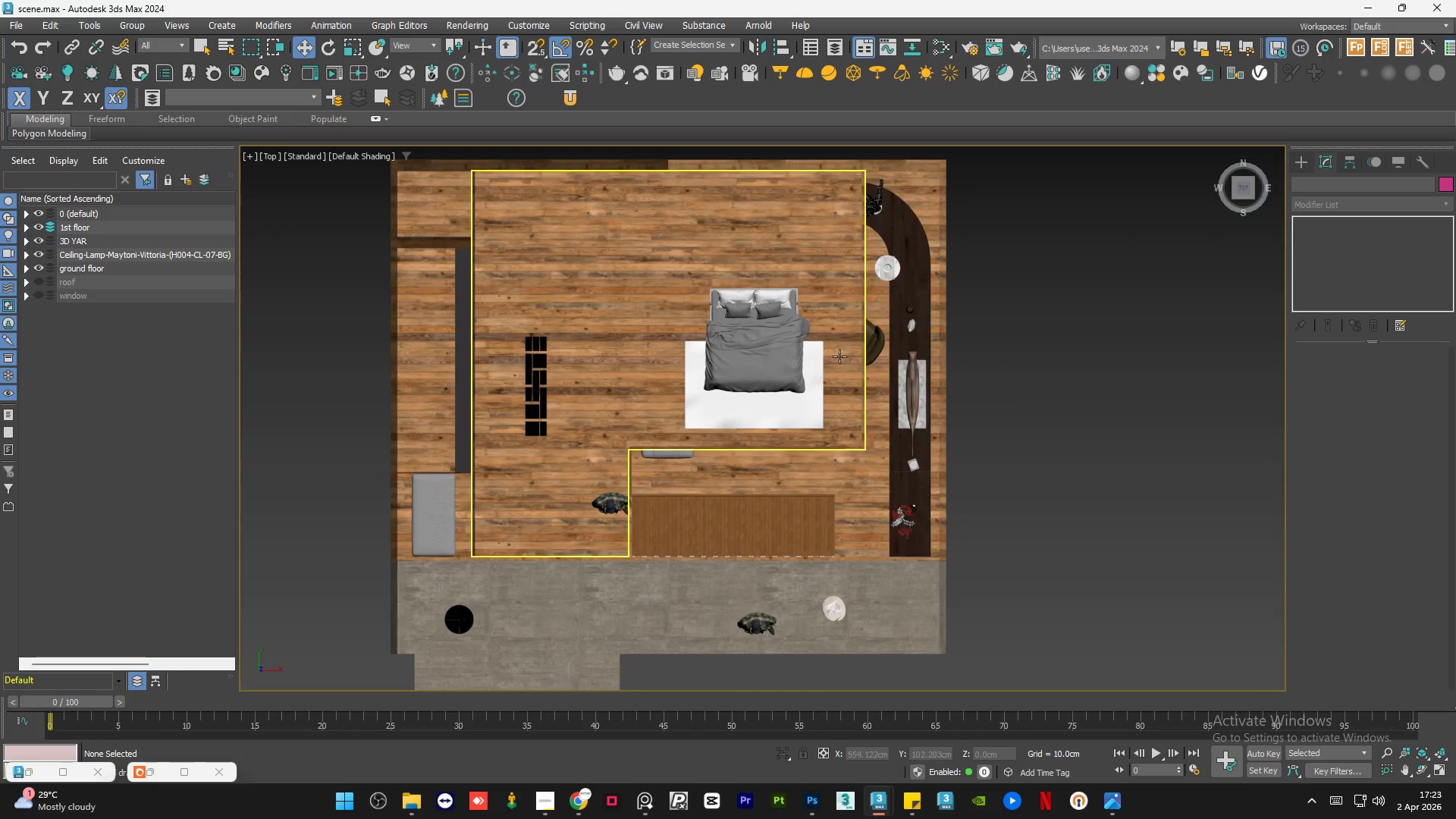 
scroll: coordinate [804, 353], scroll_direction: up, amount: 3.0
 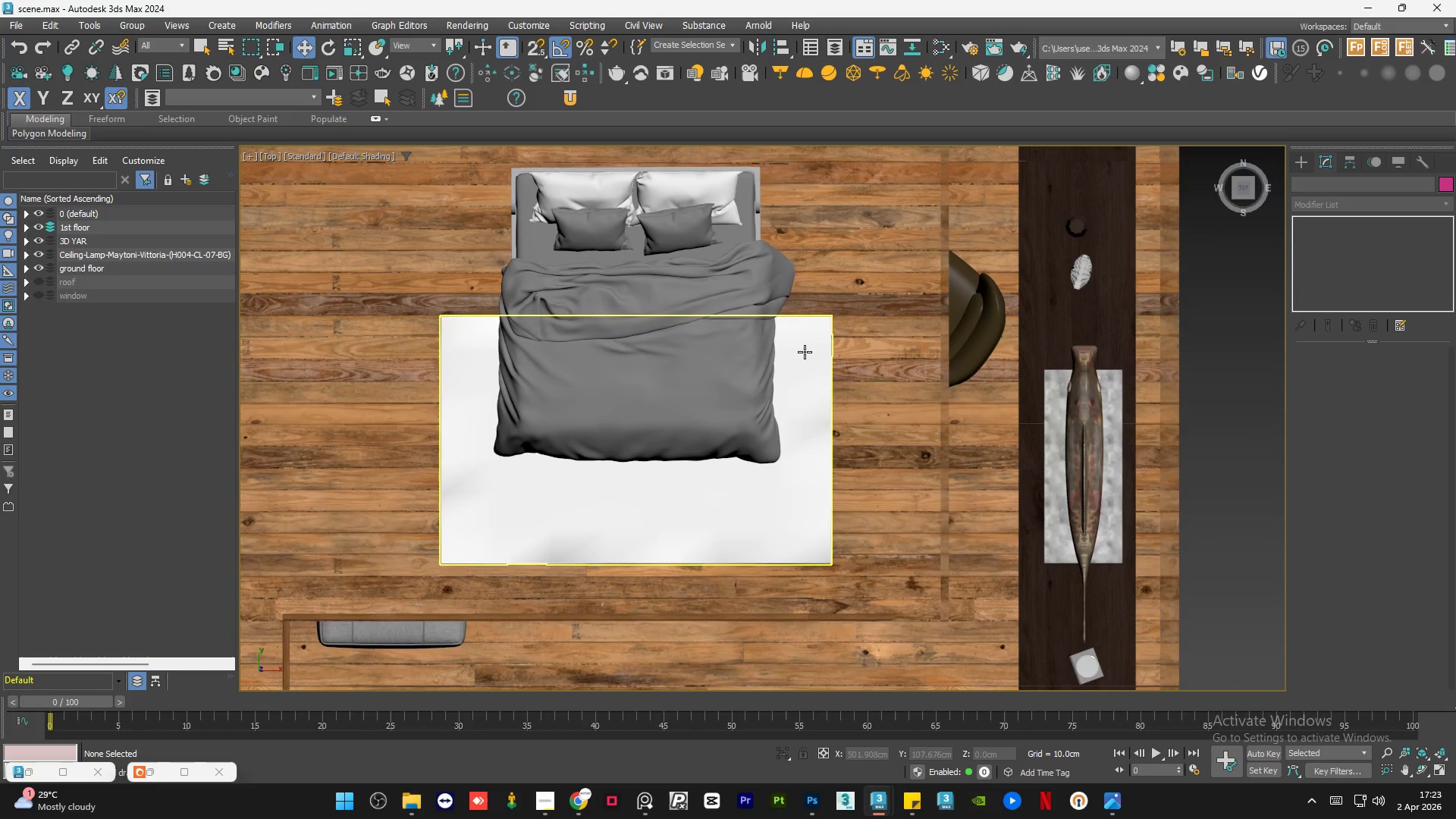 
left_click([805, 352])
 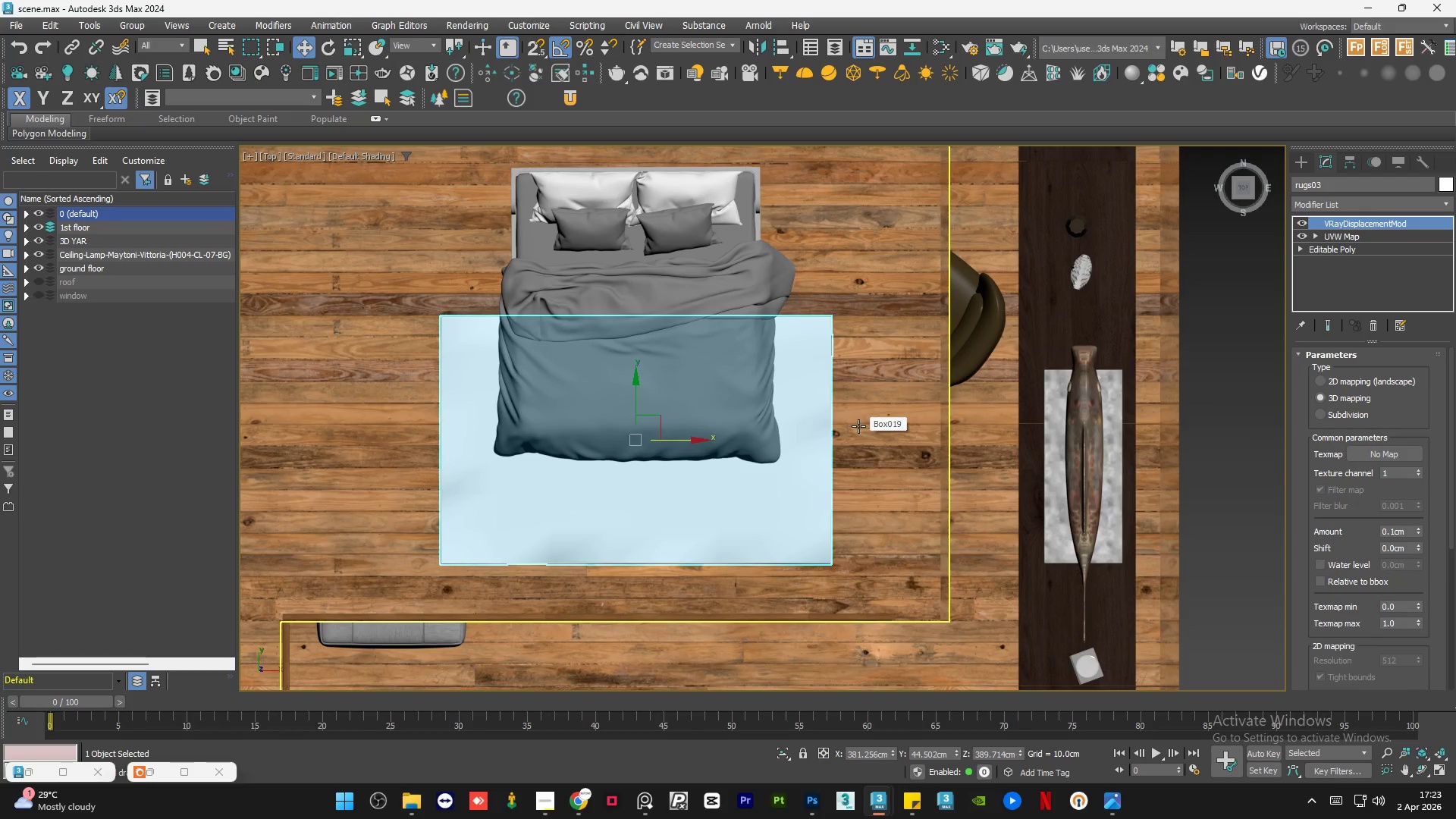 
wait(6.12)
 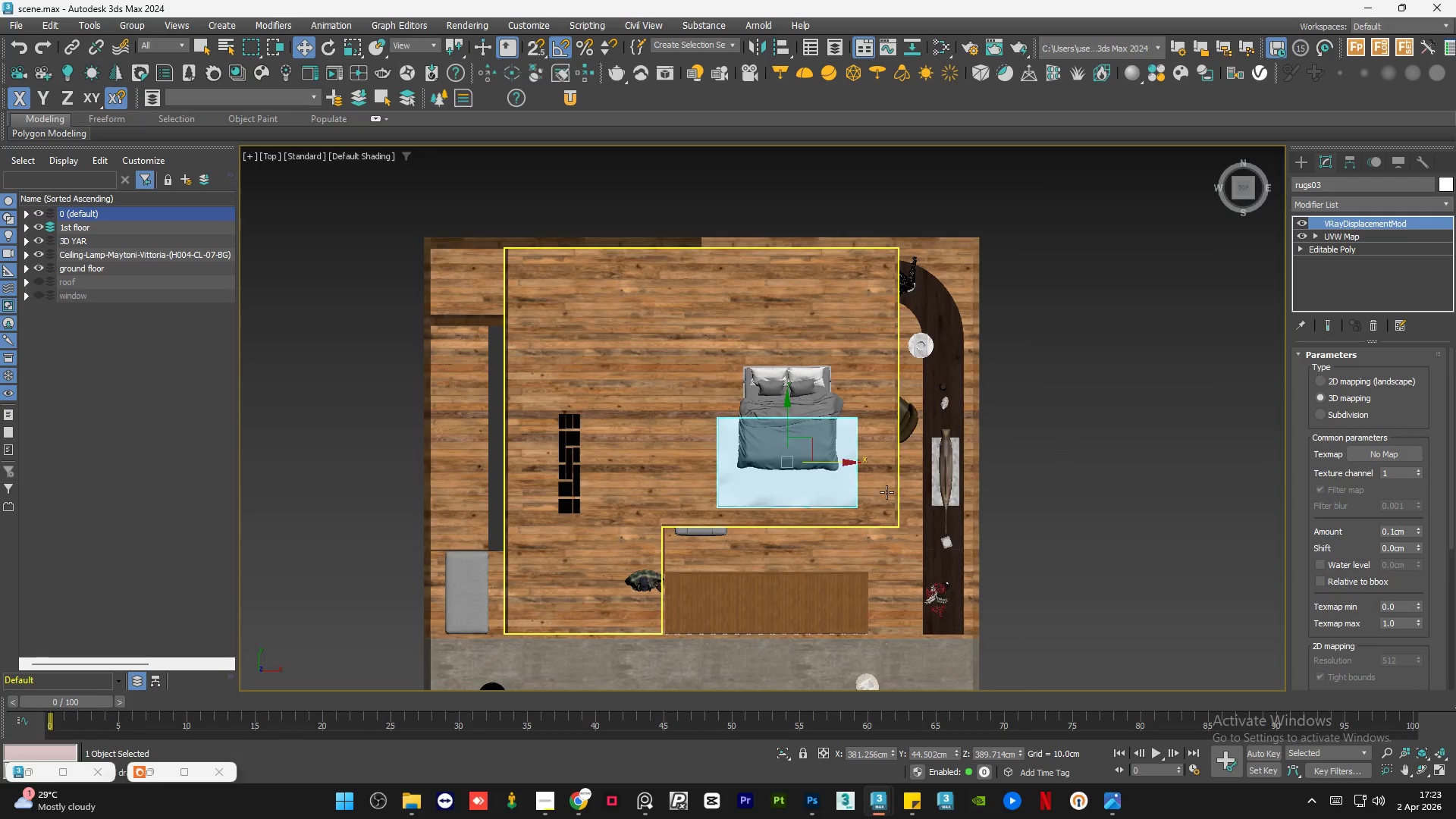 
hold_key(key=AltLeft, duration=1.52)
 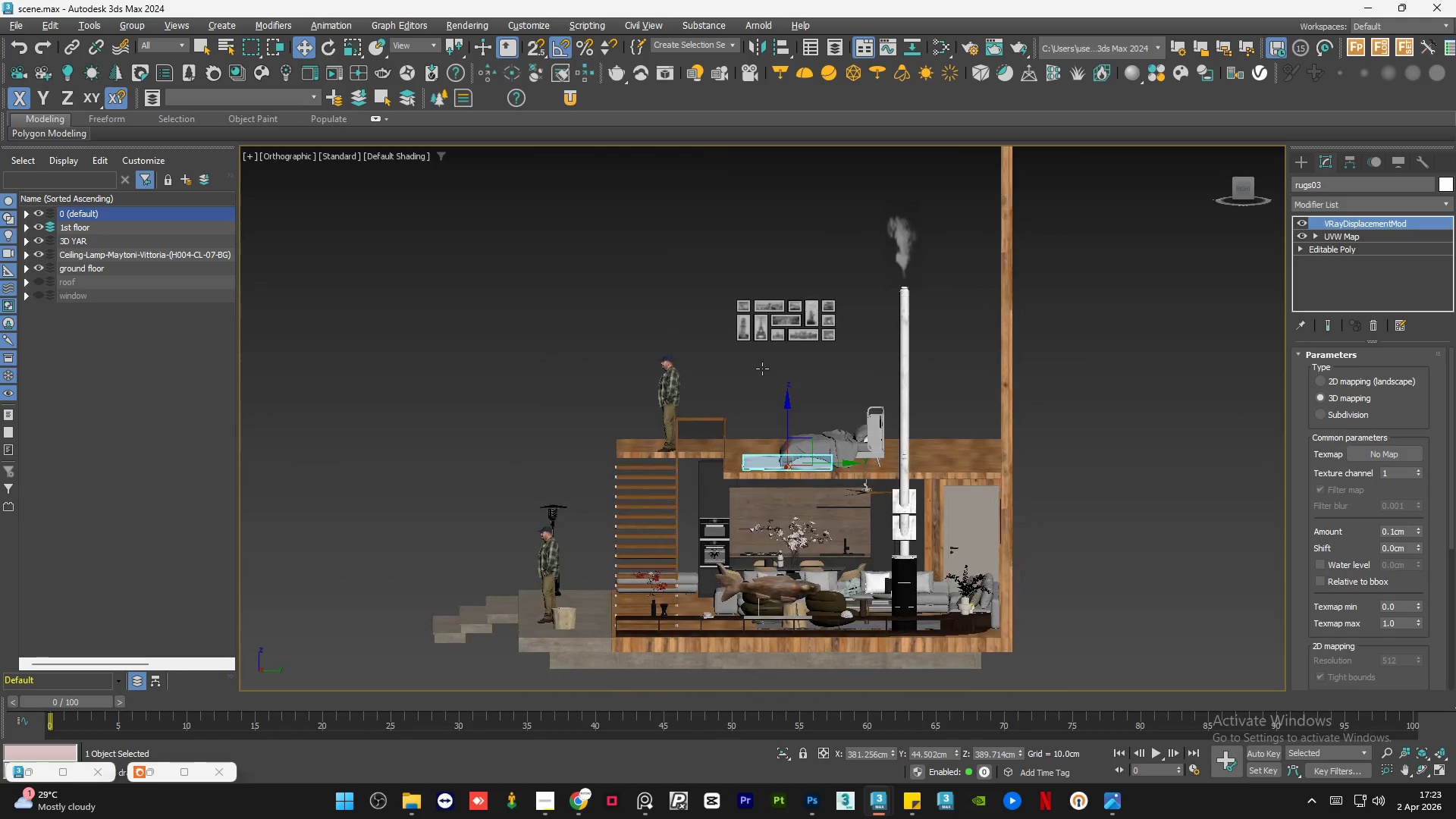 
scroll: coordinate [861, 479], scroll_direction: down, amount: 3.0
 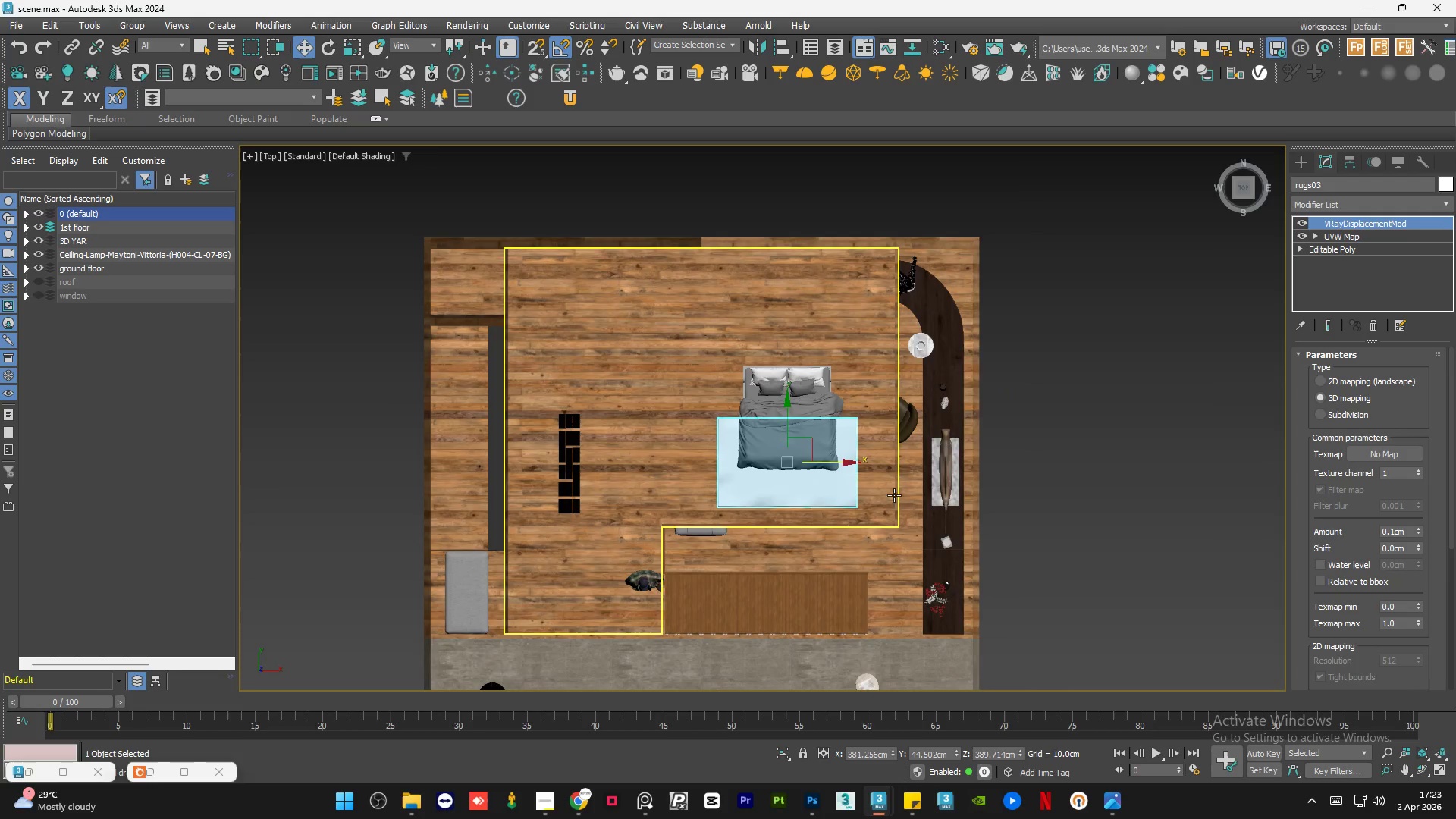 
hold_key(key=AltLeft, duration=1.5)
 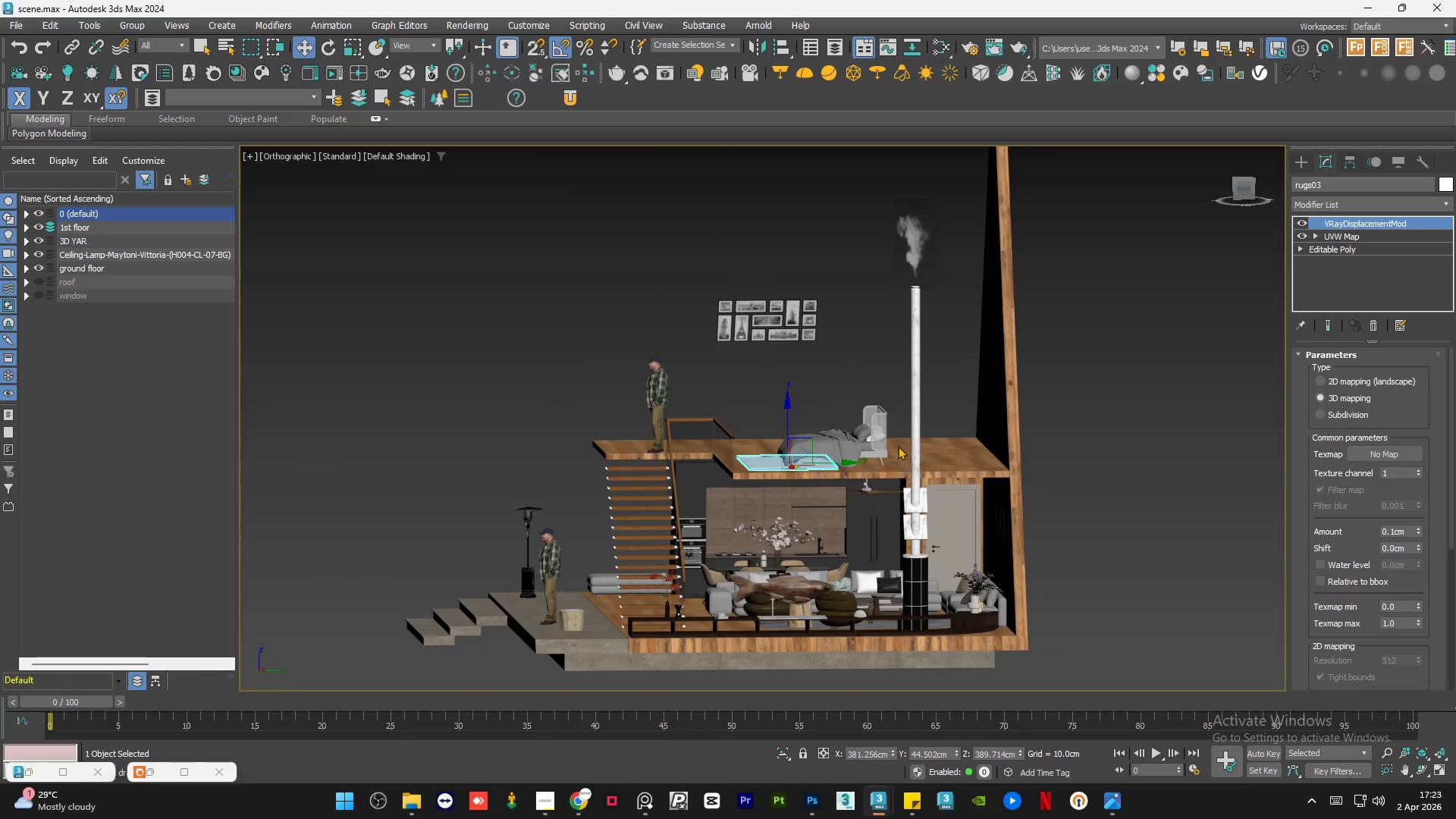 
key(Alt+AltLeft)
 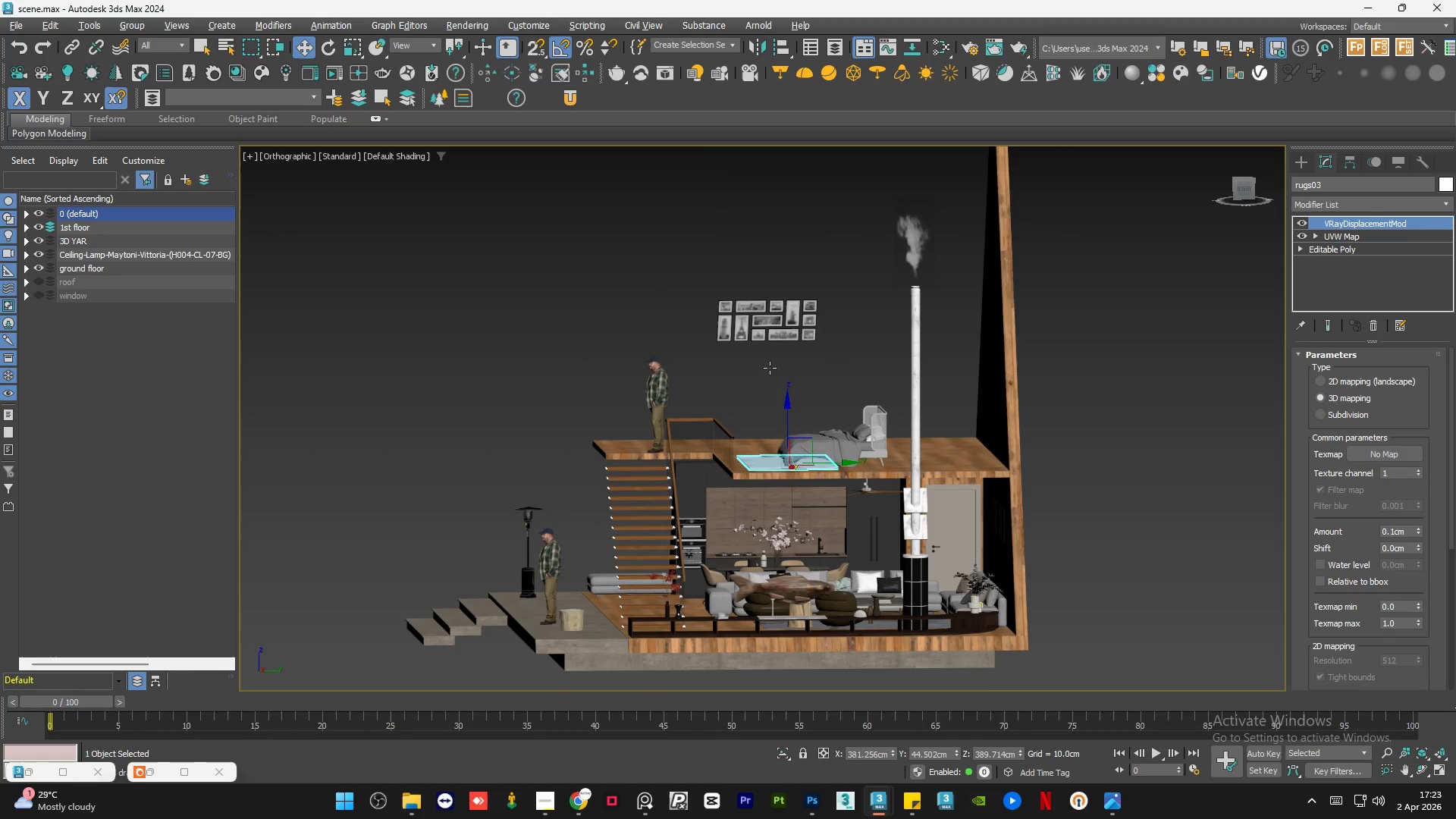 
key(Alt+AltLeft)
 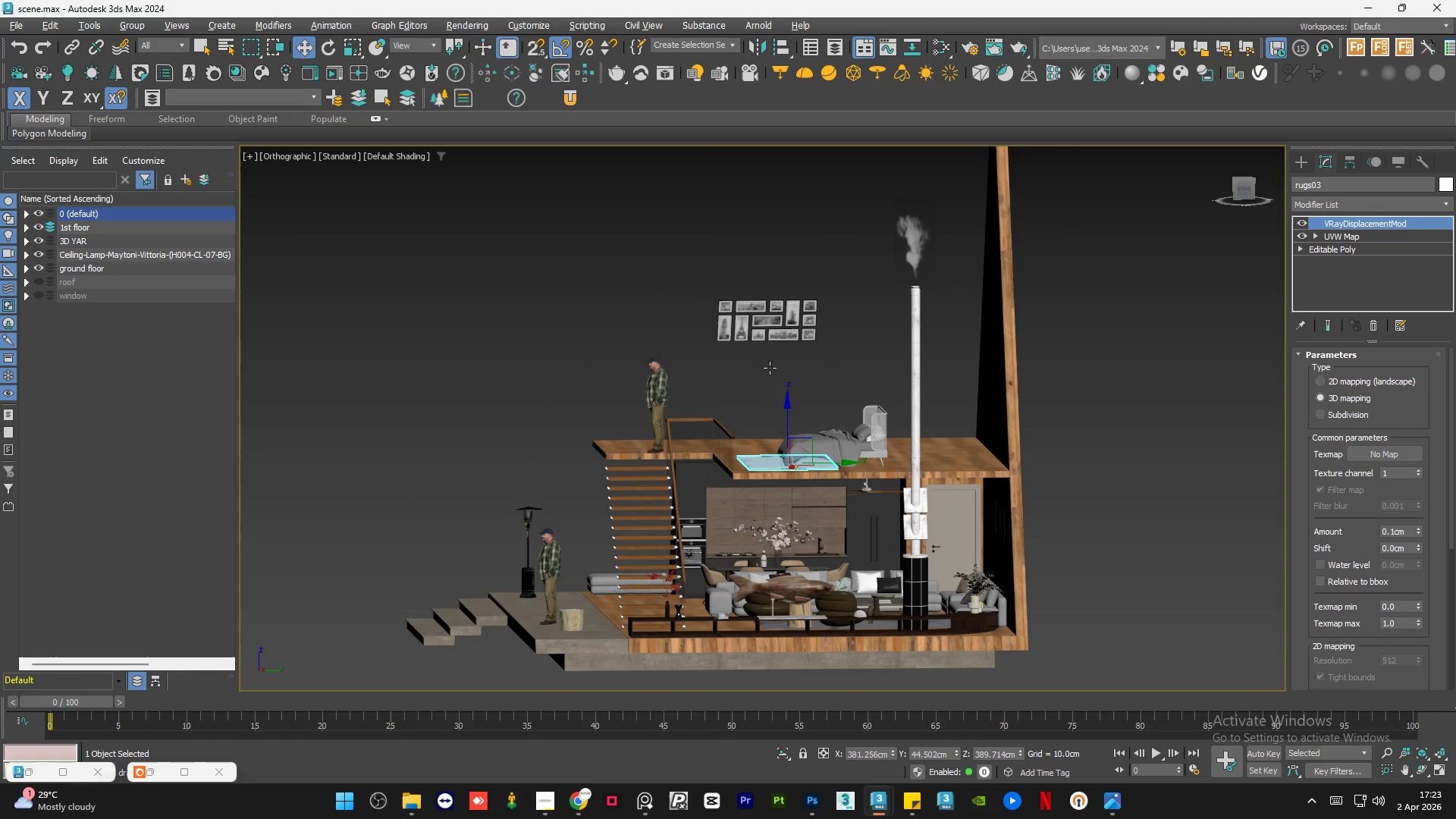 
key(Alt+AltLeft)
 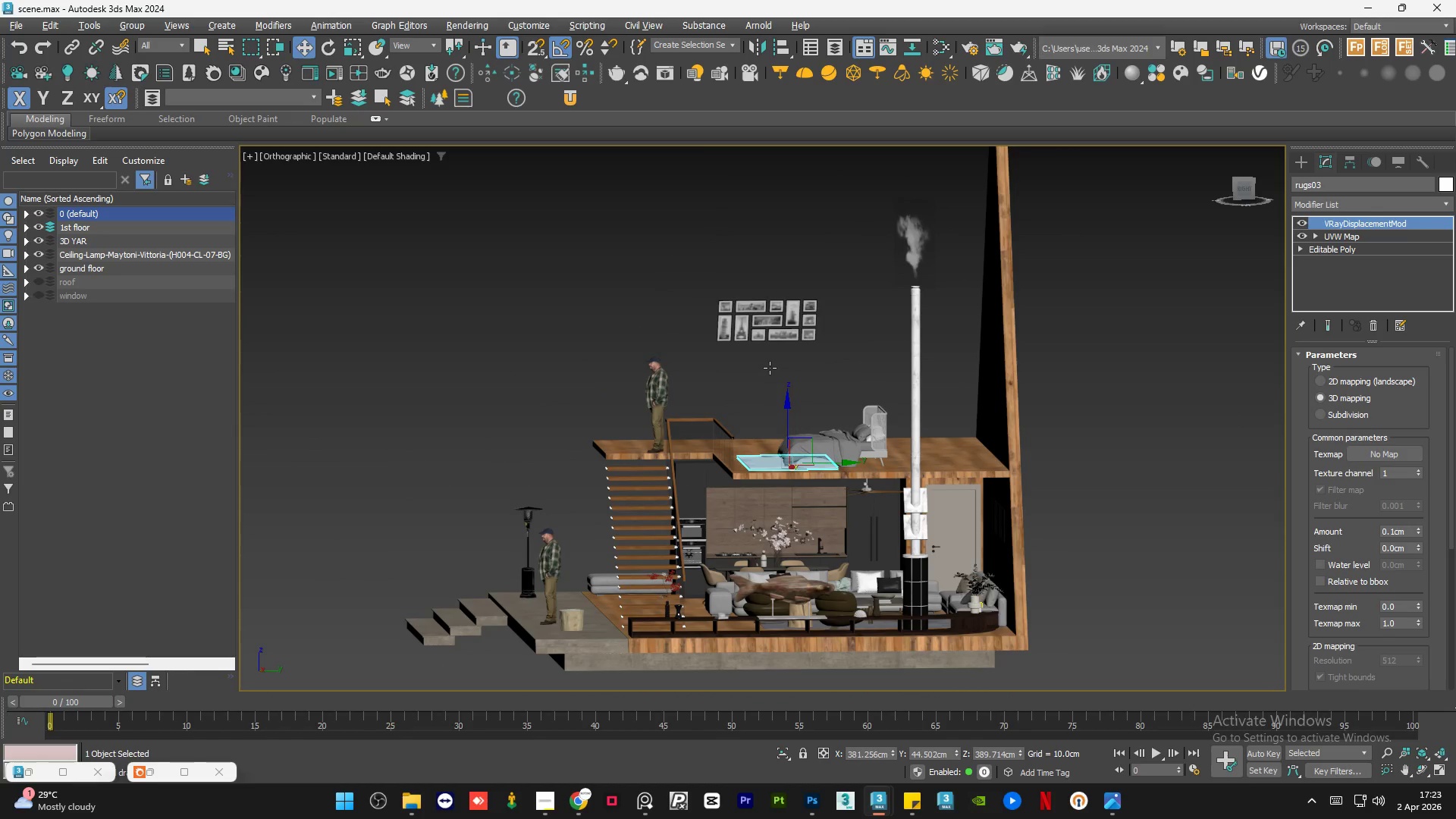 
key(Alt+AltLeft)
 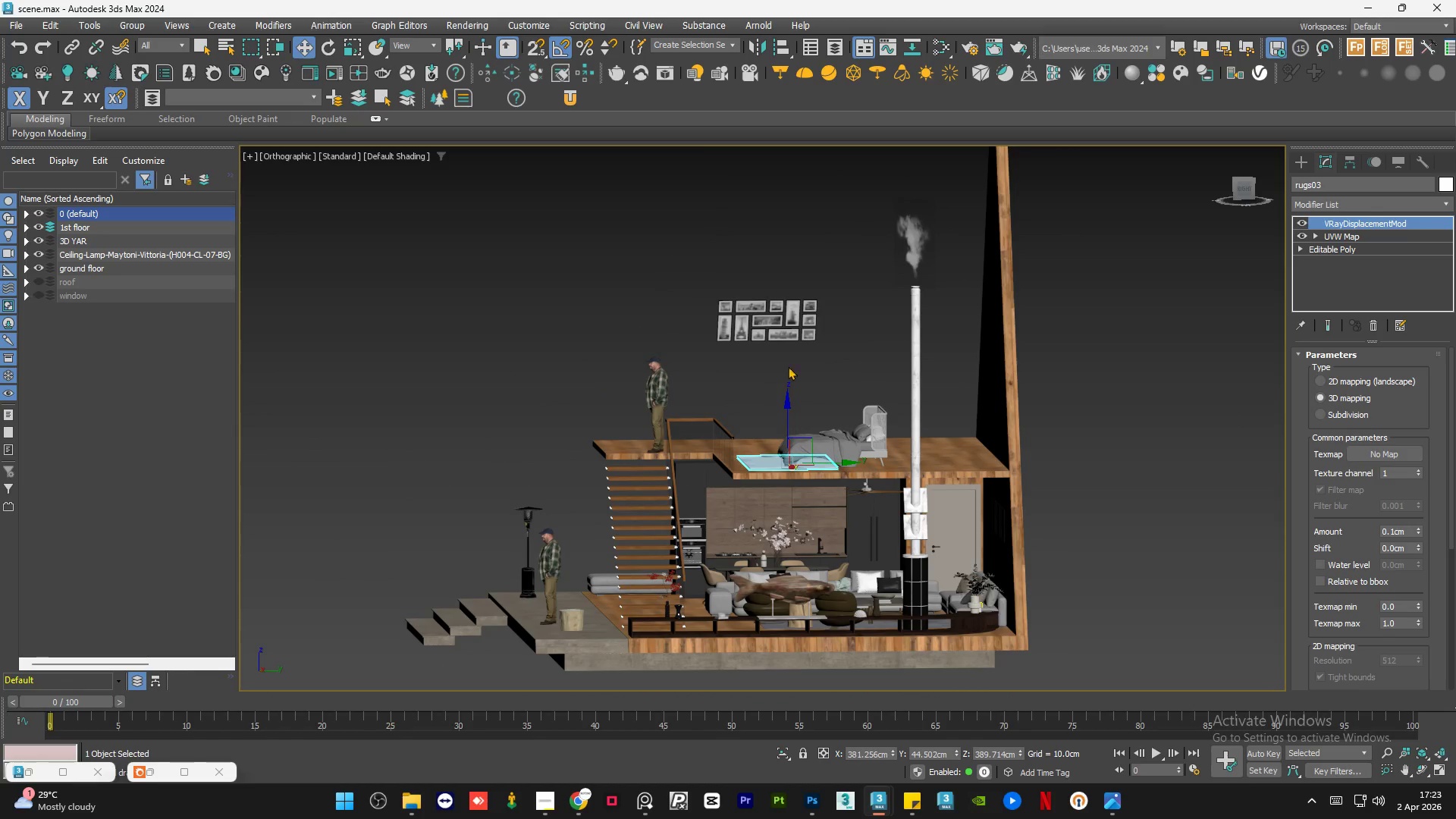 
hold_key(key=AltLeft, duration=2.36)
 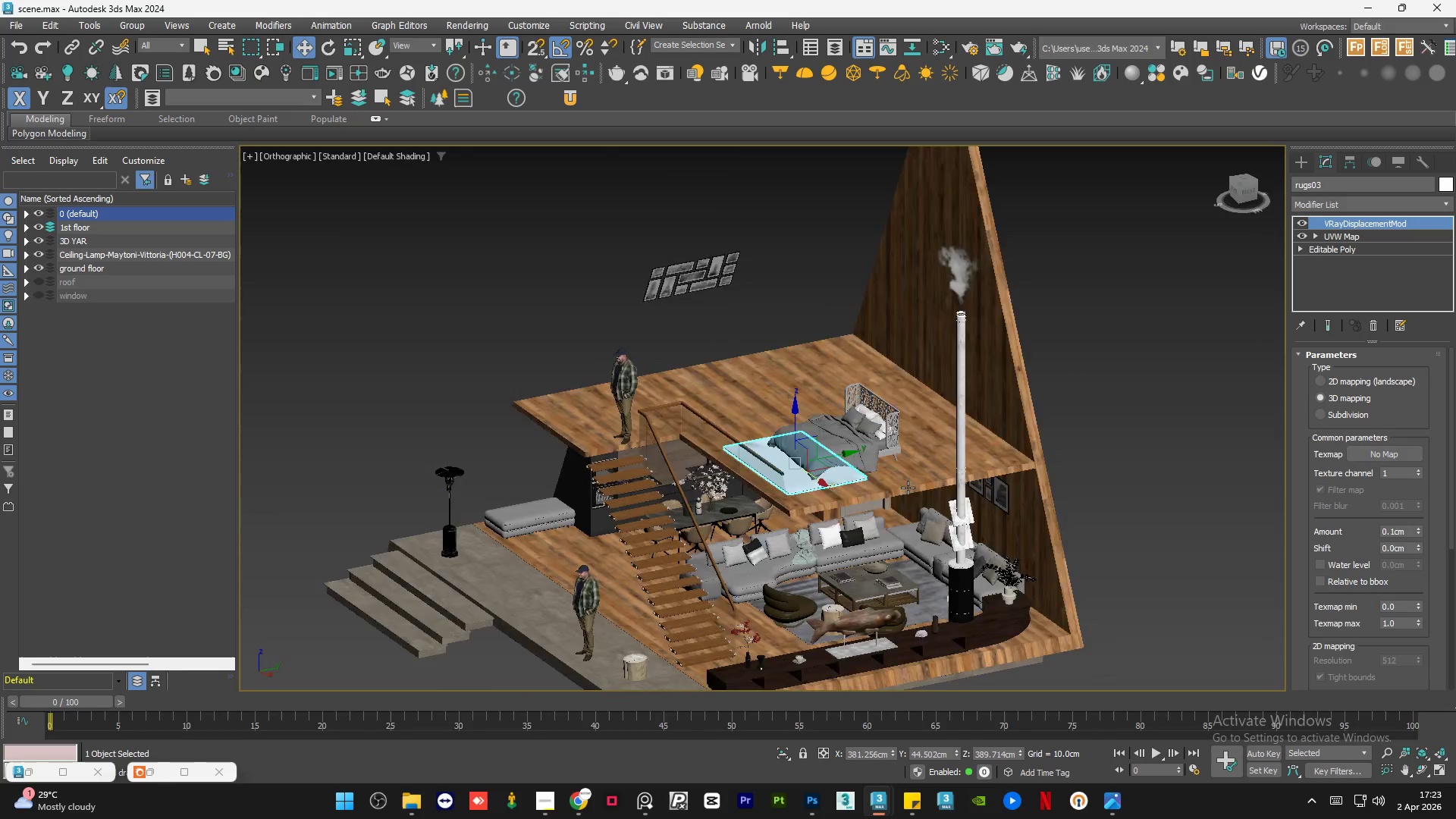 
hold_key(key=AltLeft, duration=1.47)
 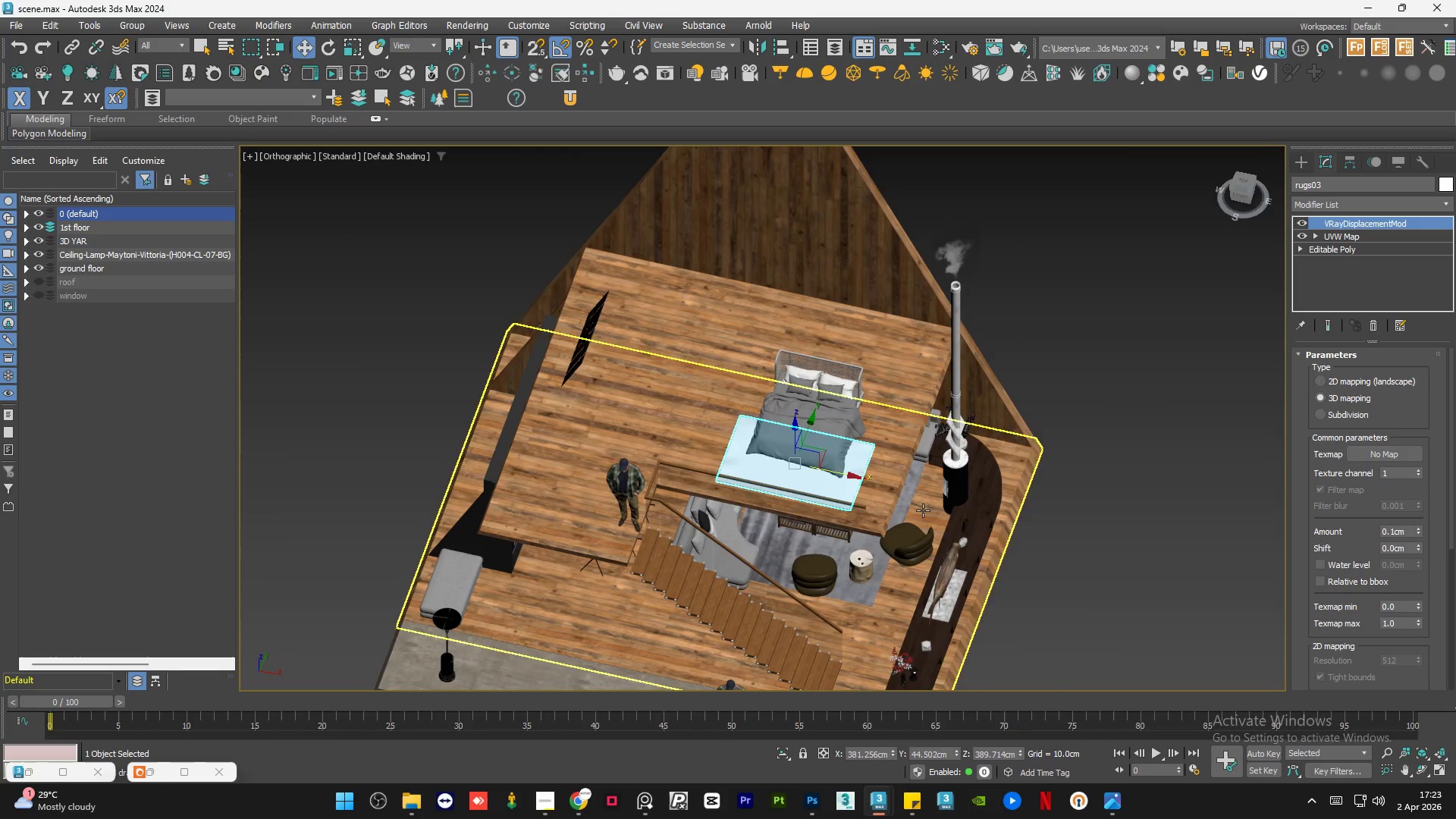 
scroll: coordinate [890, 438], scroll_direction: up, amount: 3.0
 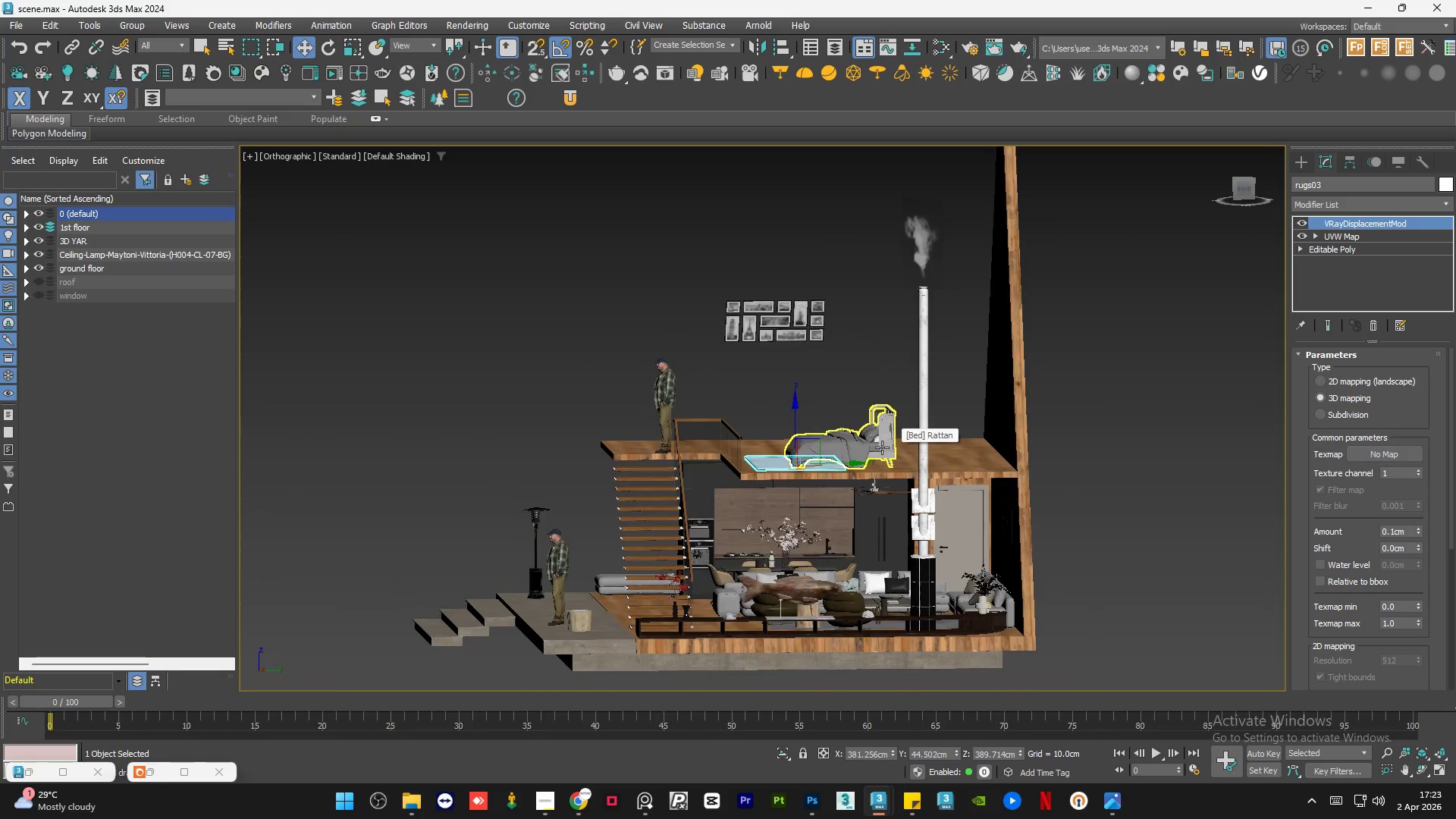 
hold_key(key=AltLeft, duration=0.67)
 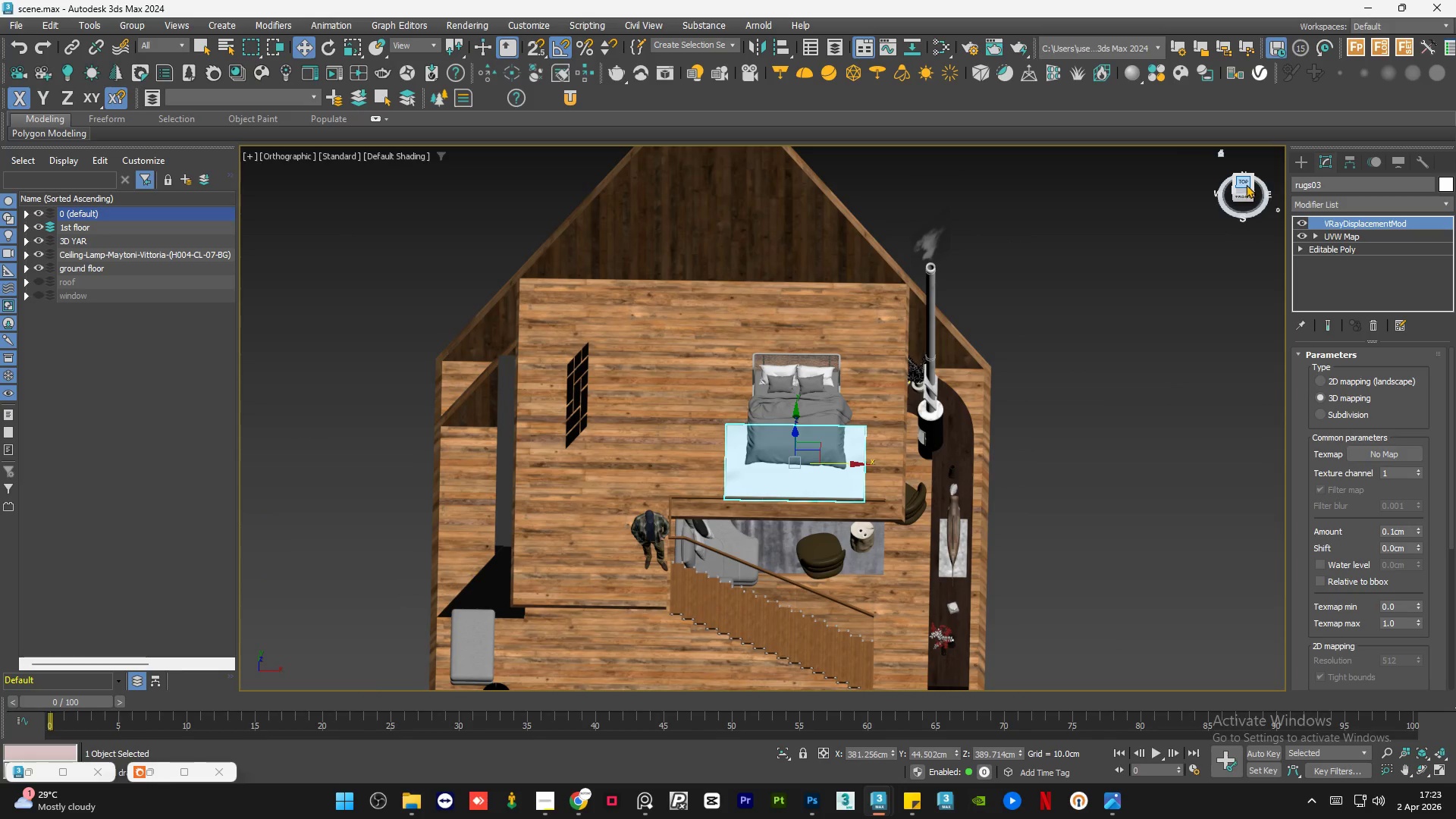 
left_click([1246, 184])
 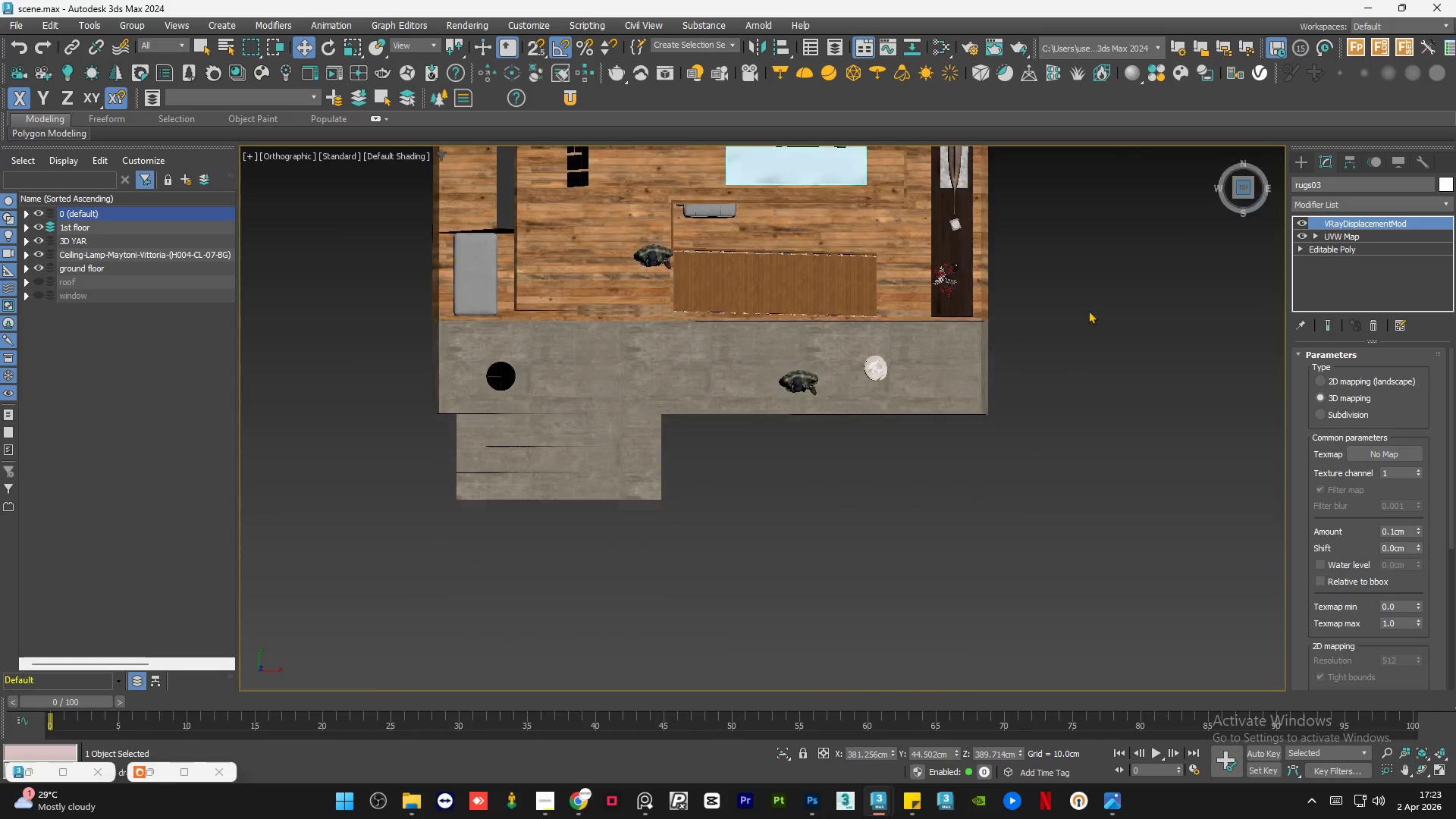 
scroll: coordinate [952, 421], scroll_direction: down, amount: 3.0
 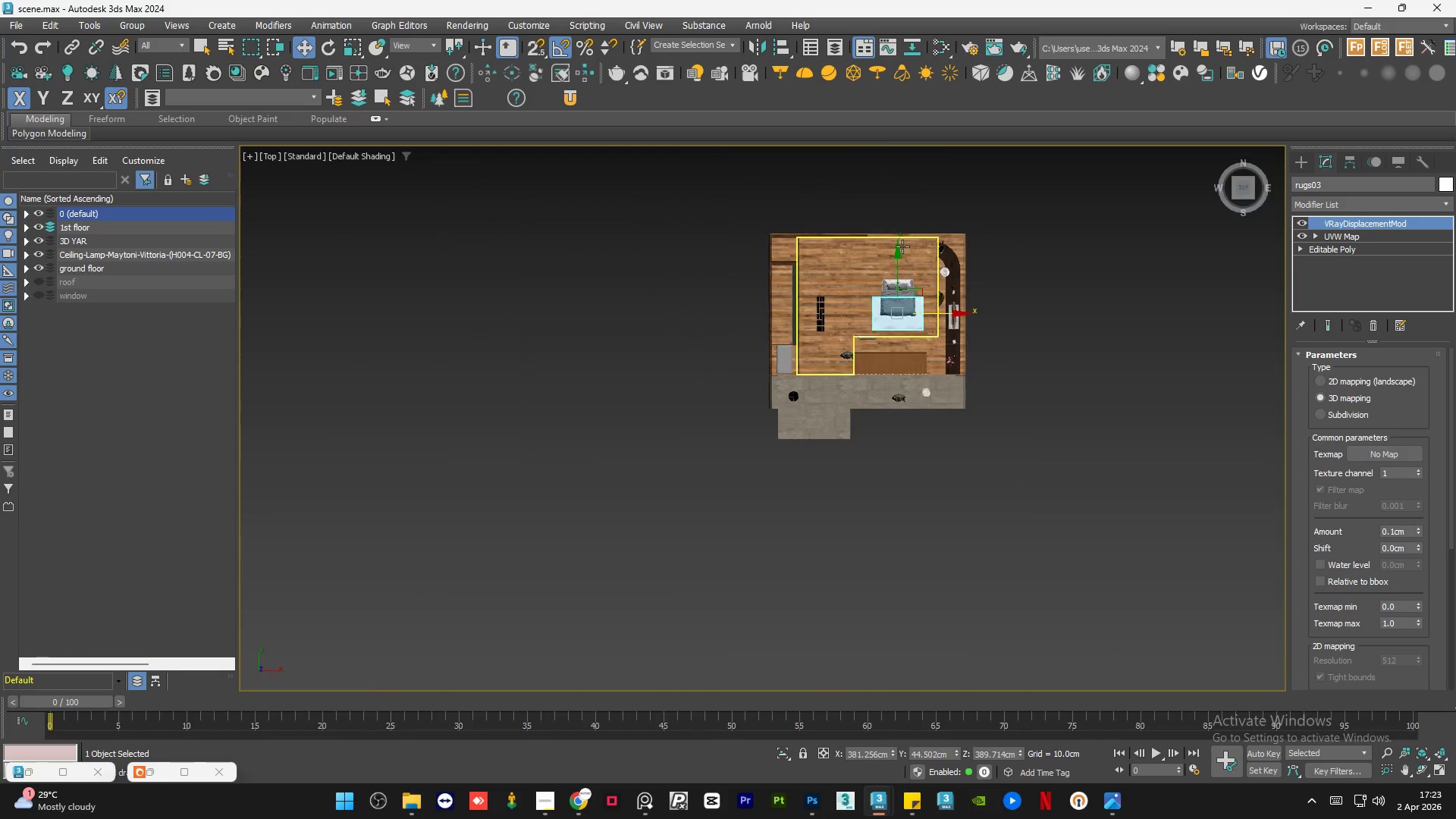 
scroll: coordinate [896, 233], scroll_direction: up, amount: 3.0
 